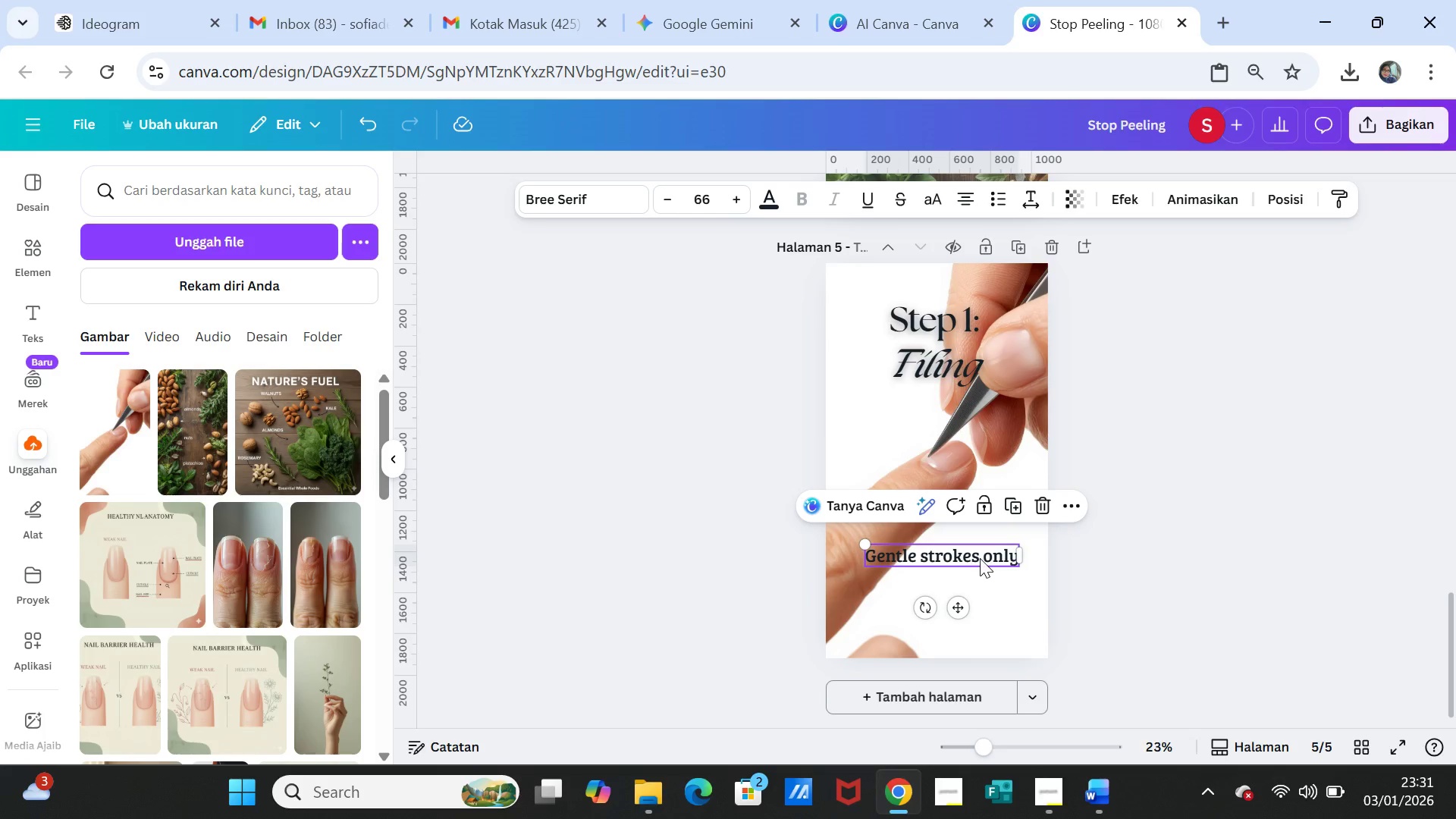 
left_click([980, 558])
 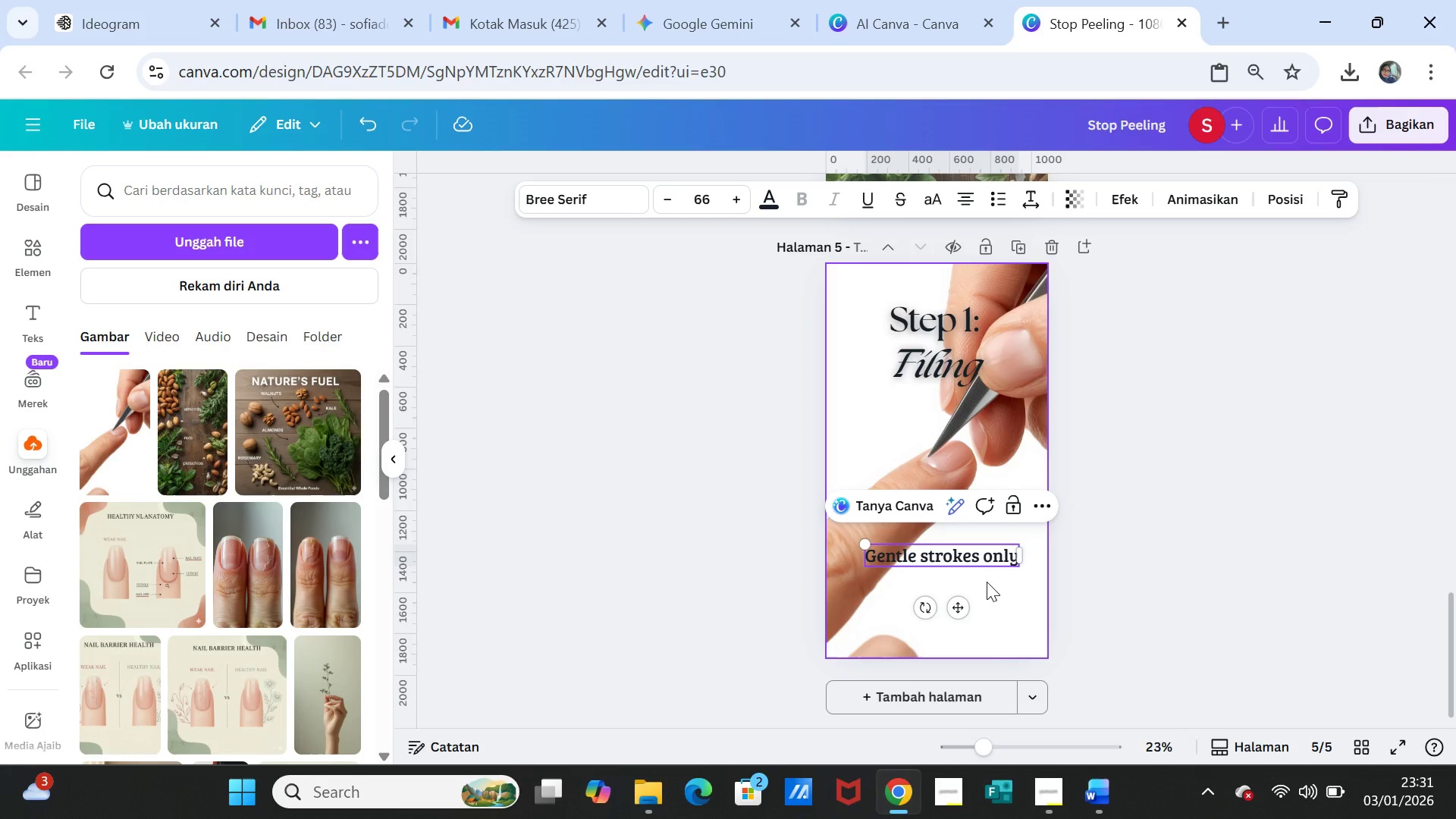 
key(Enter)
 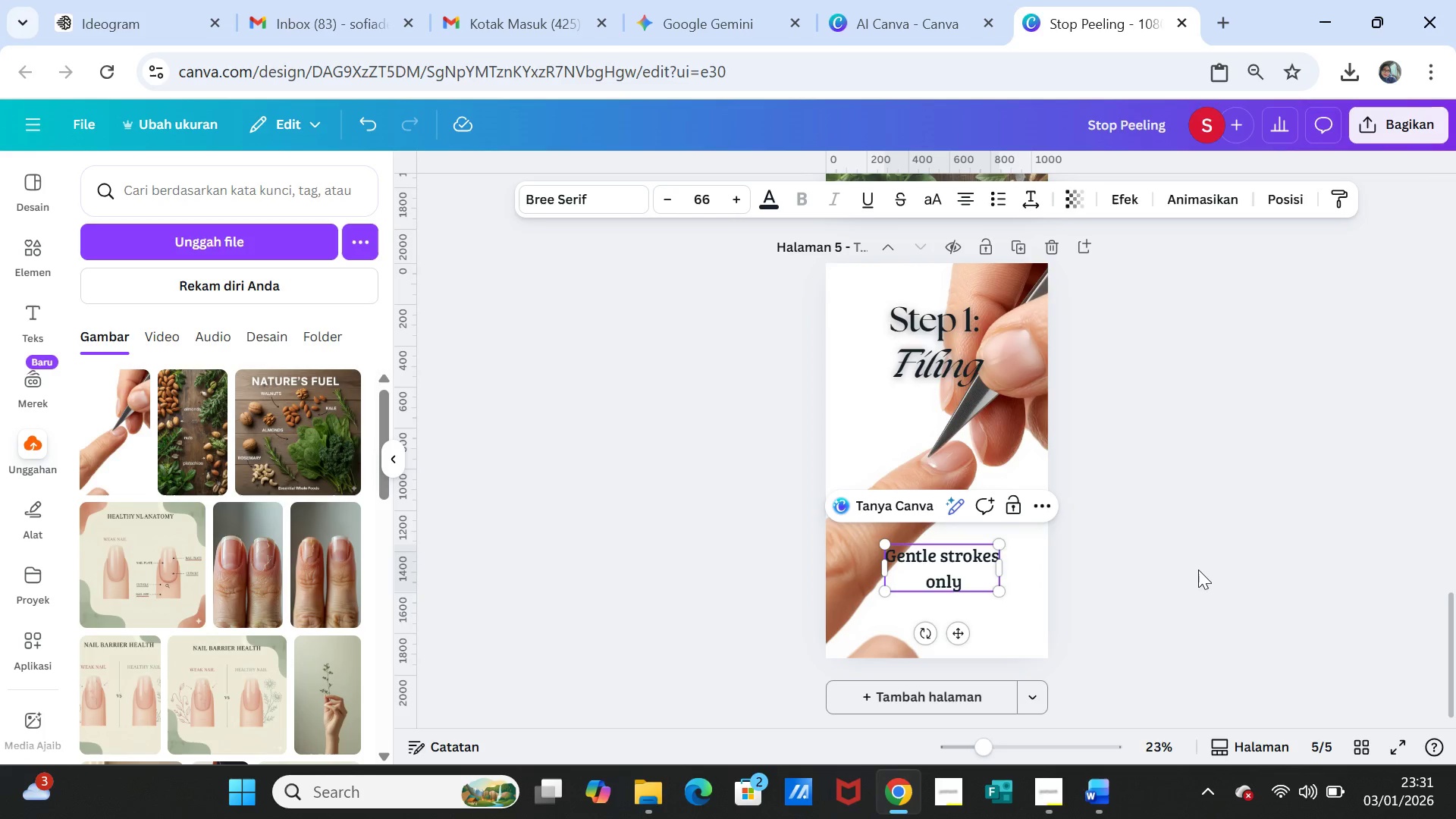 
left_click([1198, 570])
 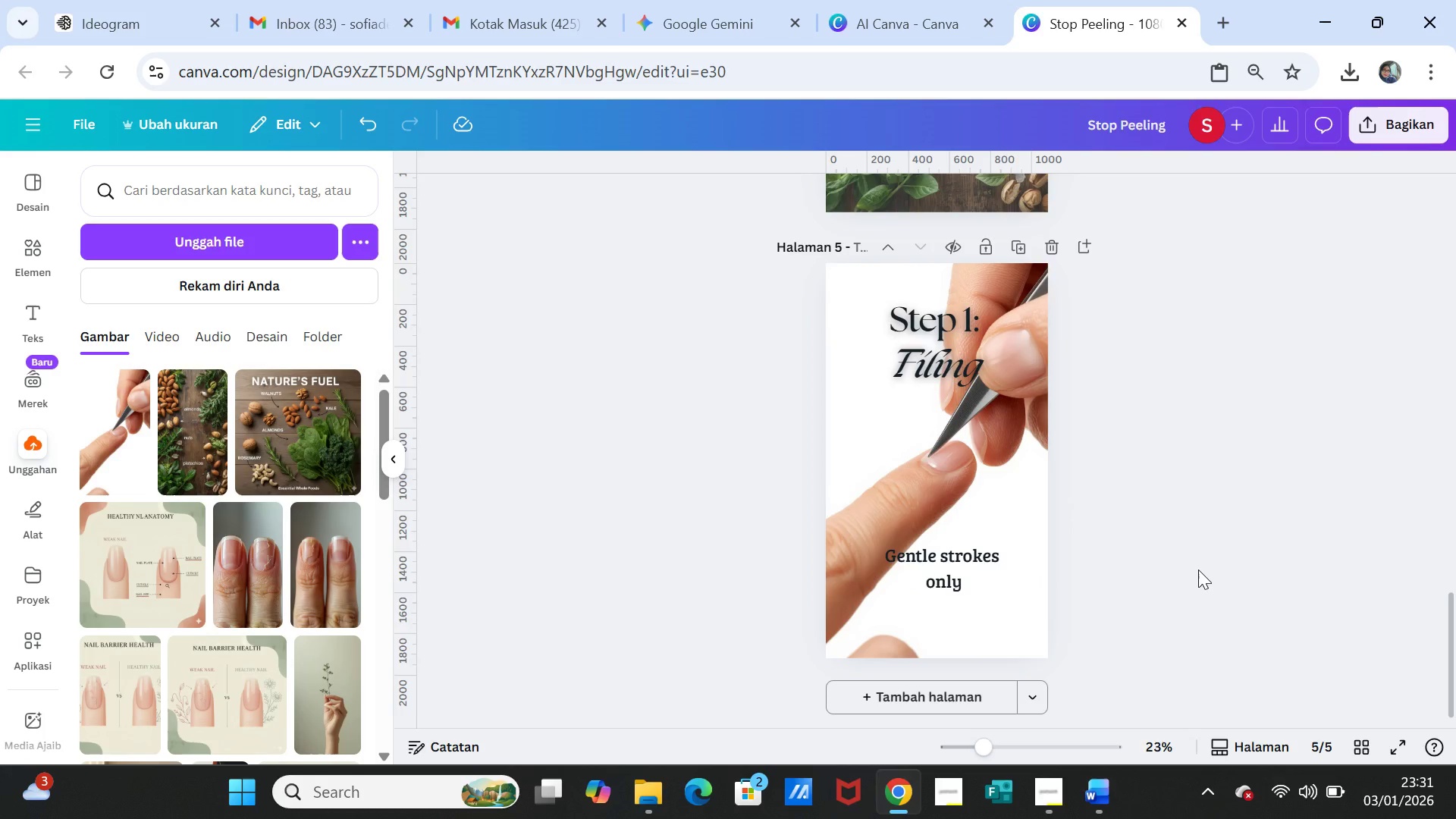 
wait(25.92)
 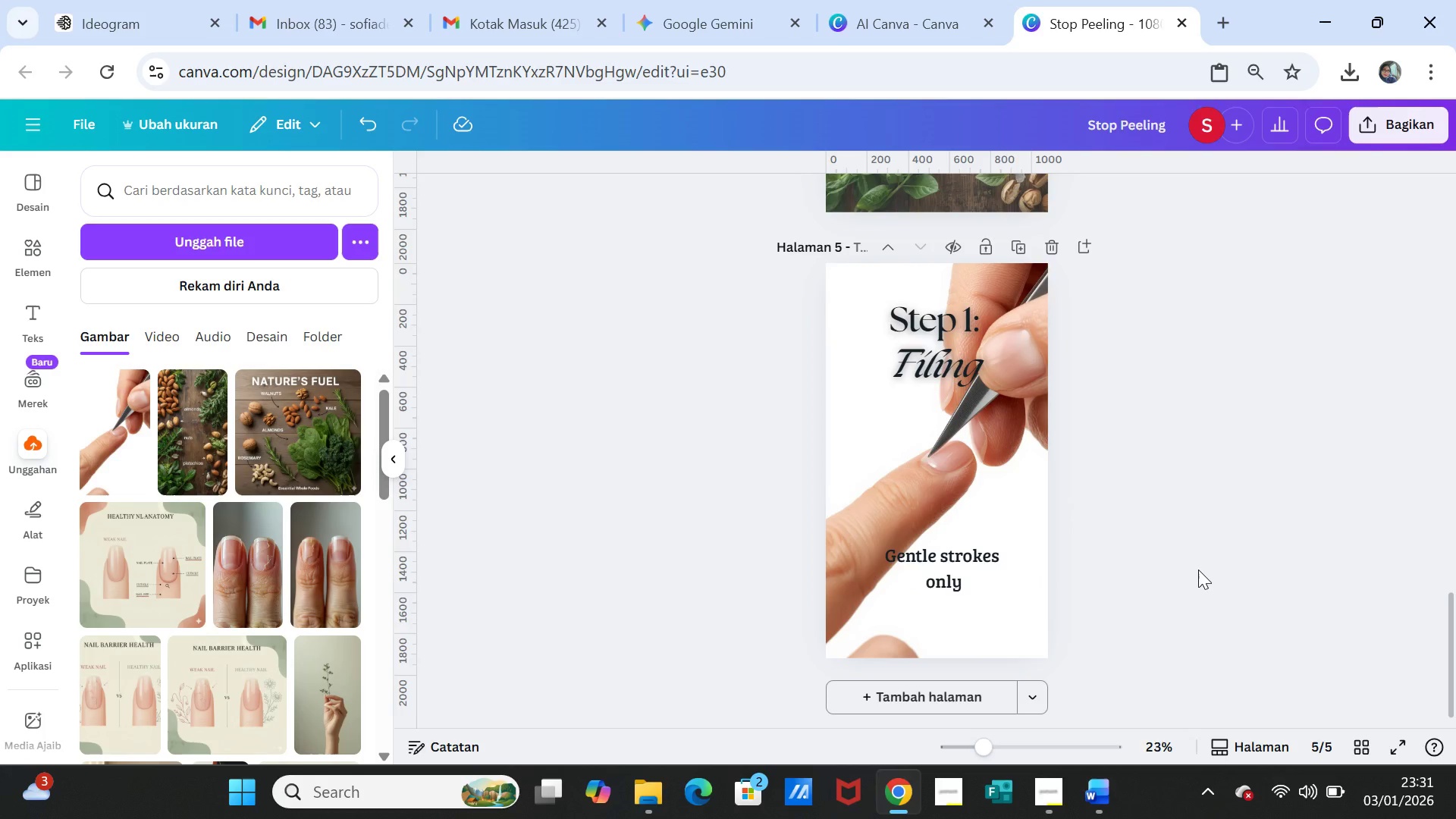 
scroll: coordinate [1286, 555], scroll_direction: down, amount: 1.0
 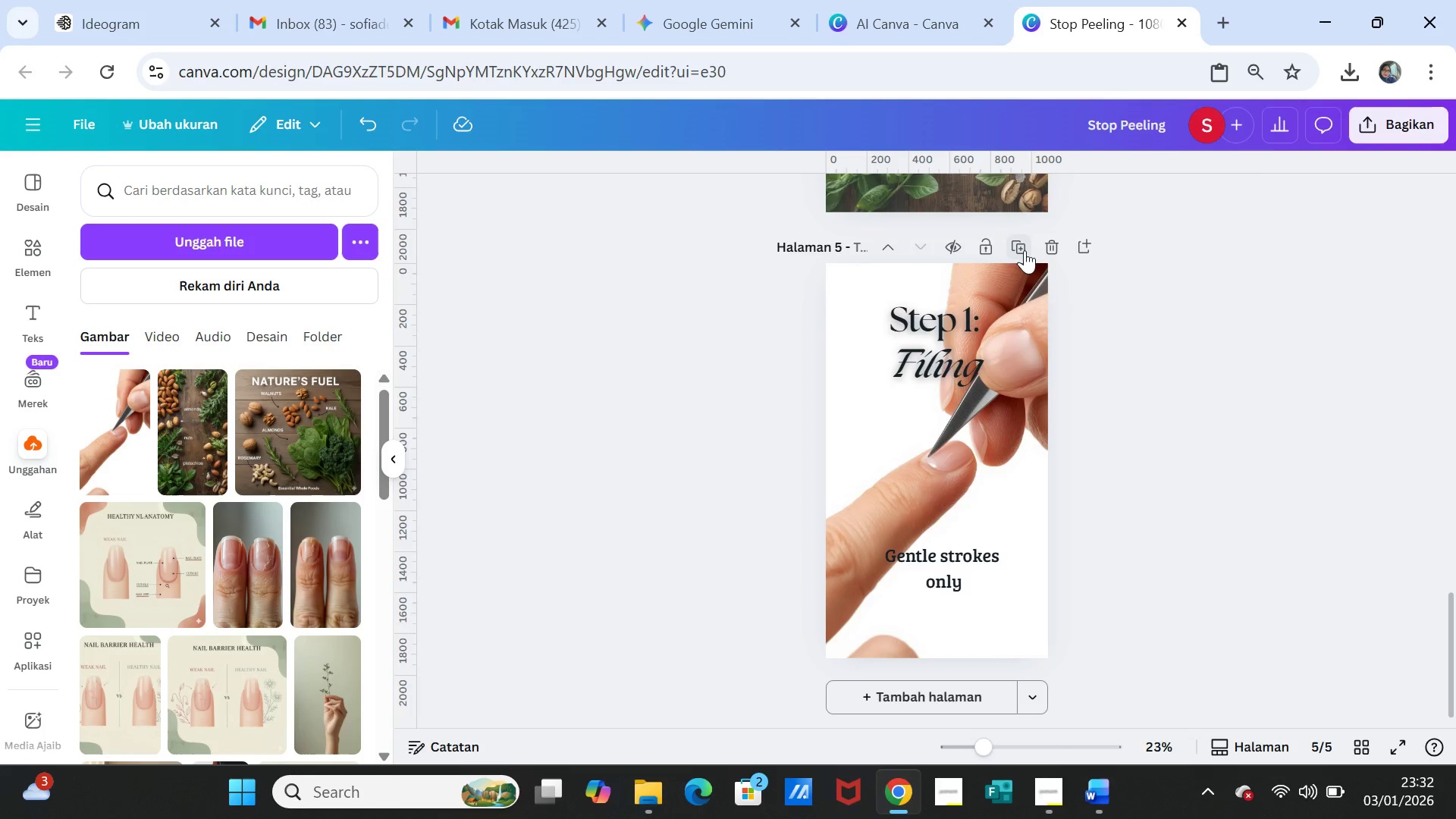 
left_click([1025, 246])
 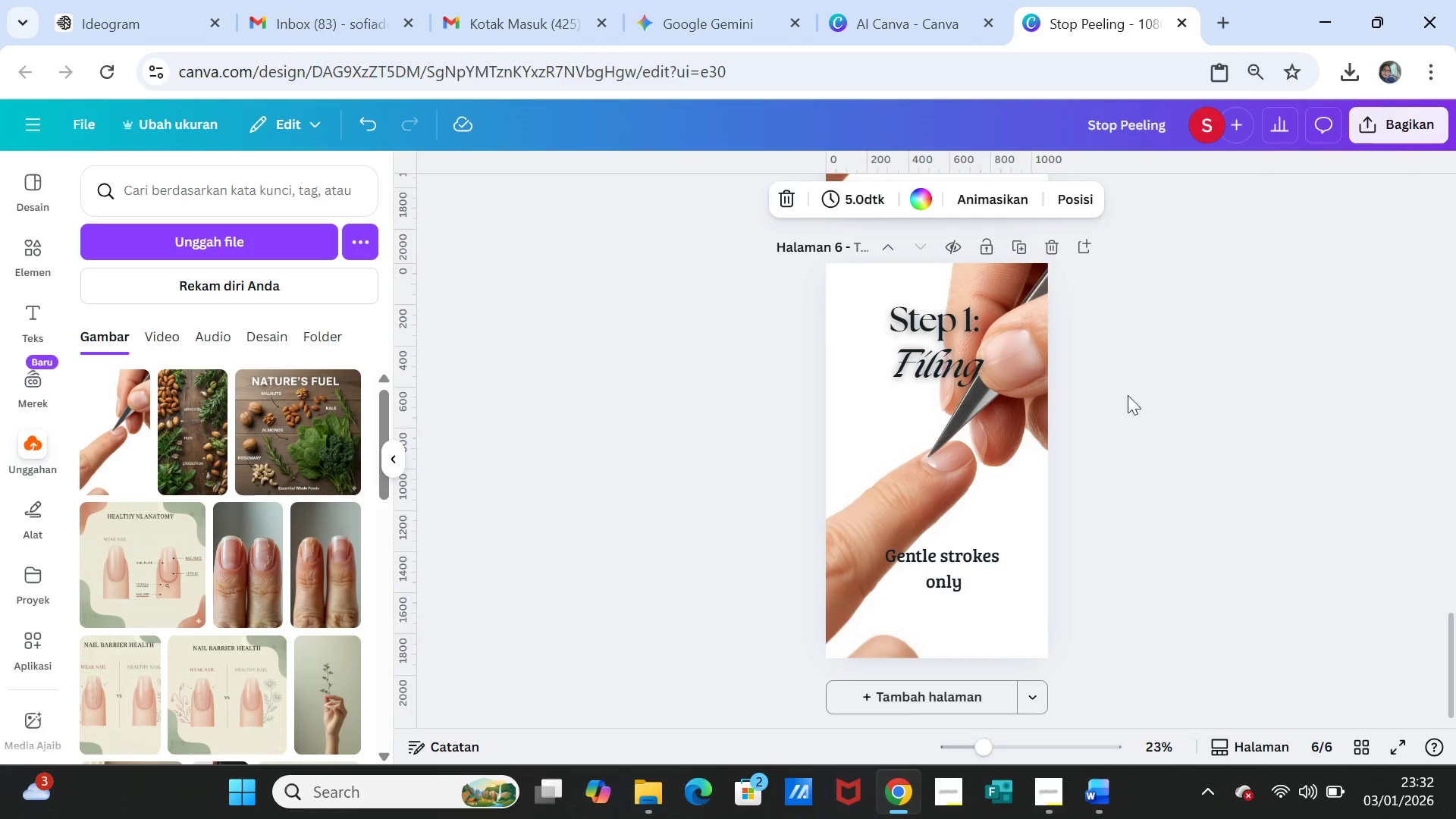 
scroll: coordinate [1142, 457], scroll_direction: up, amount: 4.0
 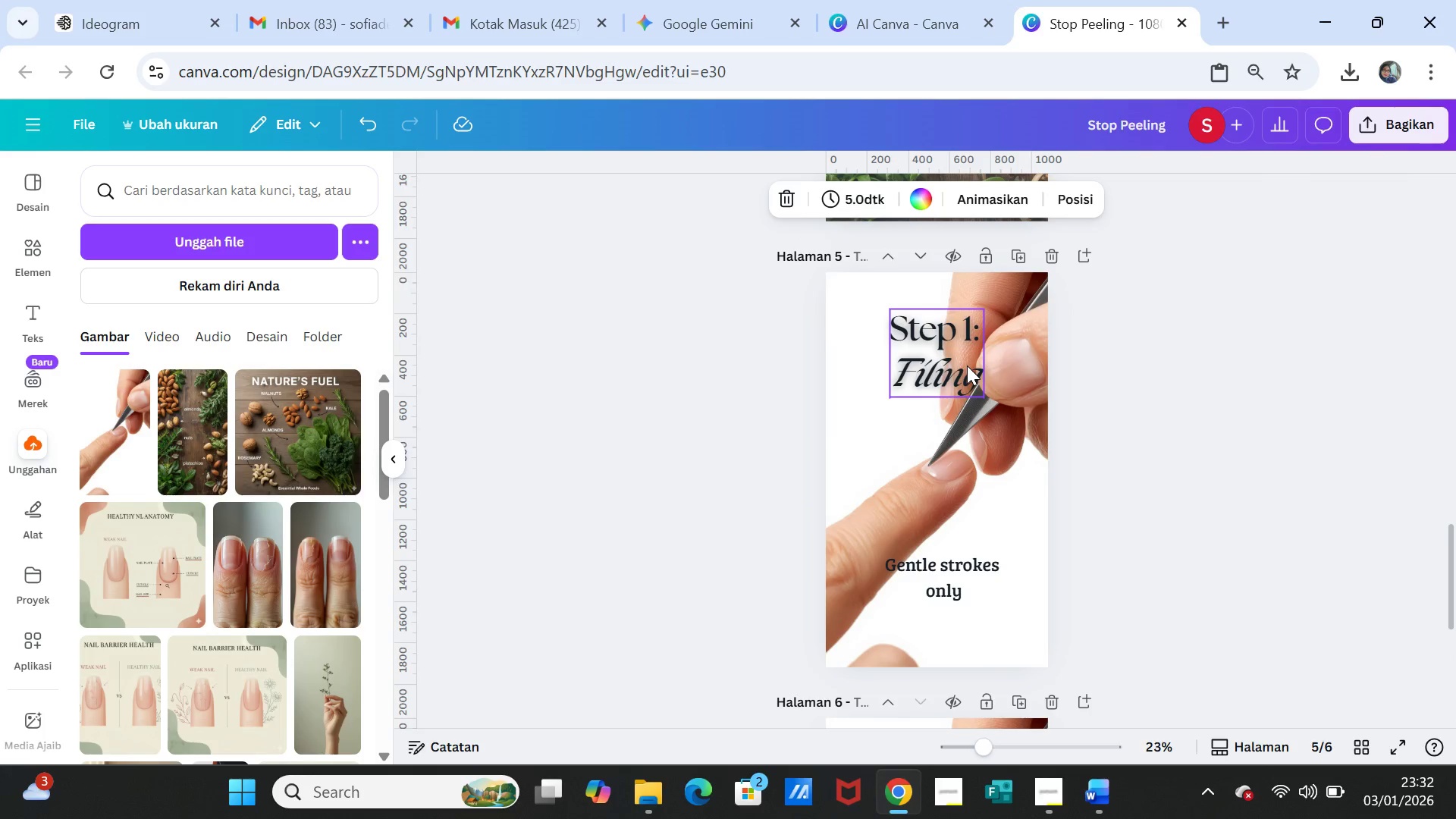 
left_click_drag(start_coordinate=[967, 366], to_coordinate=[924, 391])
 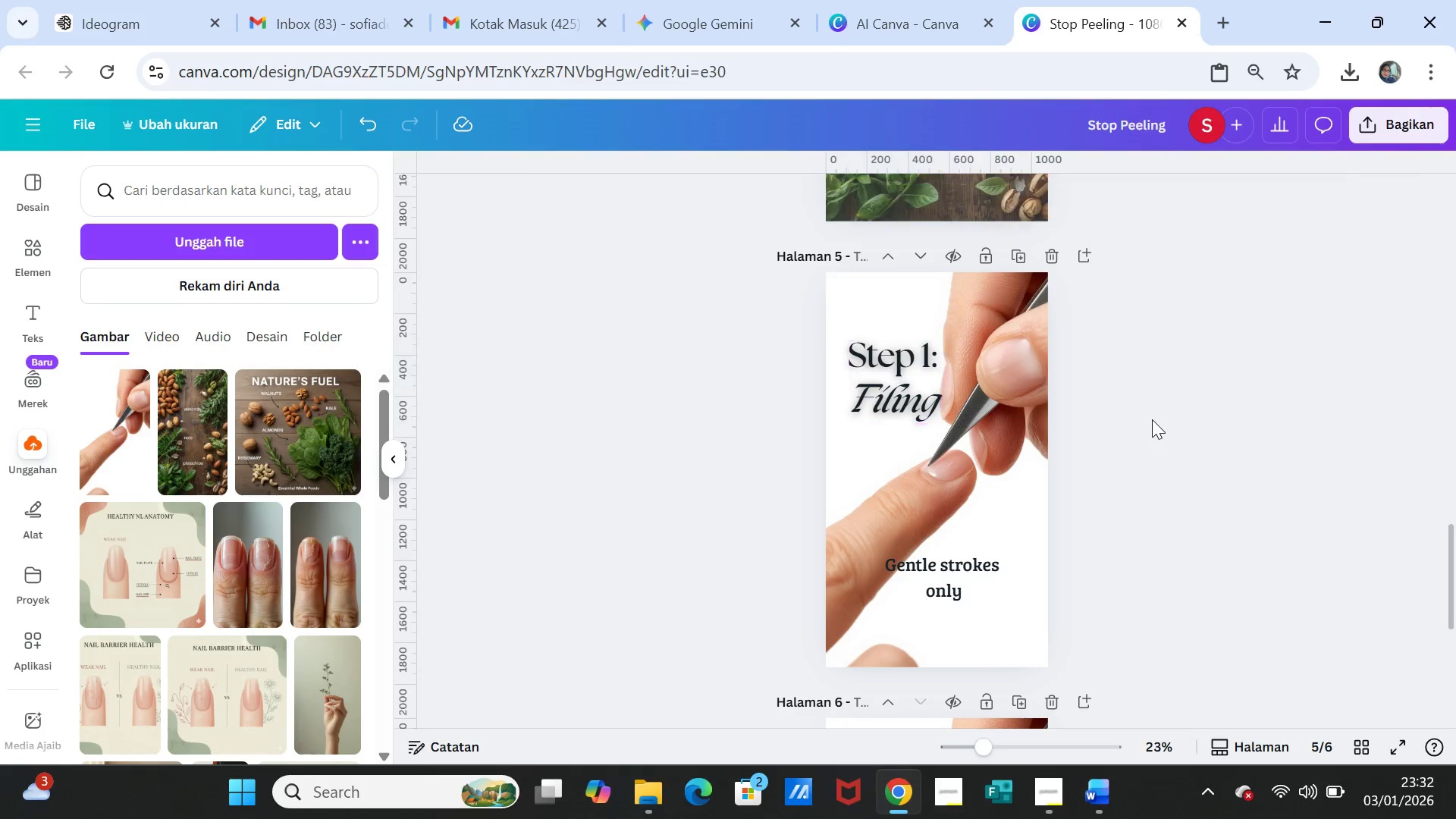 
left_click([1152, 419])
 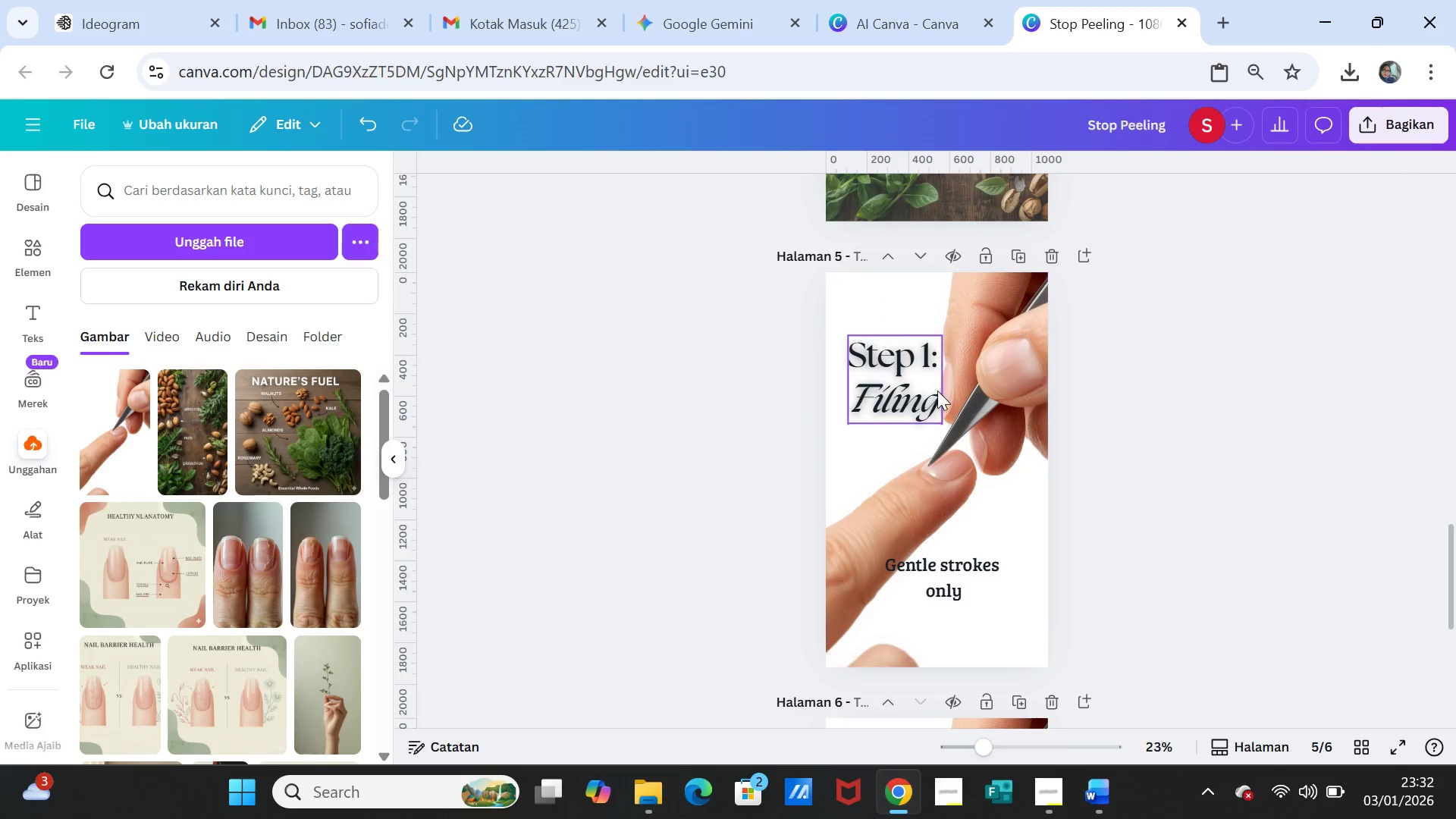 
left_click_drag(start_coordinate=[928, 387], to_coordinate=[972, 367])
 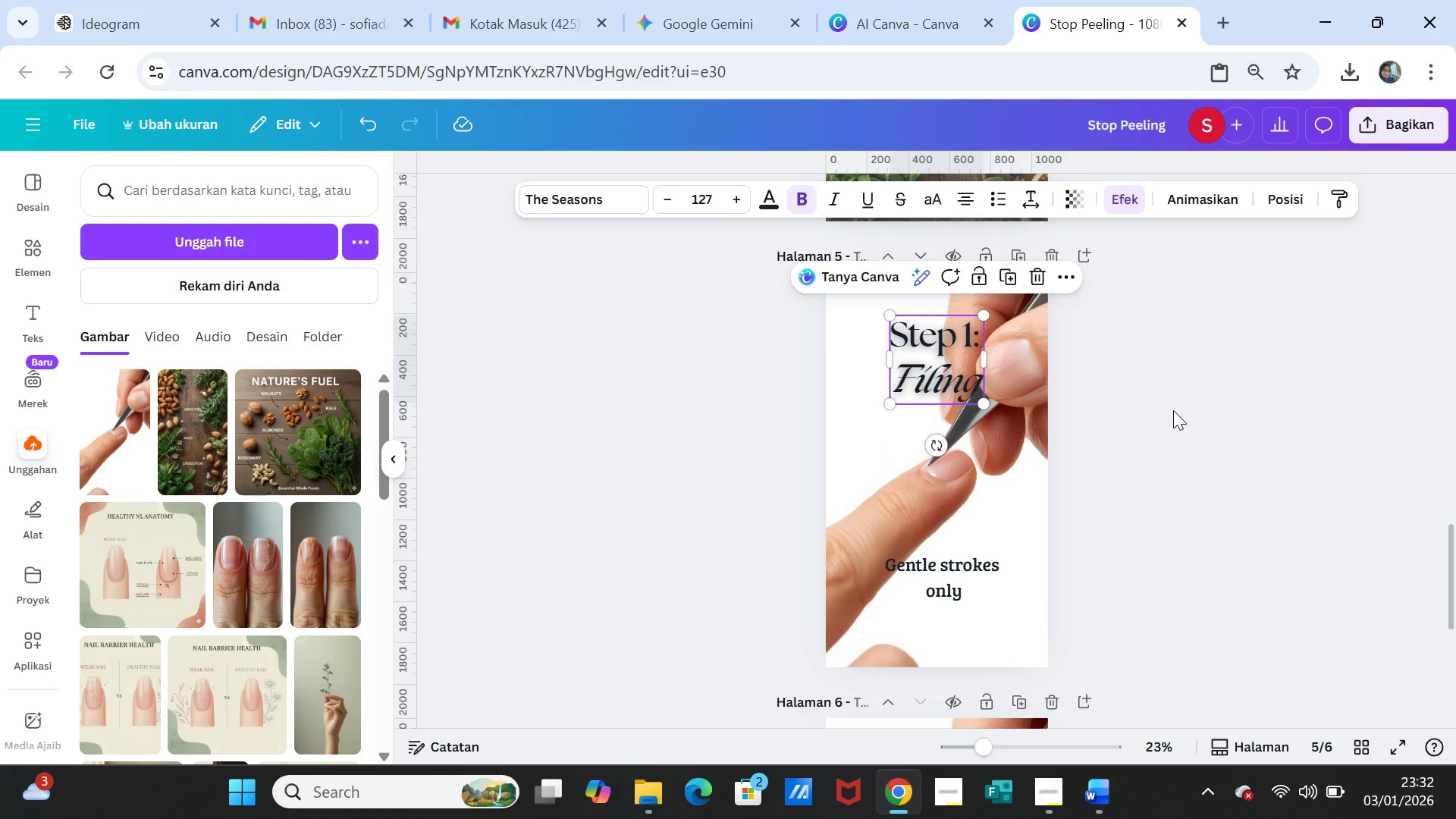 
left_click([1173, 410])
 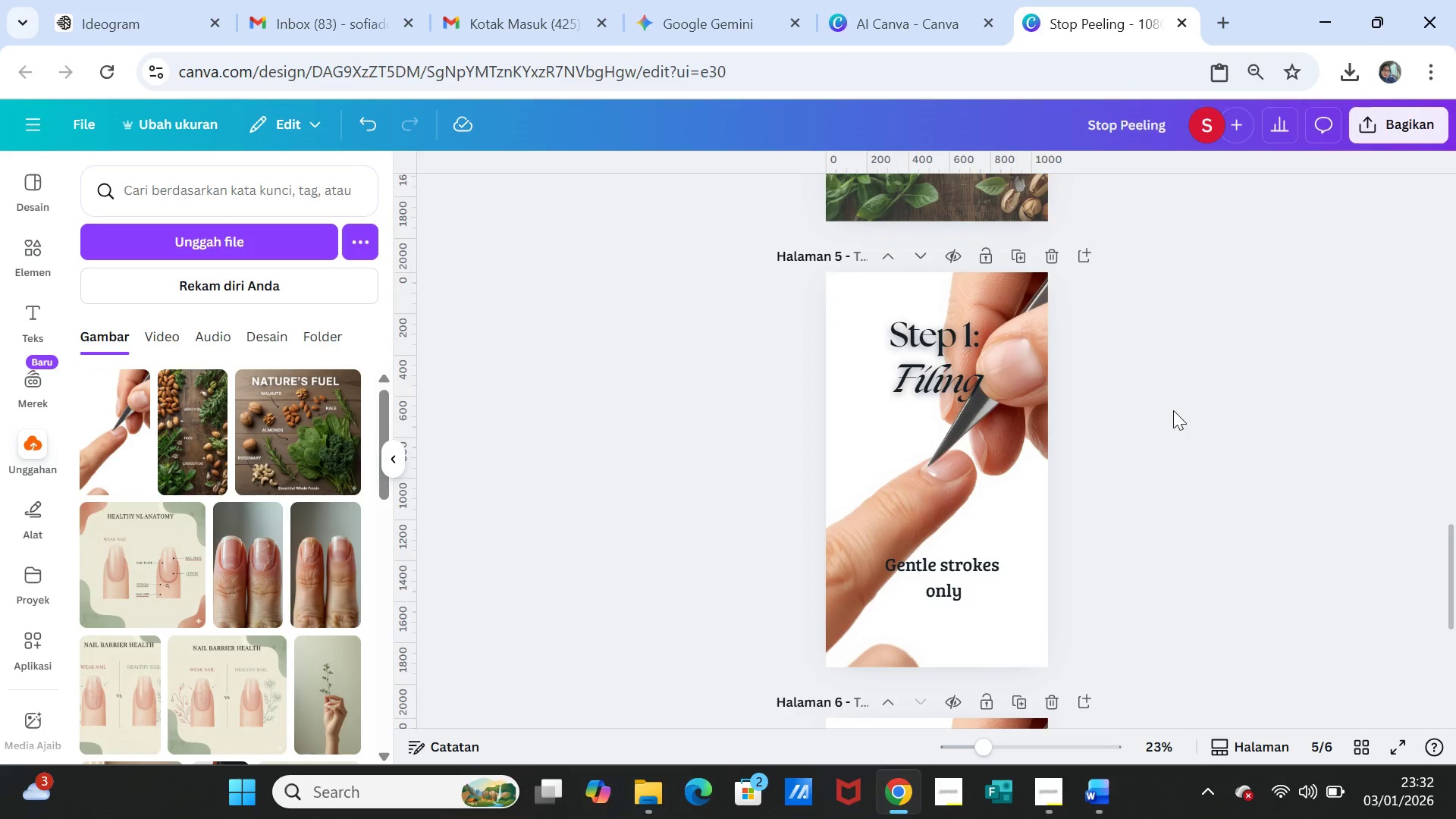 
scroll: coordinate [1138, 530], scroll_direction: down, amount: 4.0
 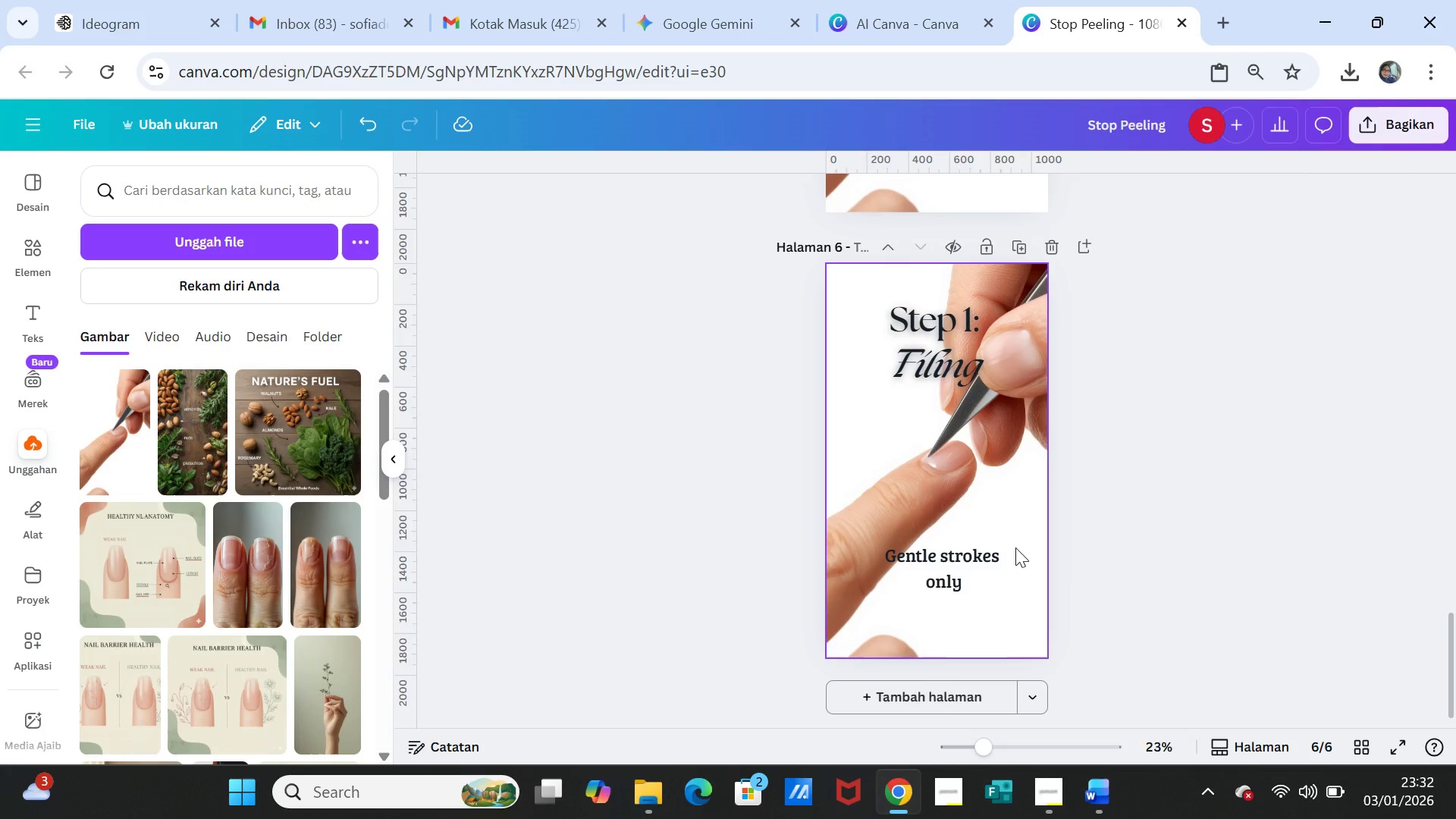 
left_click([1015, 548])
 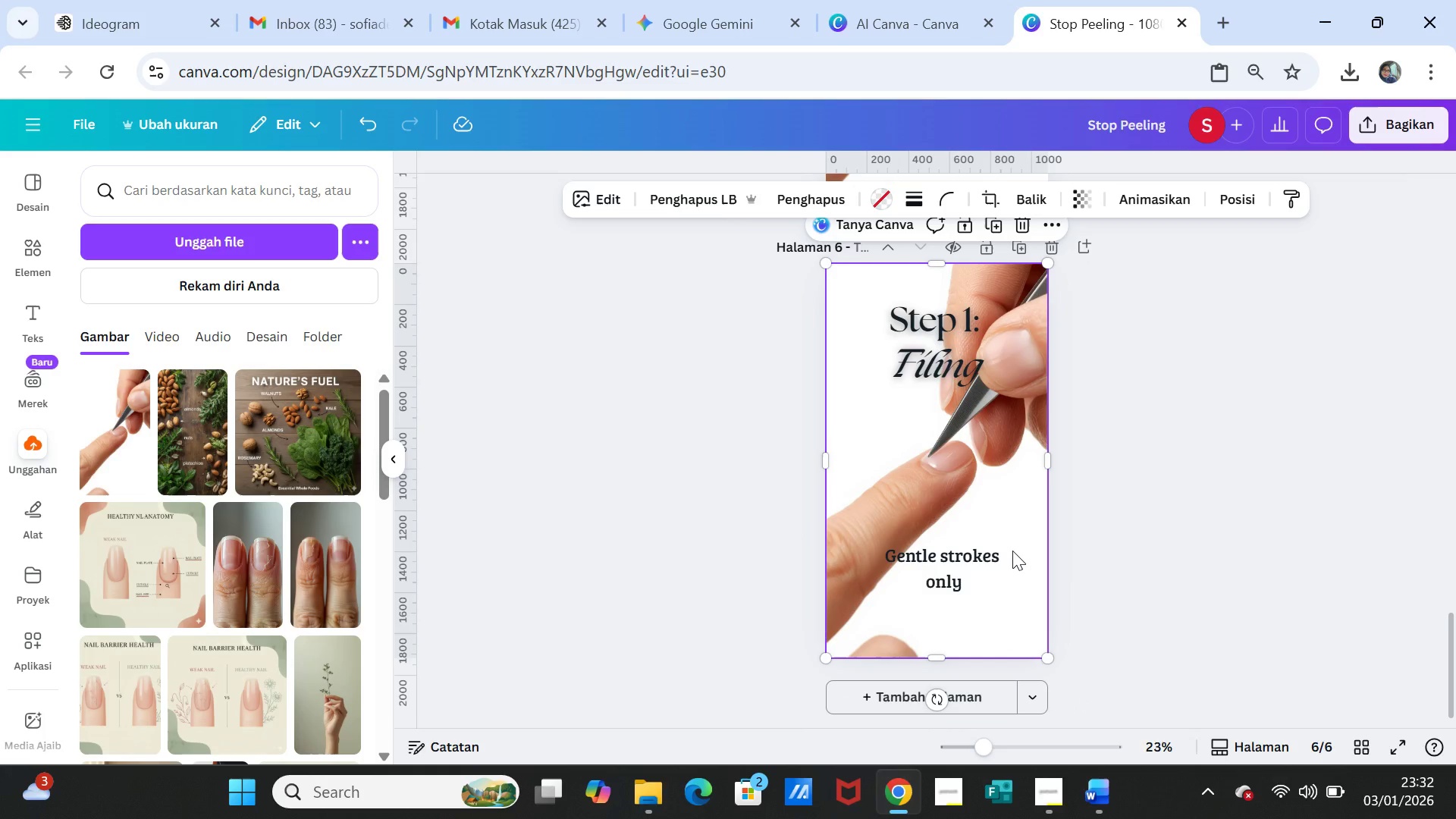 
key(Delete)
 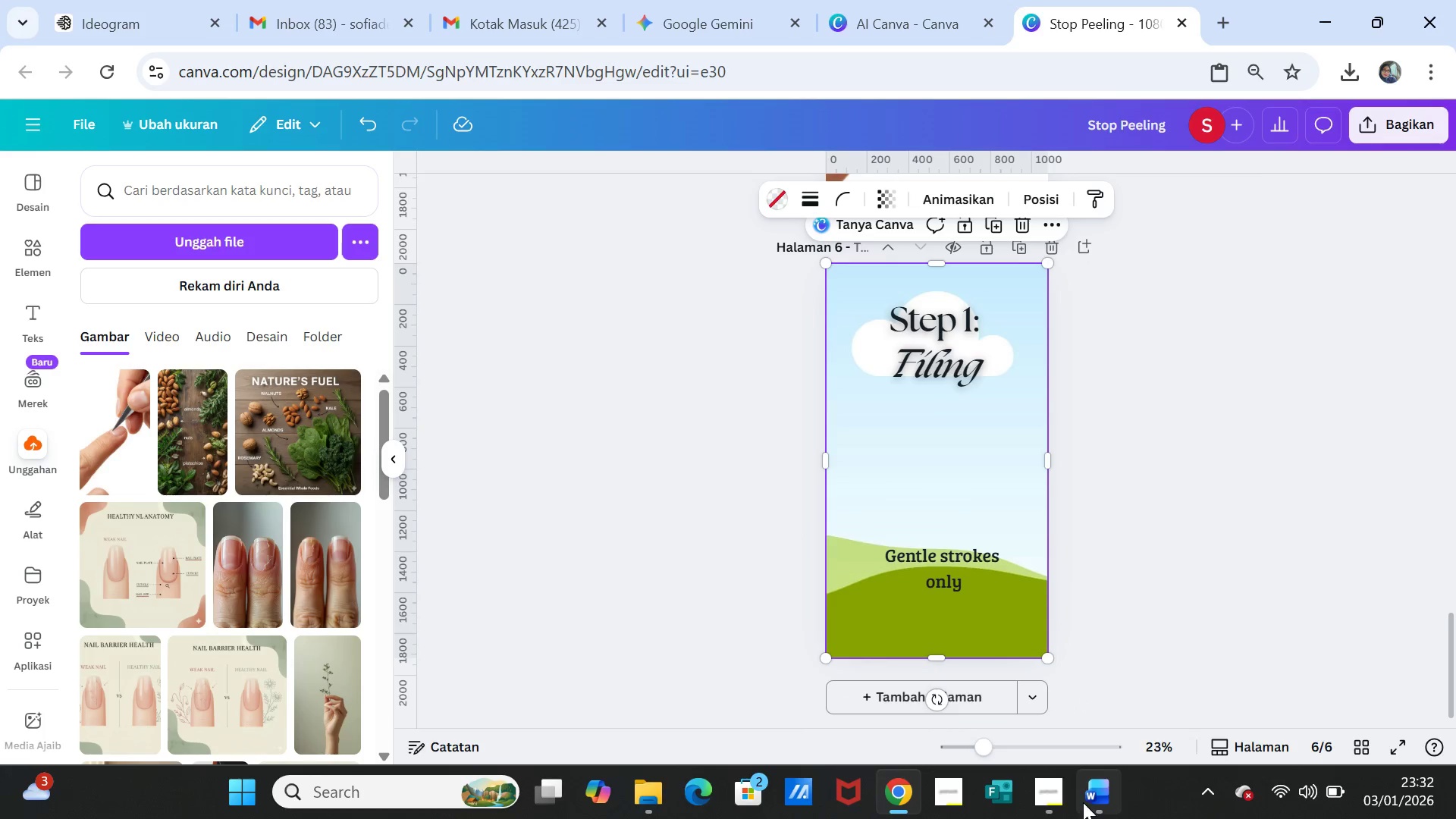 
left_click([1084, 798])
 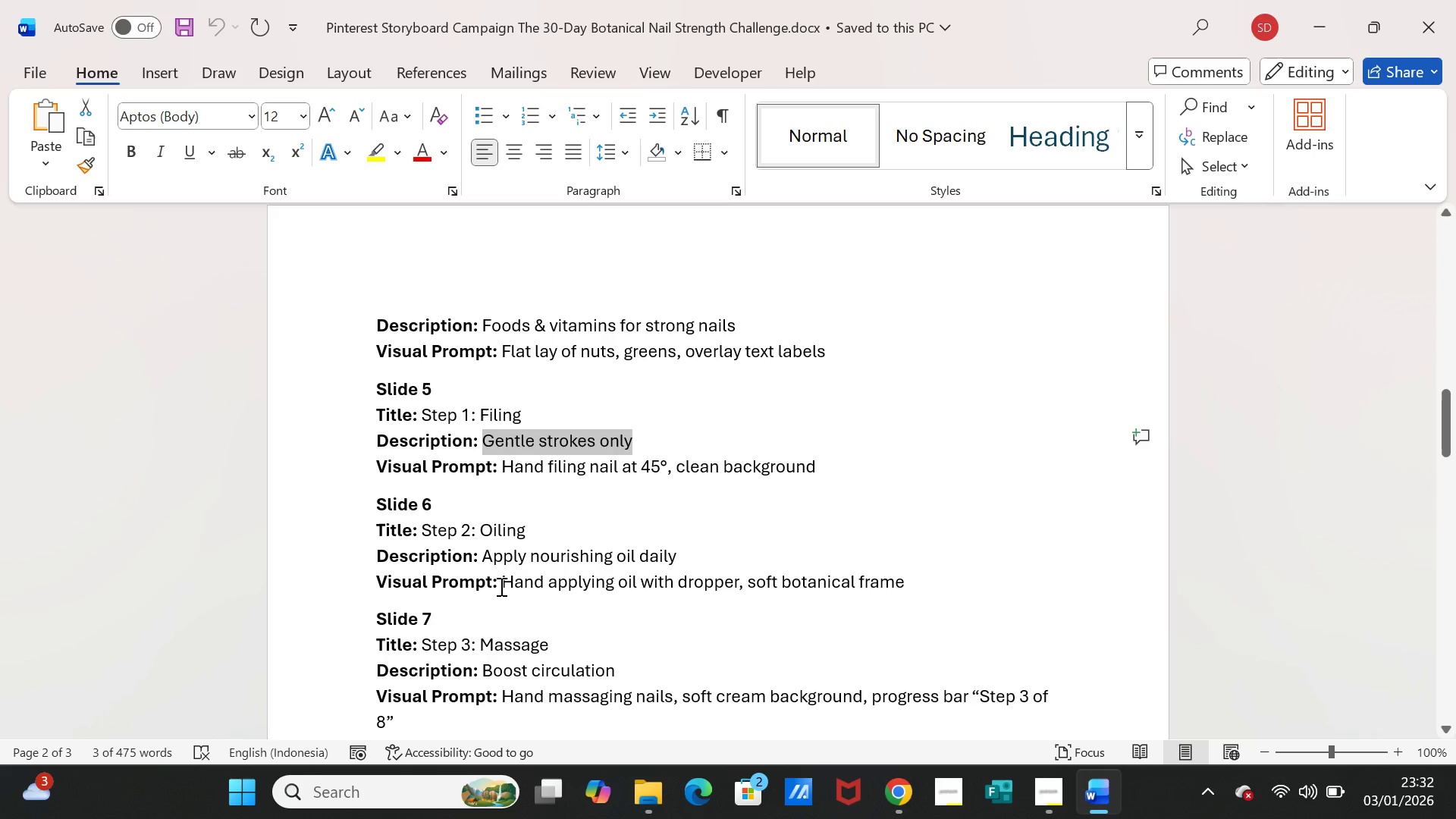 
left_click_drag(start_coordinate=[500, 582], to_coordinate=[884, 578])
 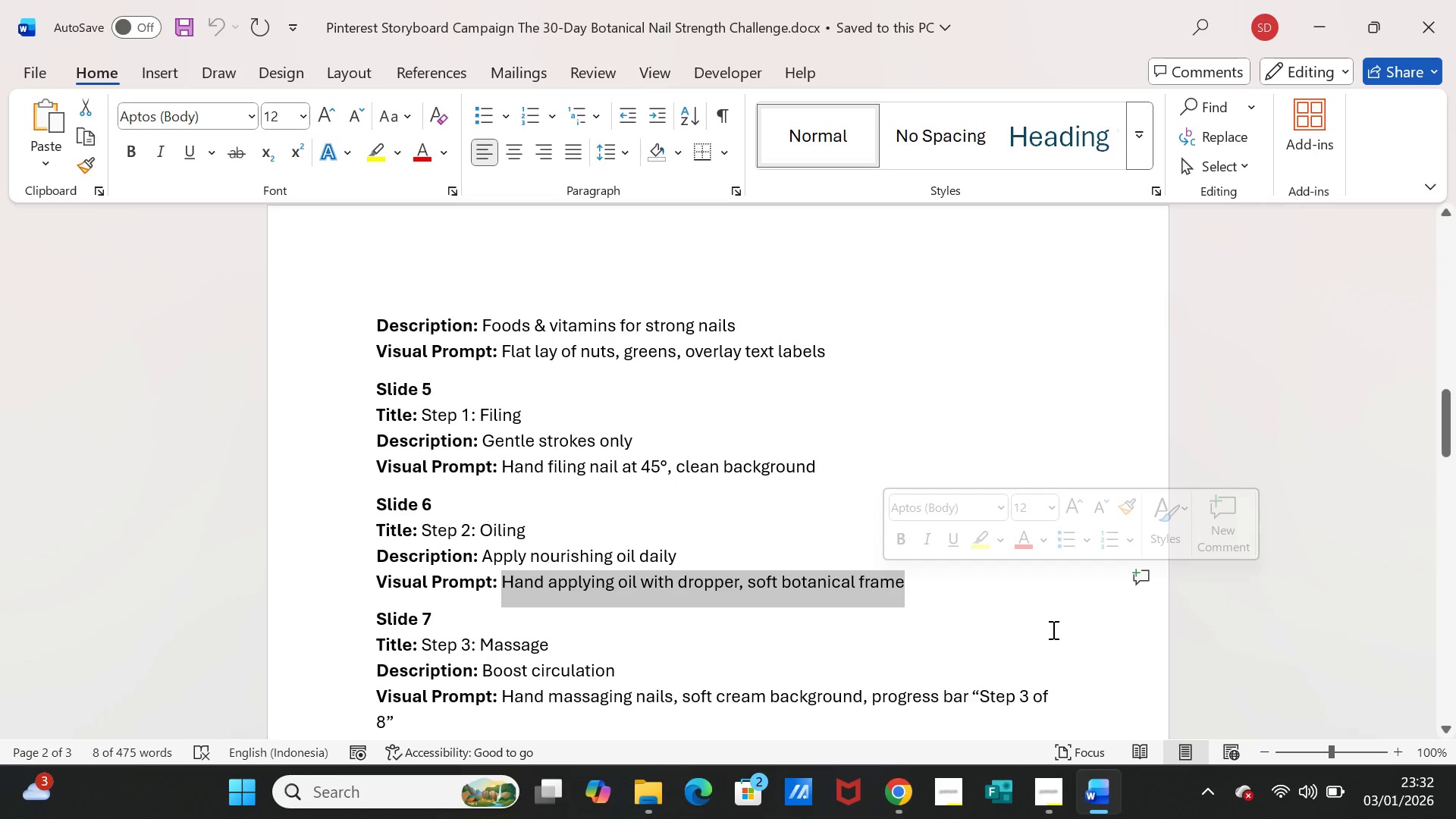 
key(Control+C)
 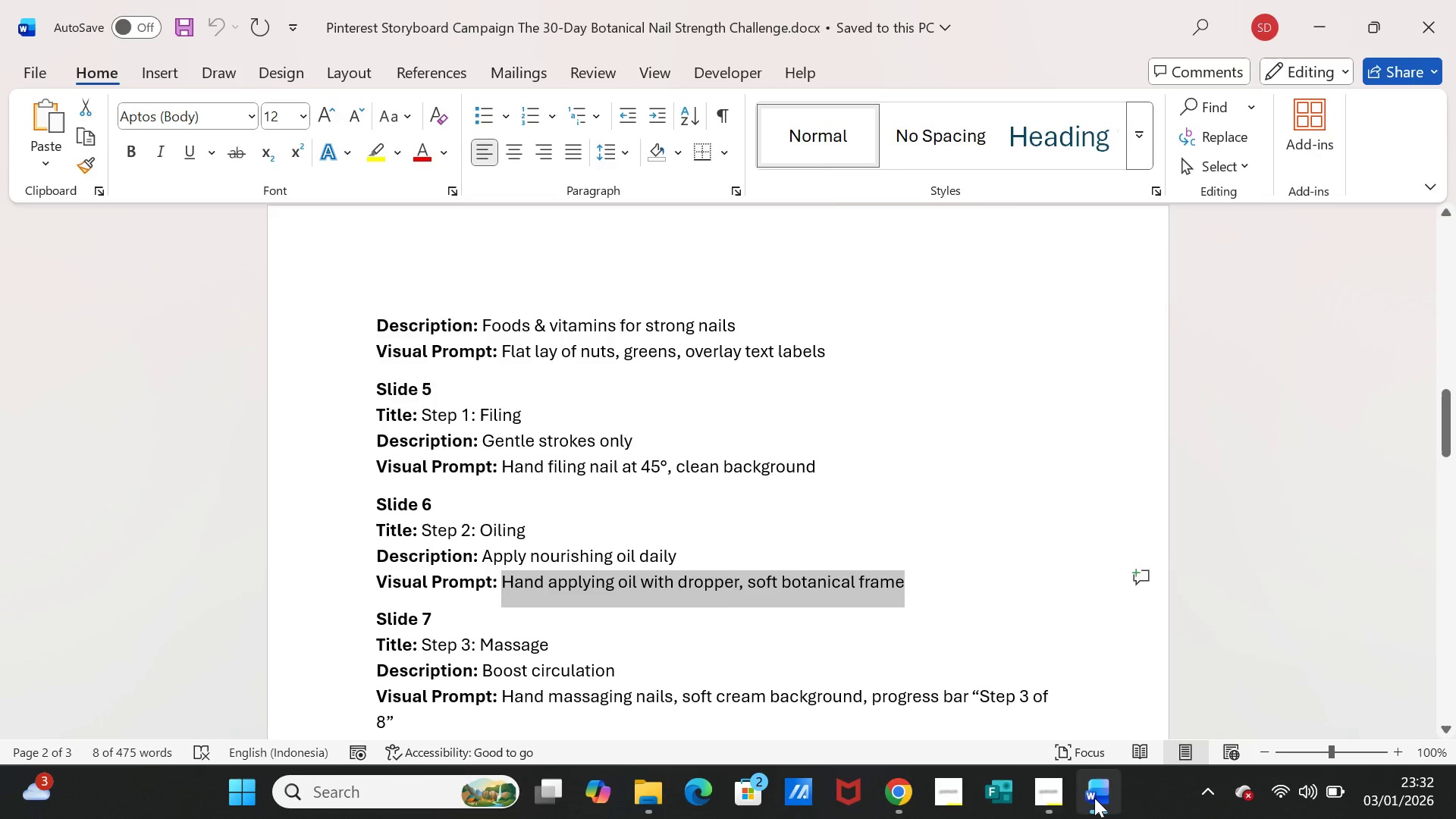 
left_click([1094, 798])
 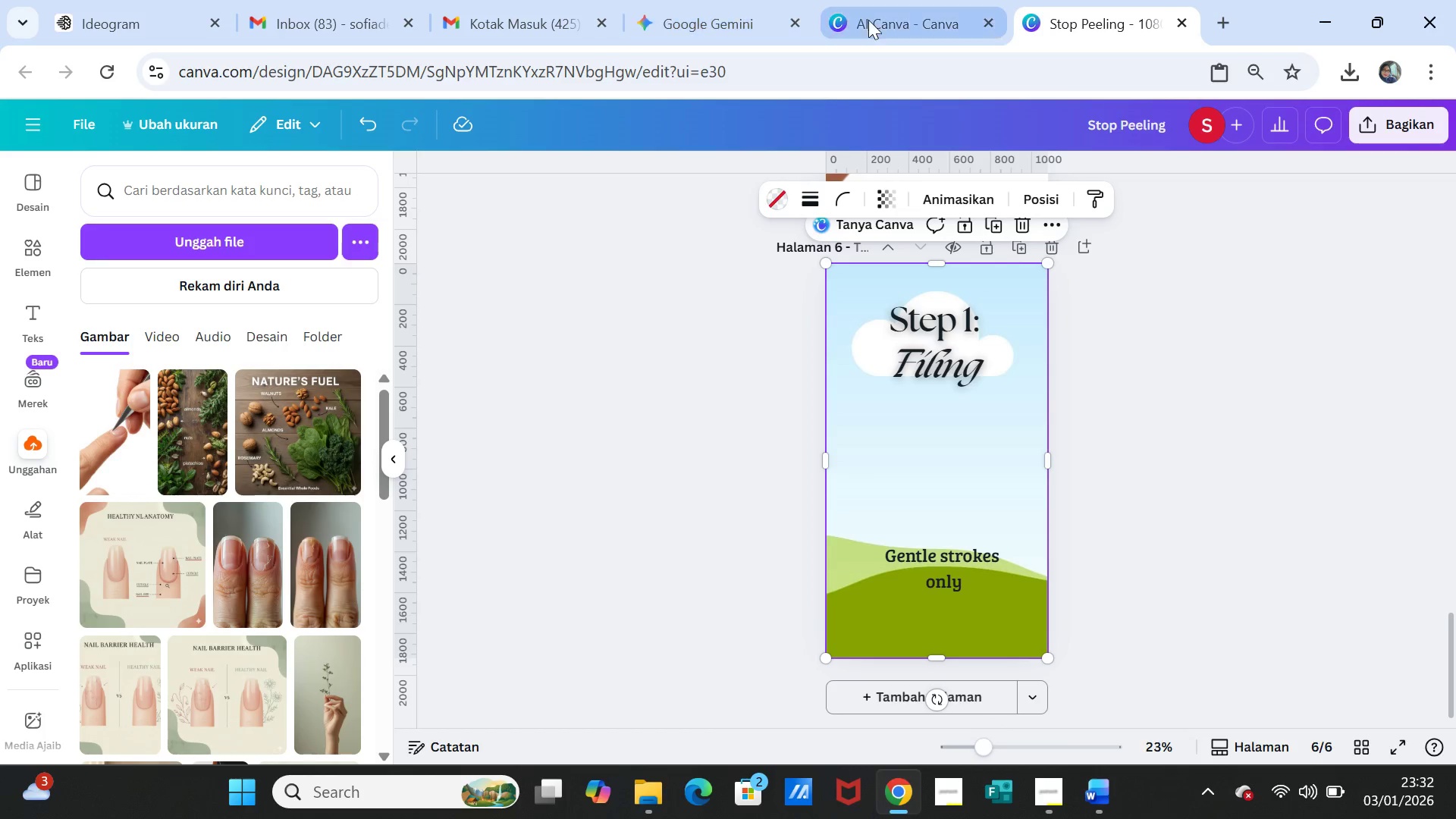 
left_click([871, 17])
 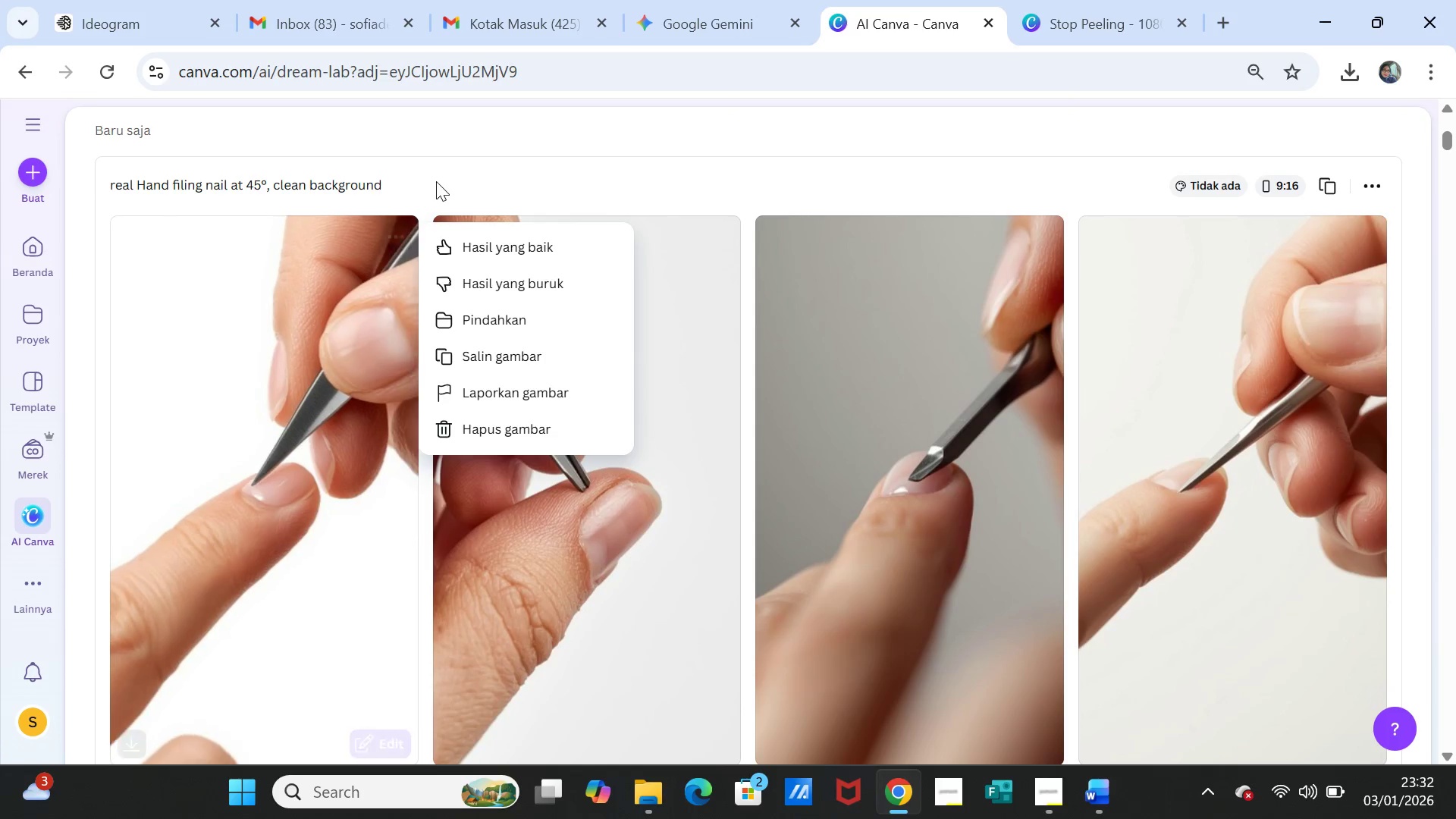 
scroll: coordinate [468, 203], scroll_direction: up, amount: 4.0
 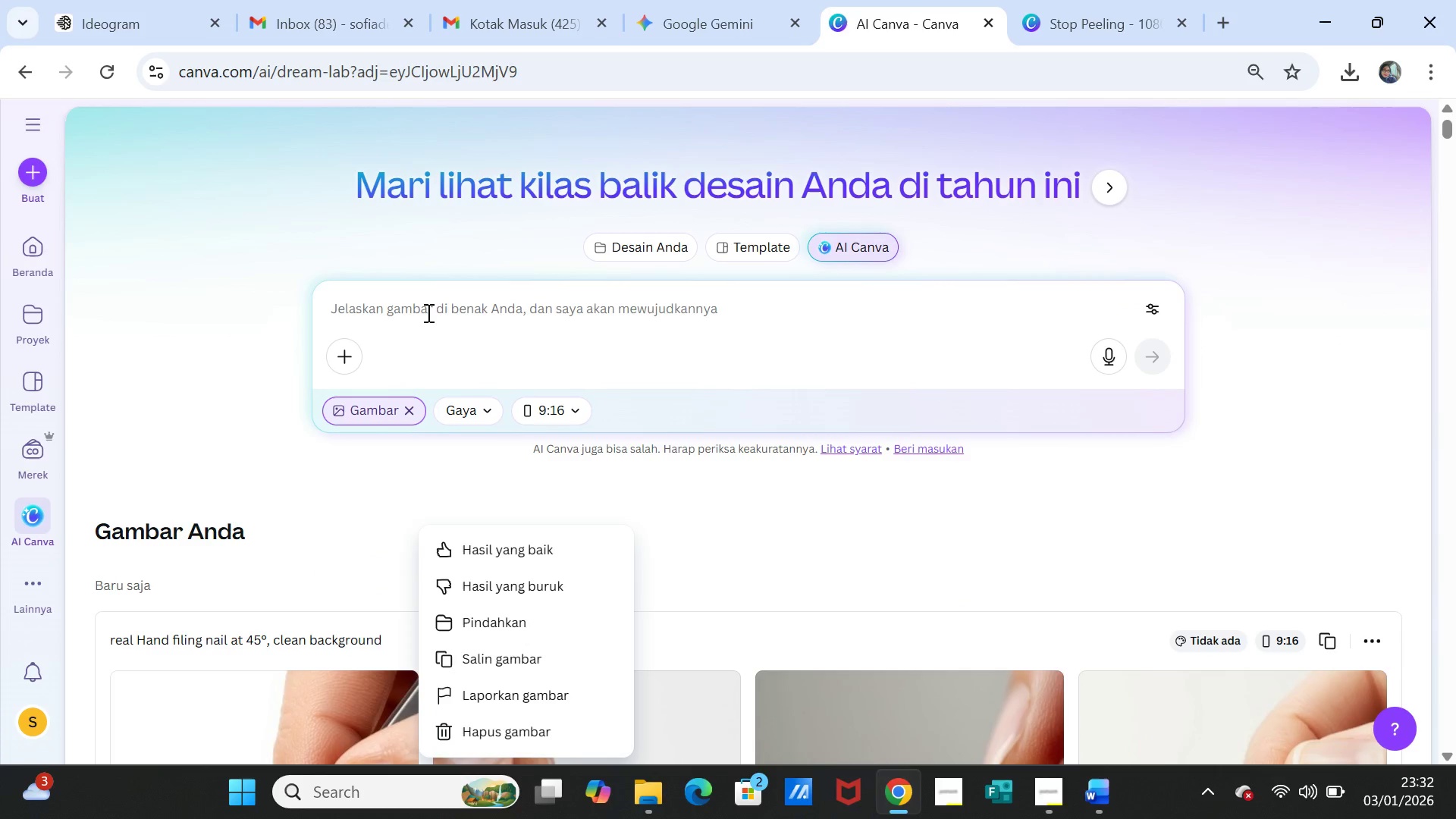 
left_click([427, 312])
 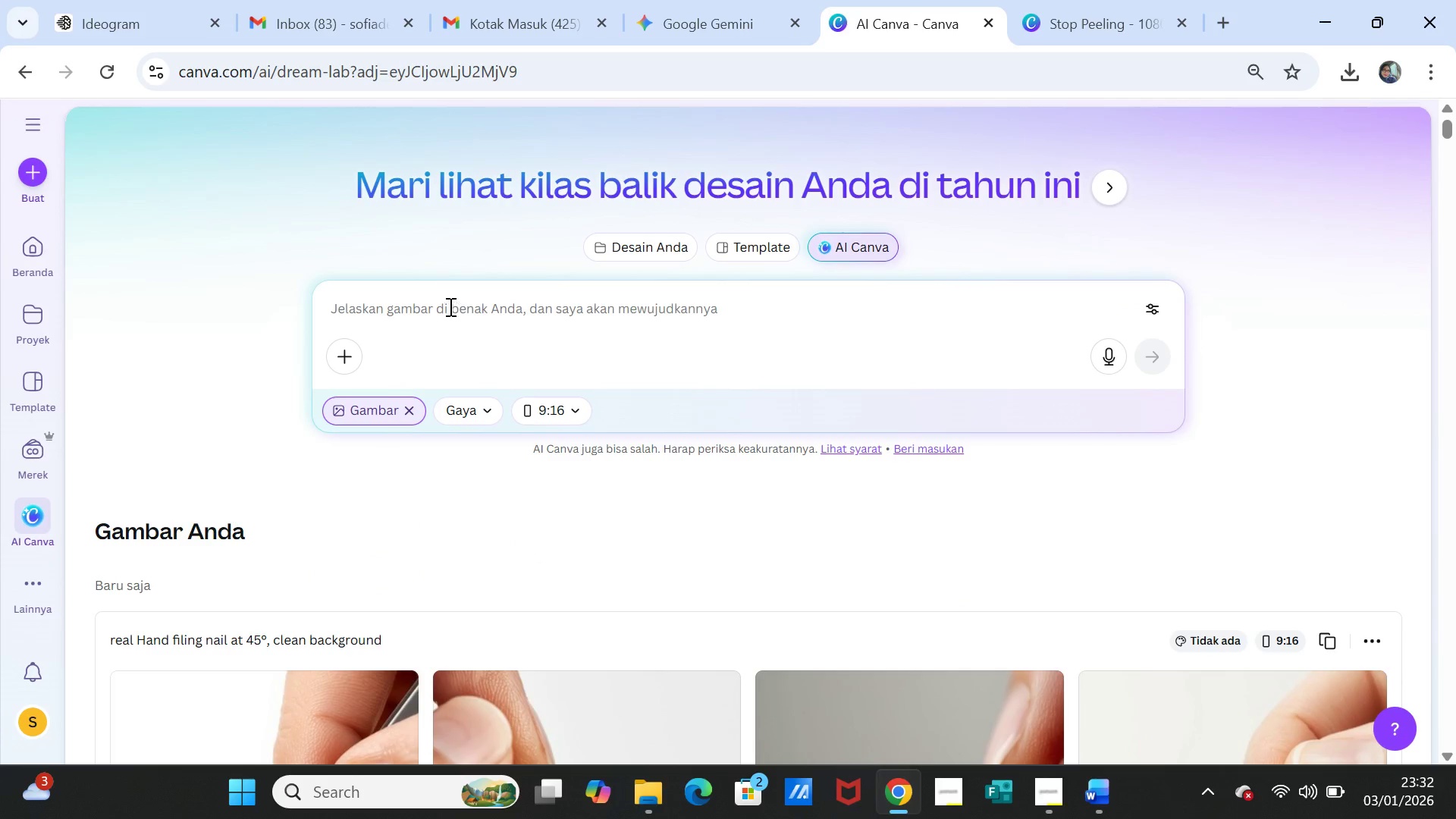 
left_click([449, 306])
 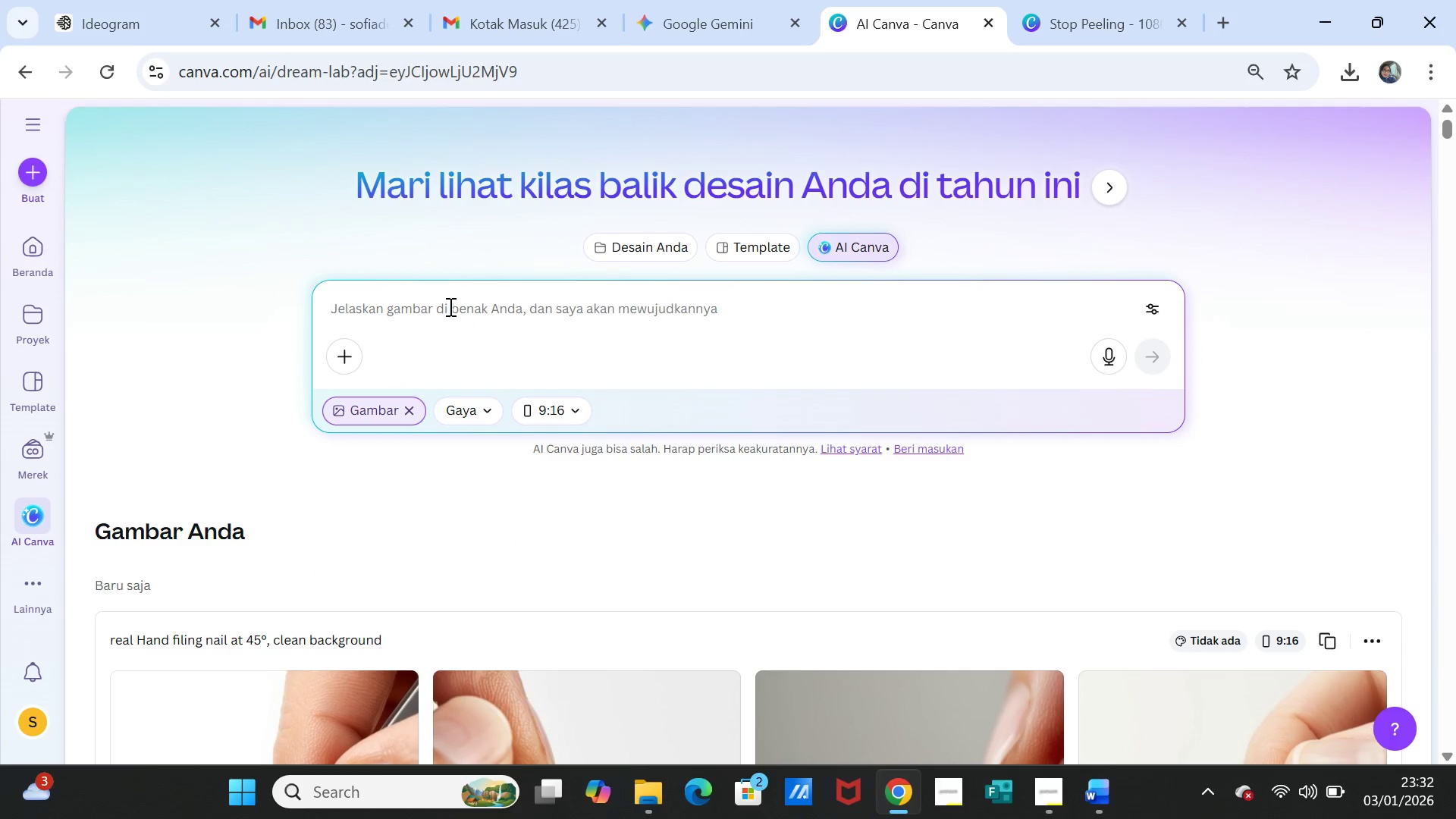 
left_click_drag(start_coordinate=[449, 306], to_coordinate=[372, 307])
 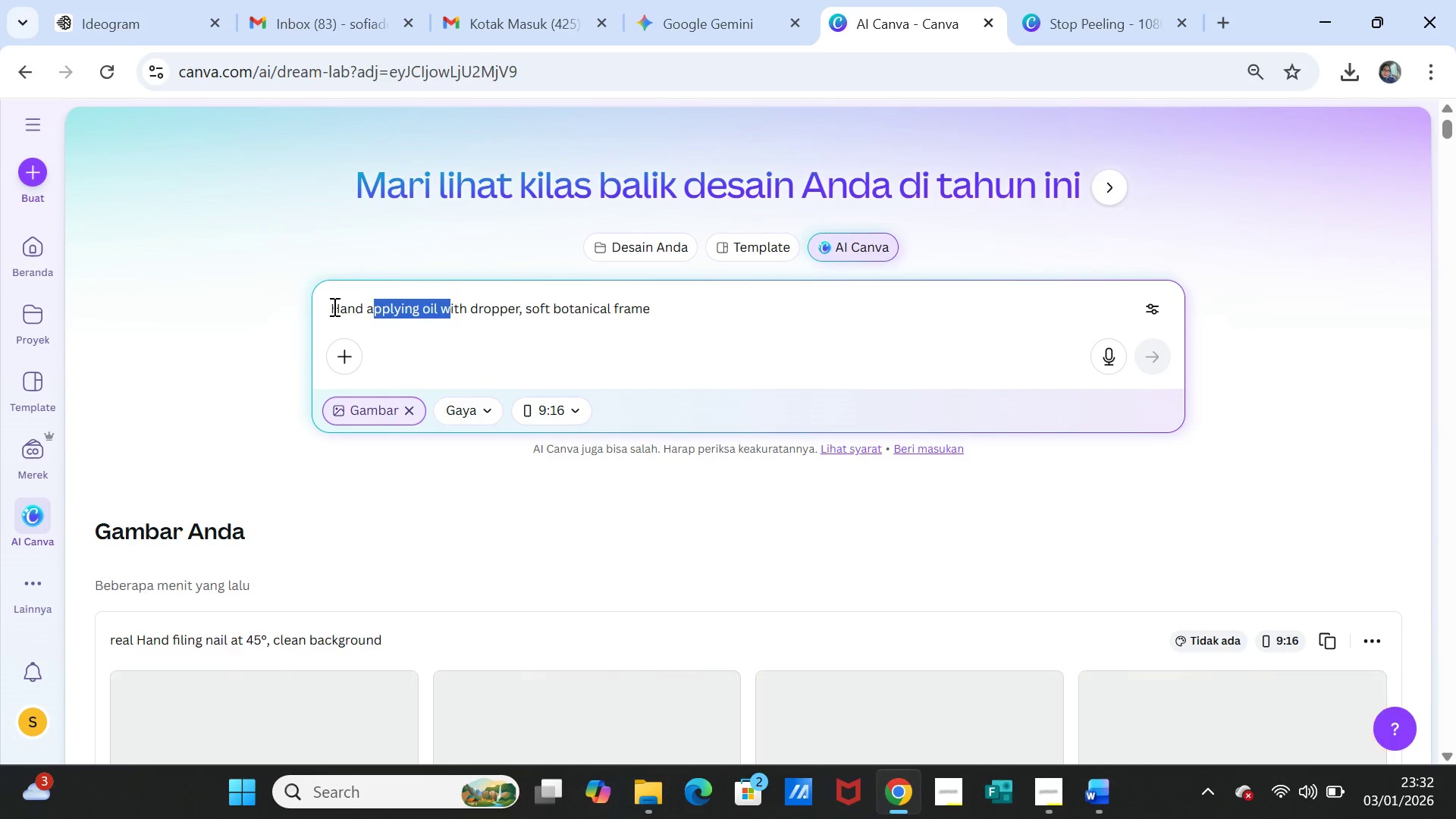 
key(Control+V)
 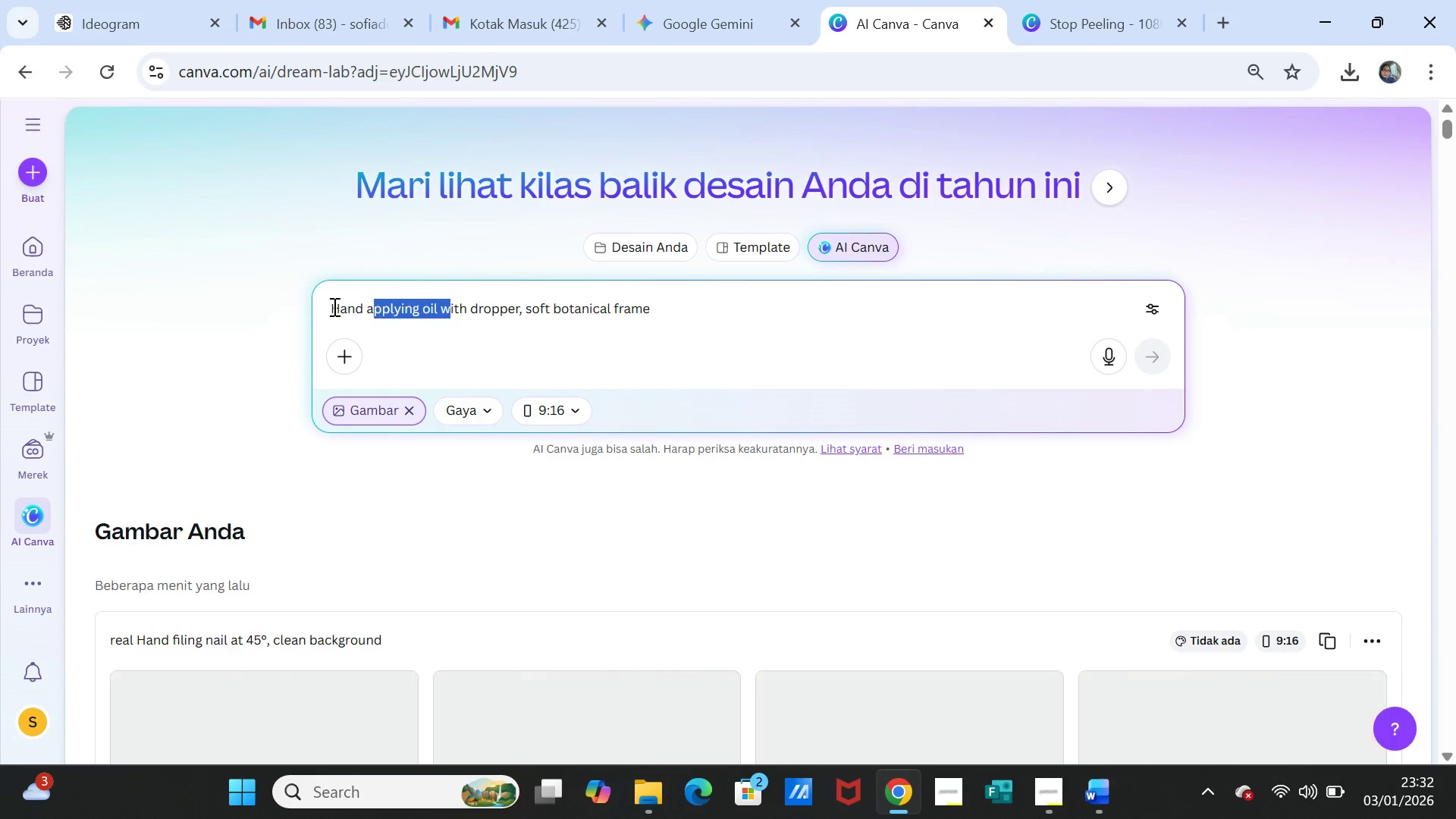 
left_click([333, 306])
 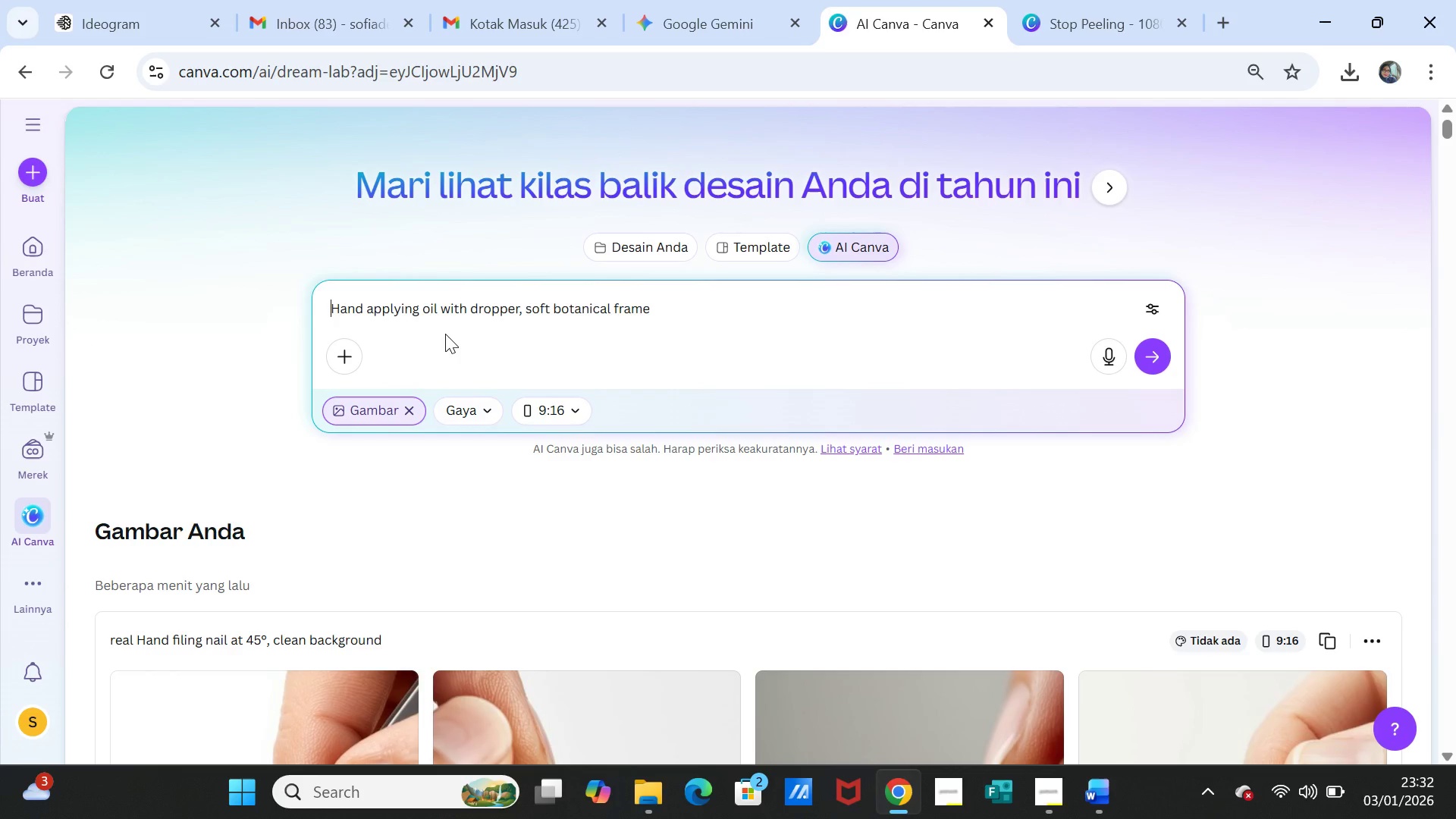 
type(real )
 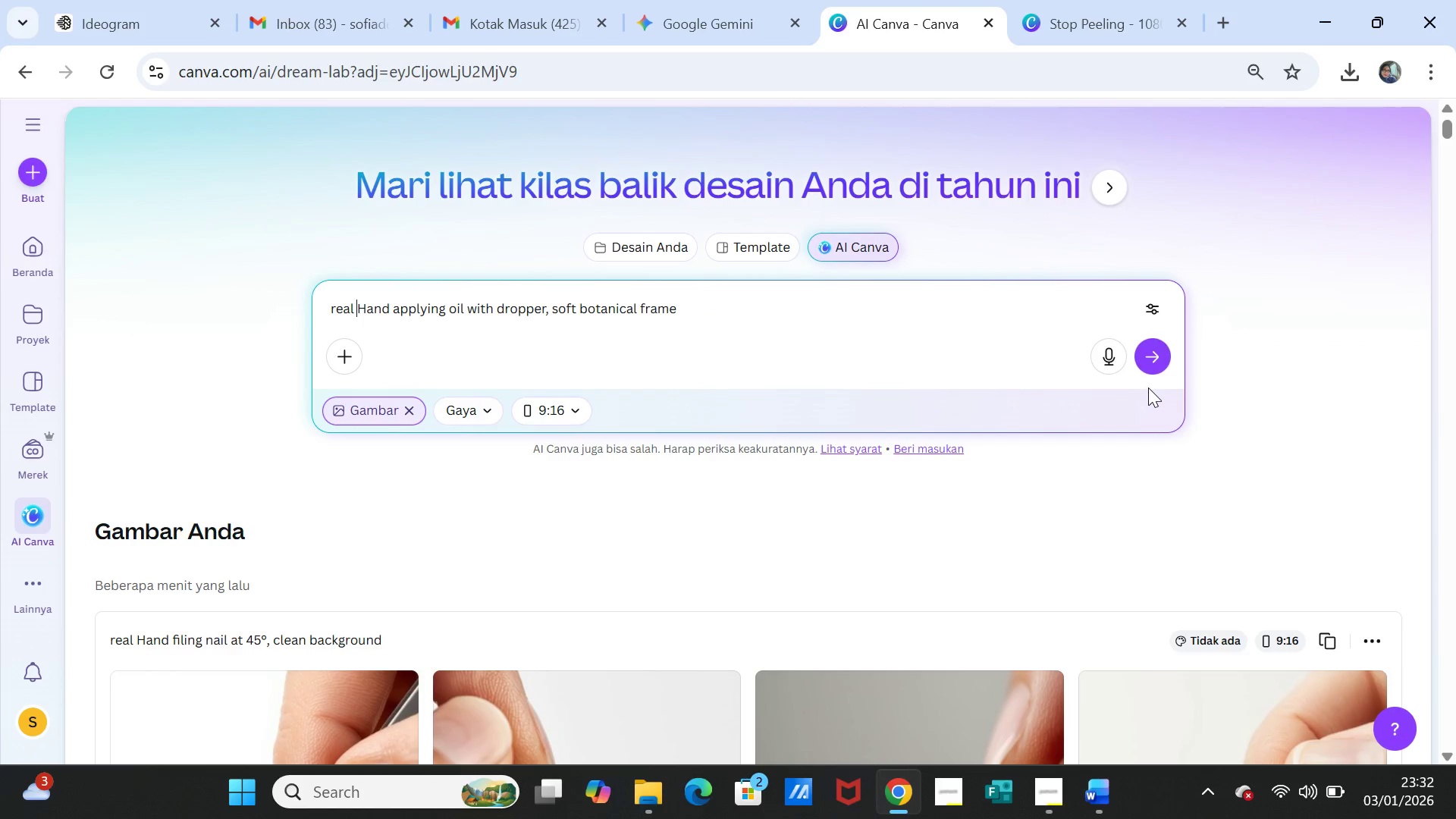 
left_click([1147, 351])
 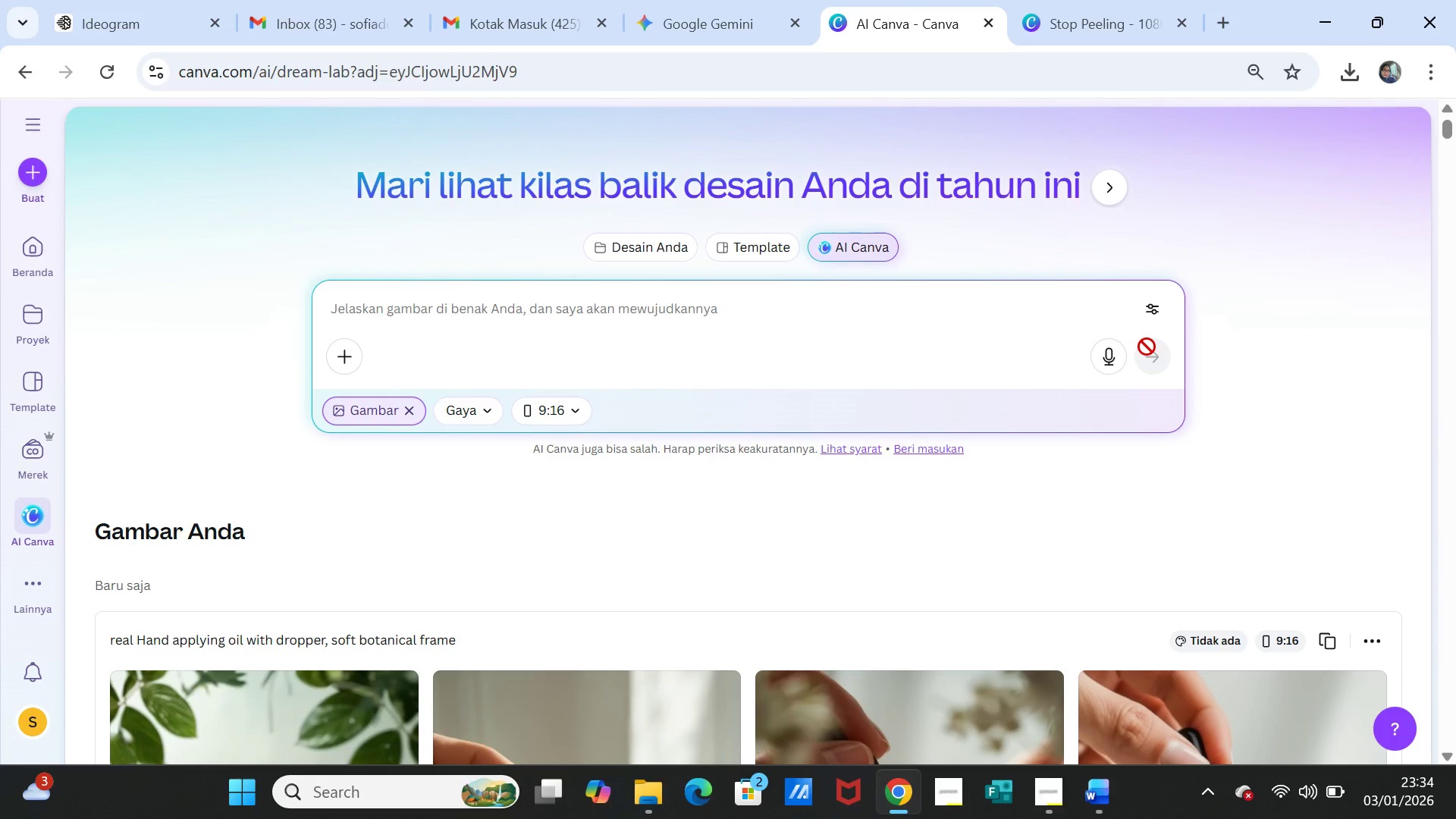 
wait(83.16)
 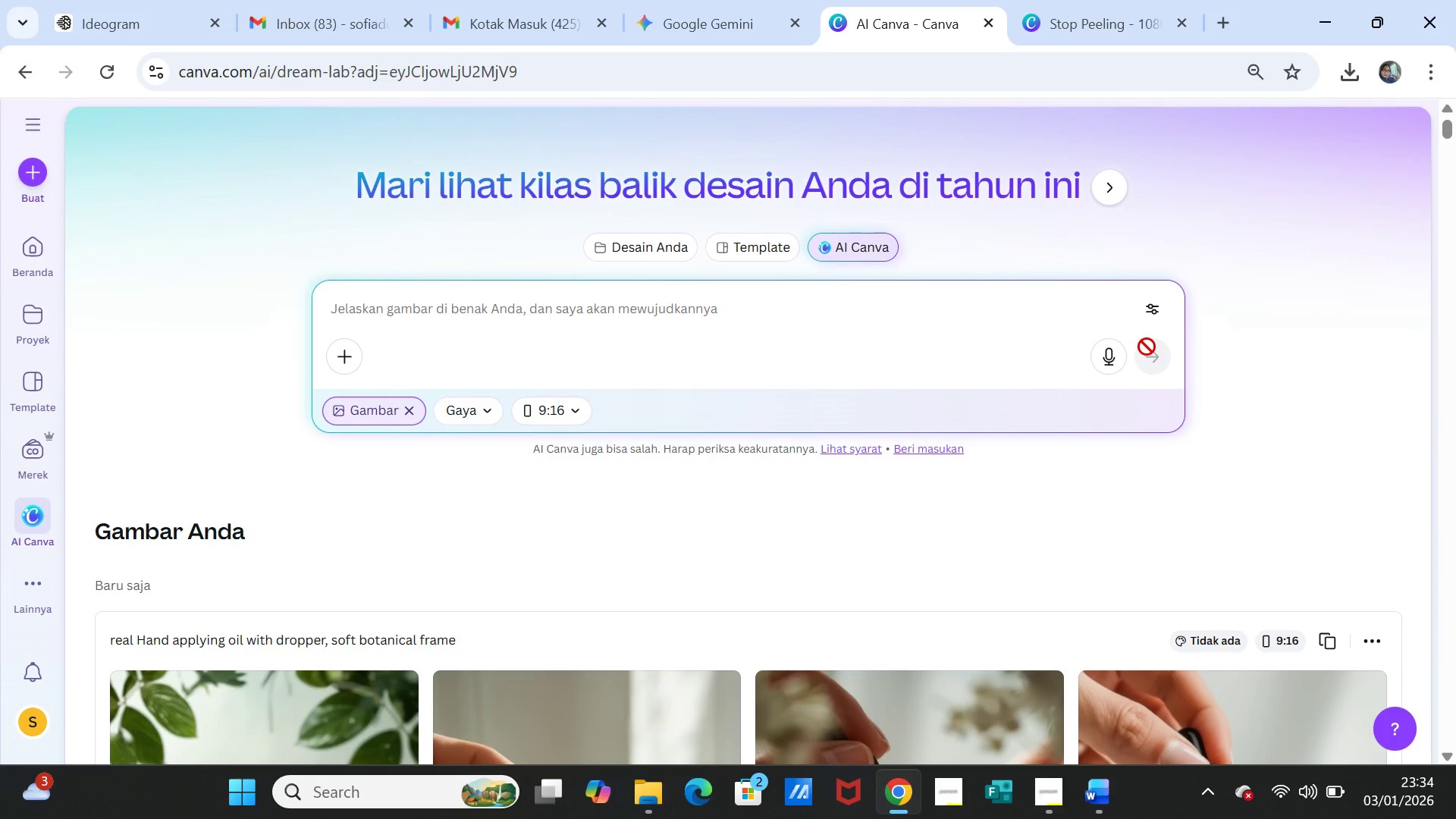 
scroll: coordinate [864, 444], scroll_direction: down, amount: 4.0
 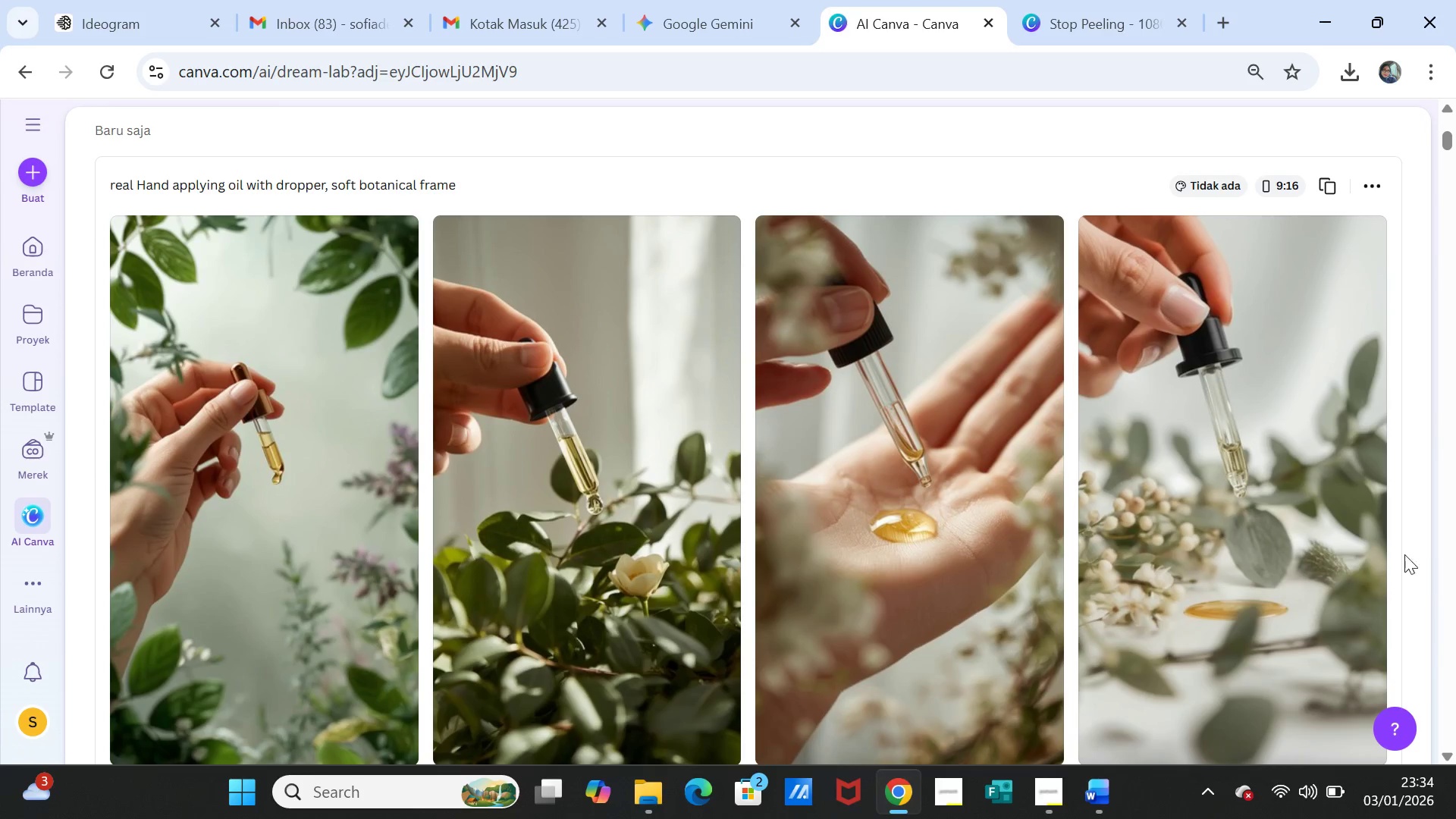 
wait(6.58)
 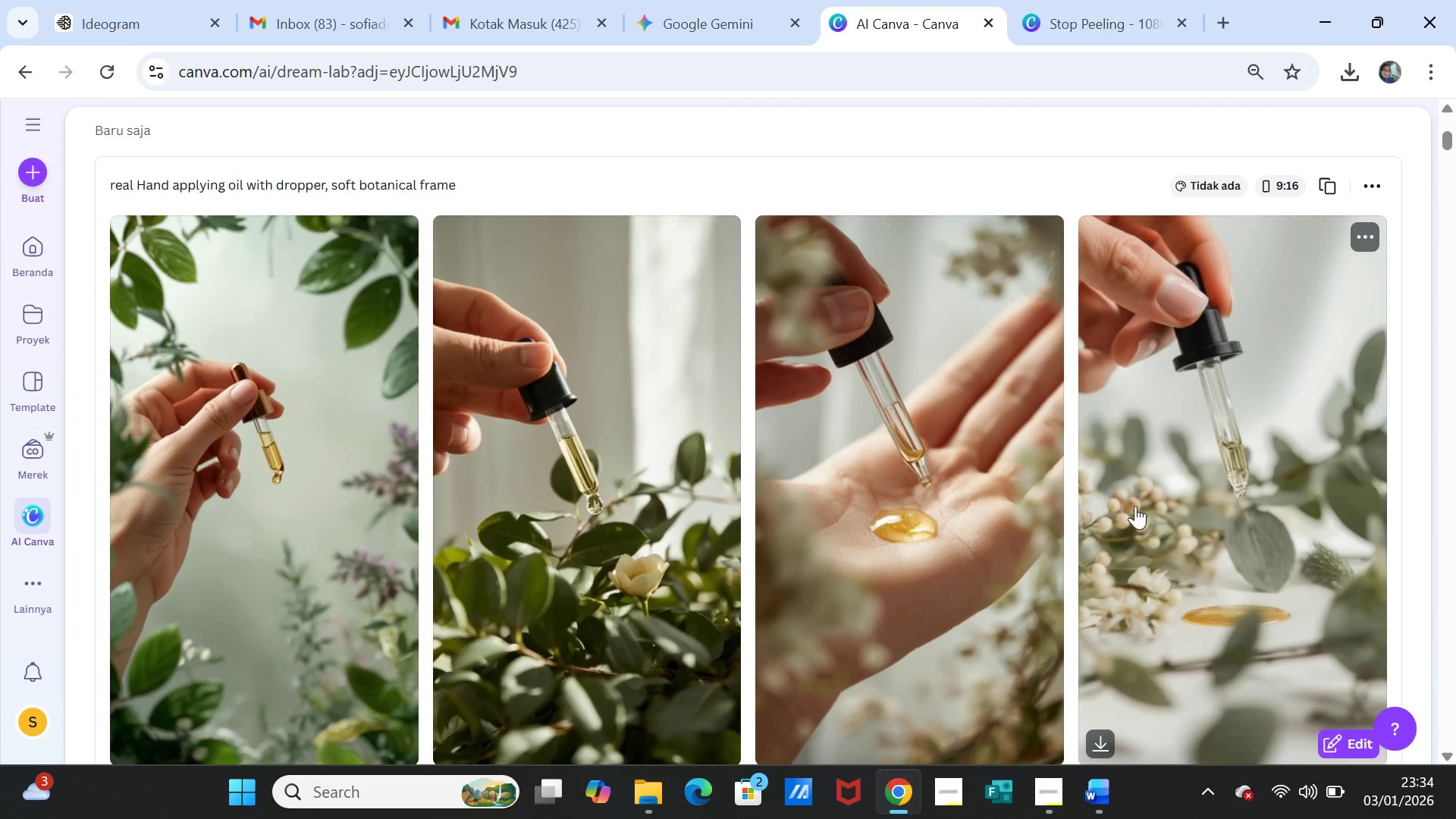 
left_click([1047, 240])
 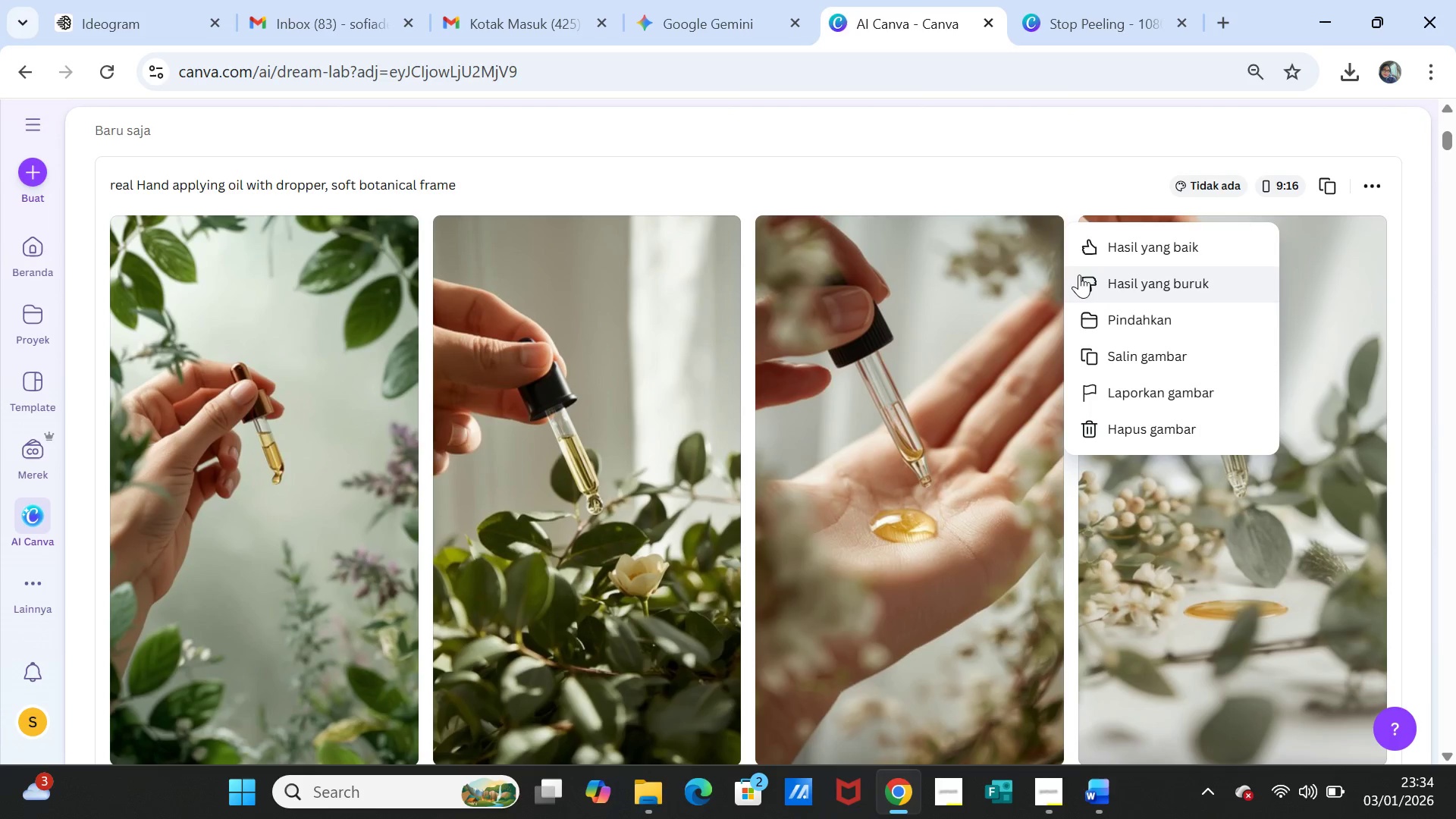 
left_click([1121, 353])
 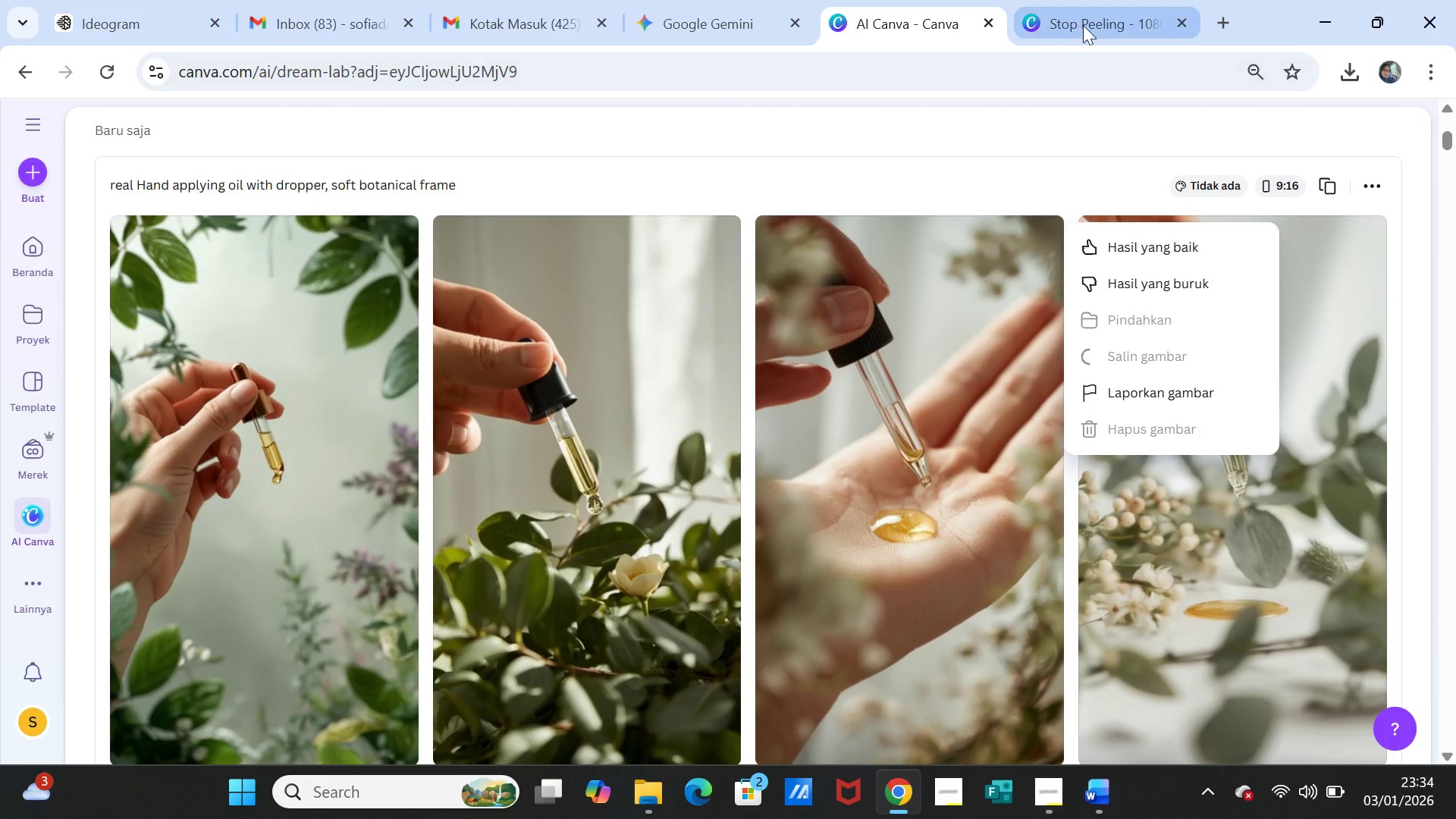 
left_click([1083, 25])
 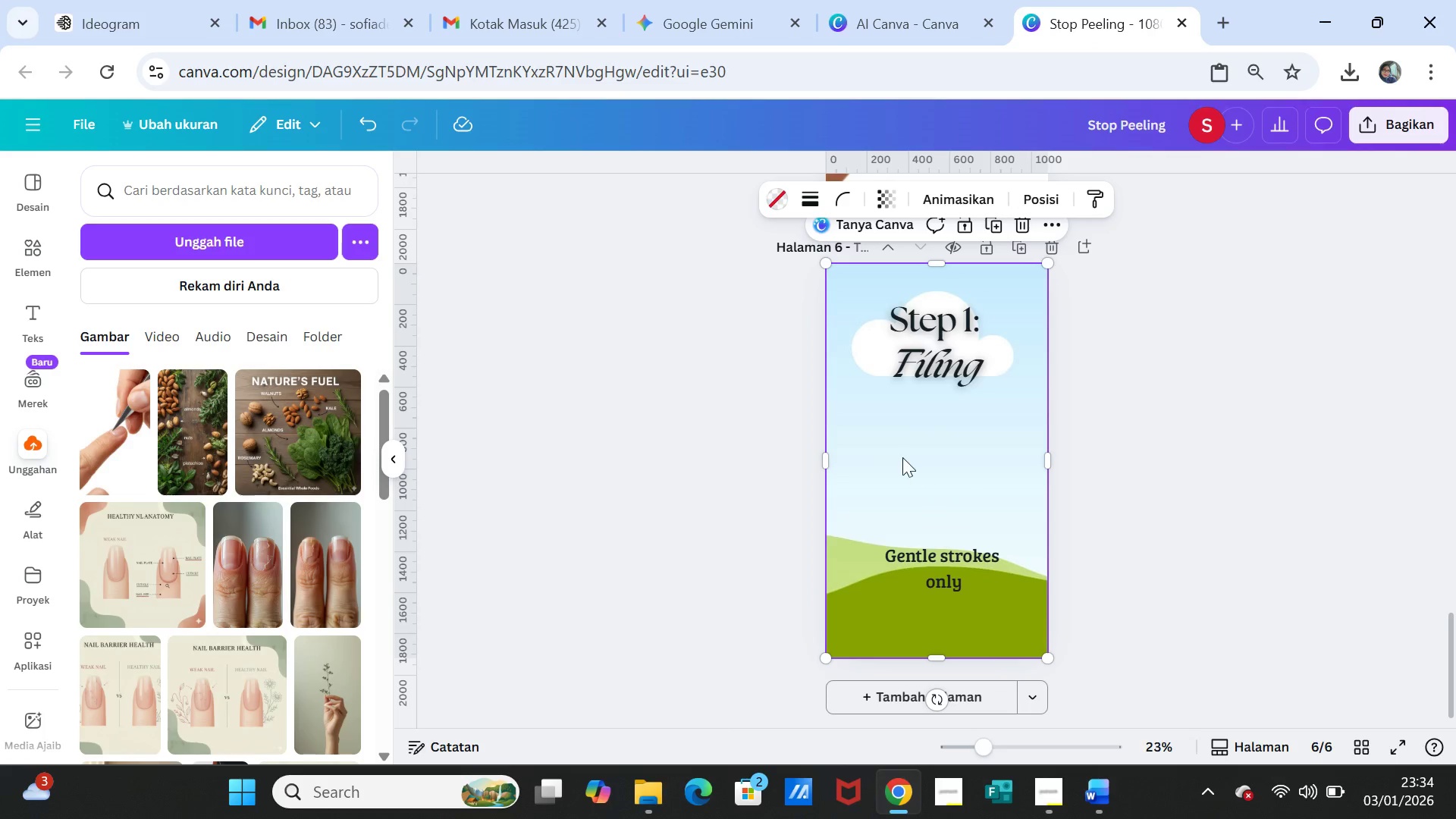 
left_click([902, 457])
 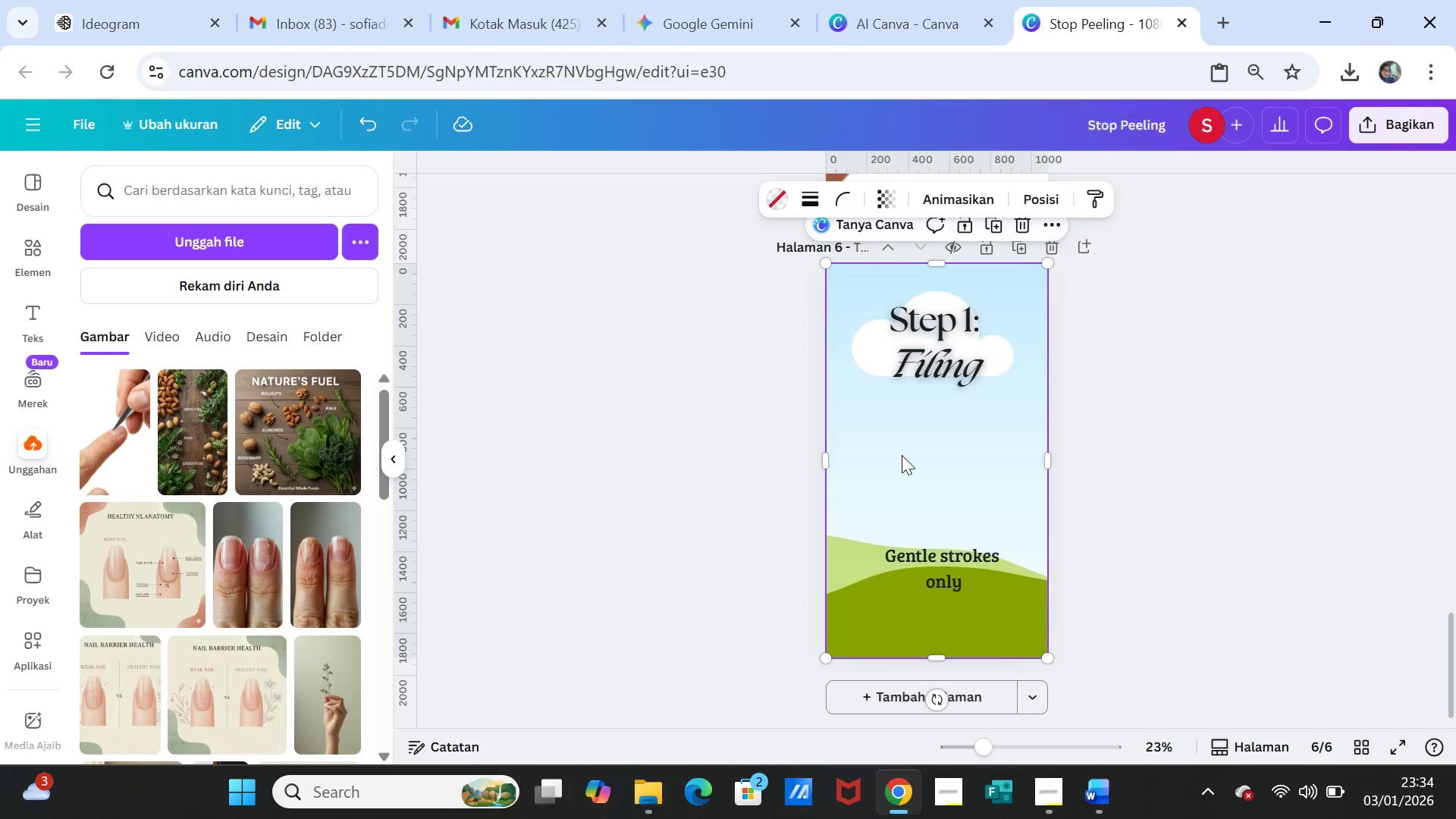 
right_click([902, 455])
 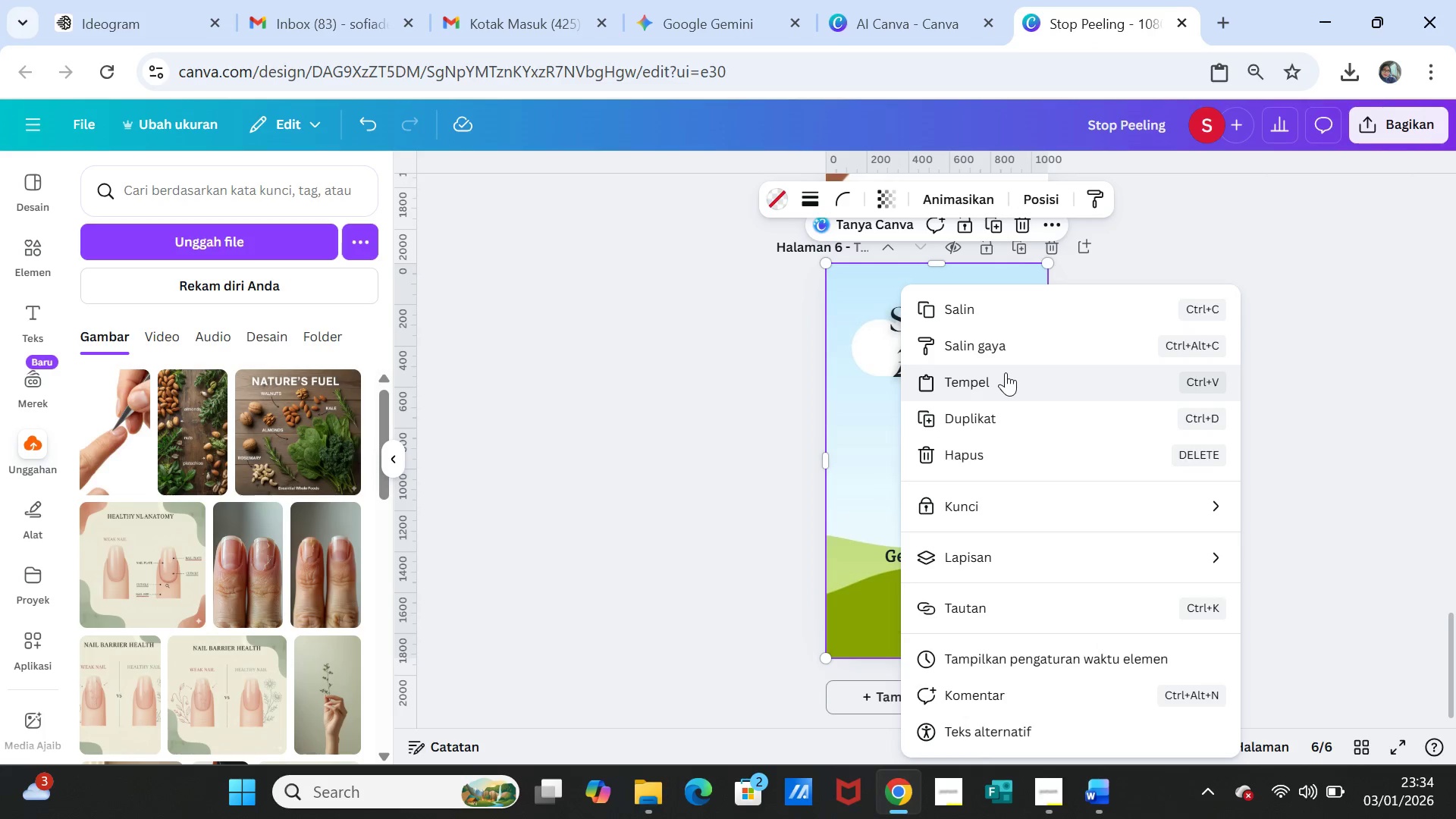 
left_click([1006, 372])
 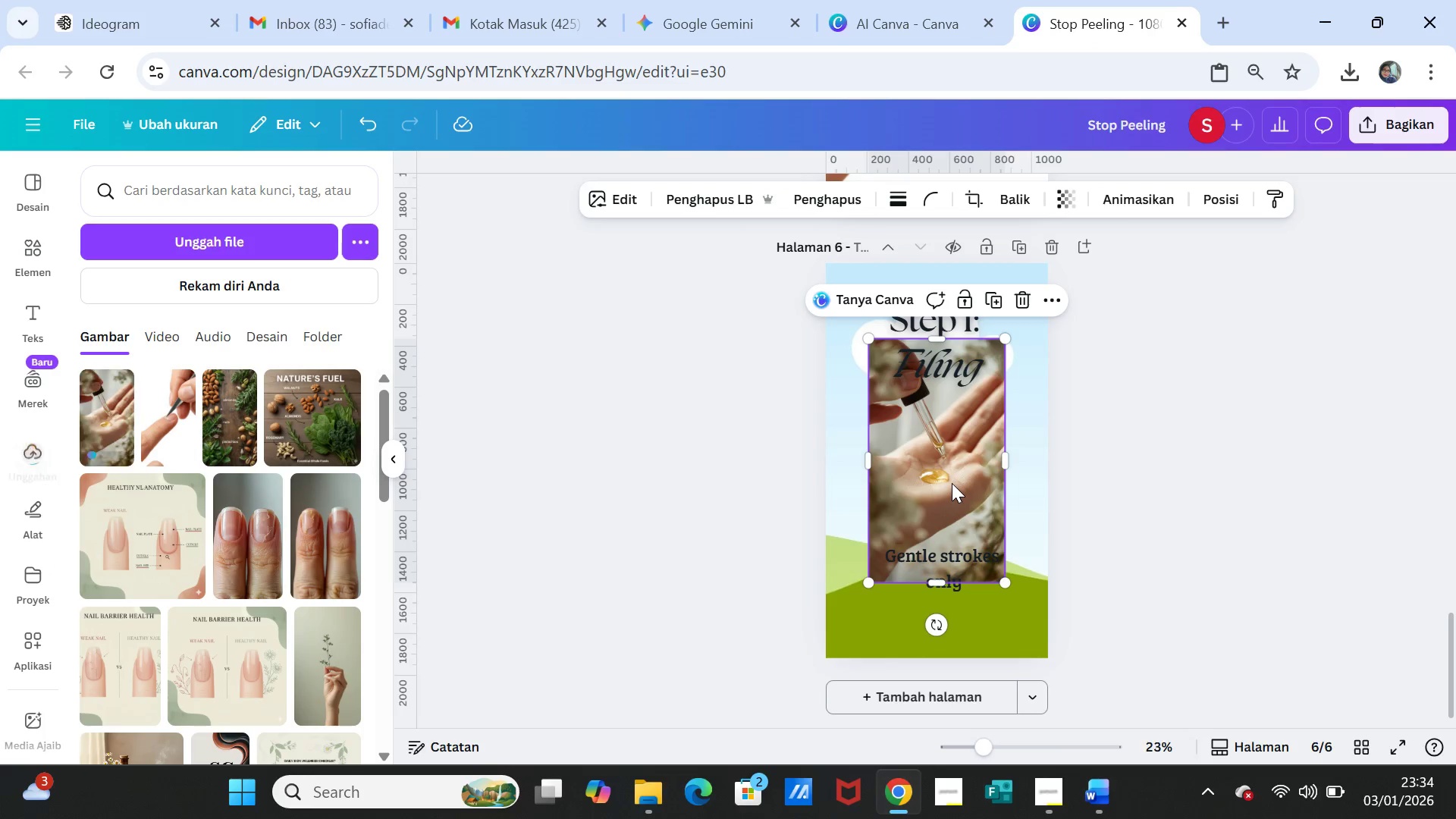 
left_click_drag(start_coordinate=[951, 481], to_coordinate=[951, 460])
 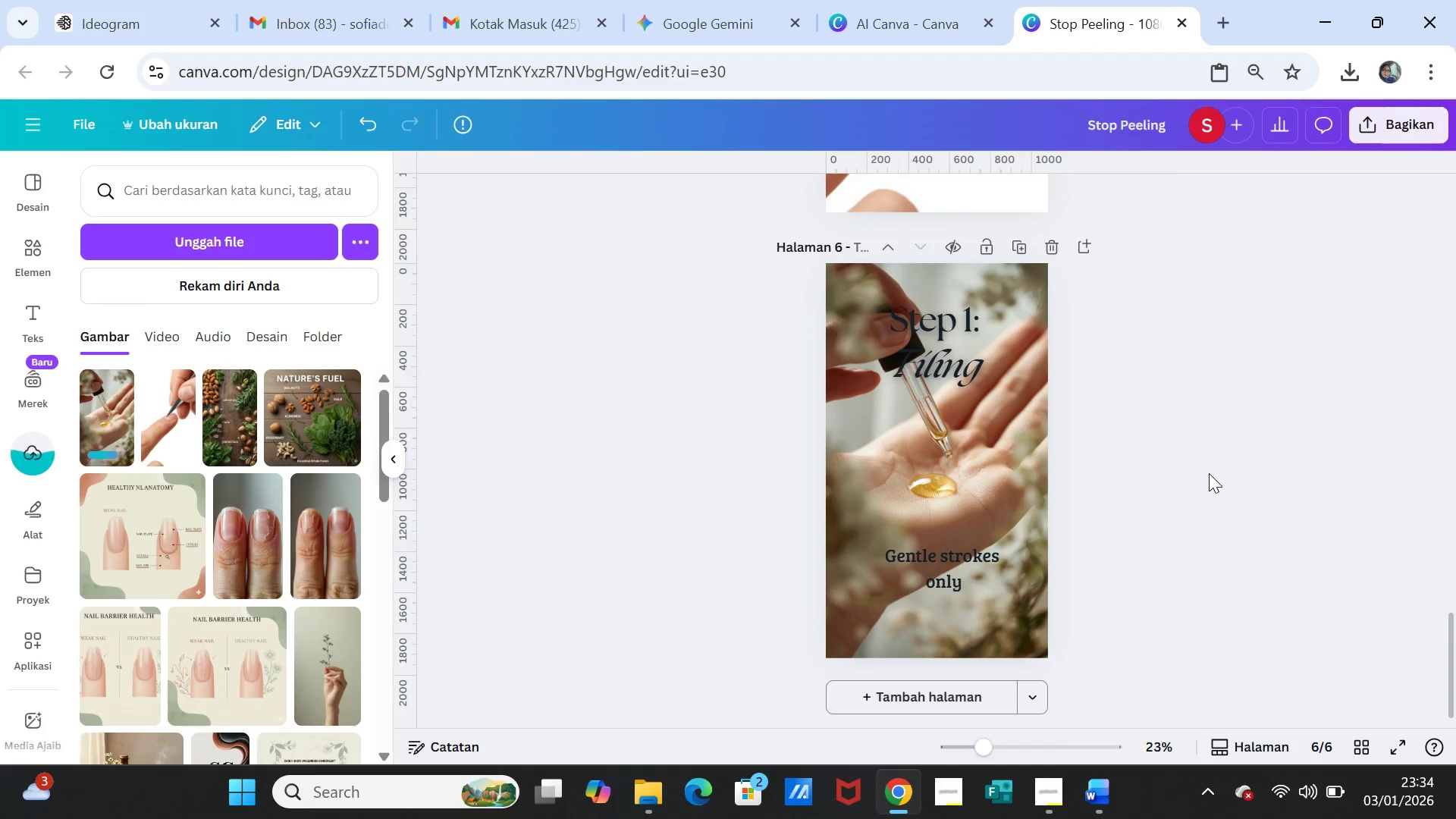 
left_click([1209, 473])
 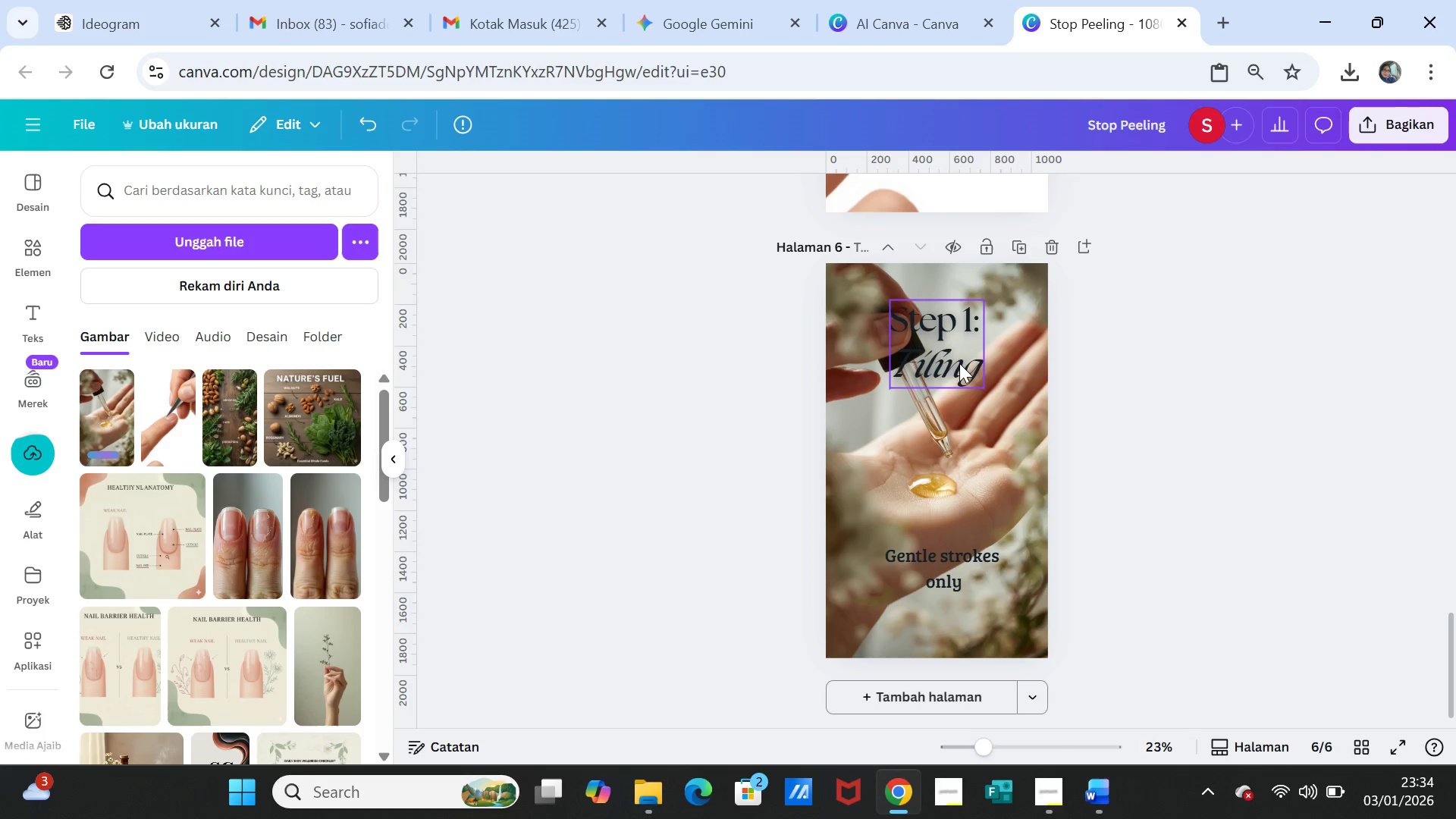 
left_click_drag(start_coordinate=[959, 363], to_coordinate=[967, 371])
 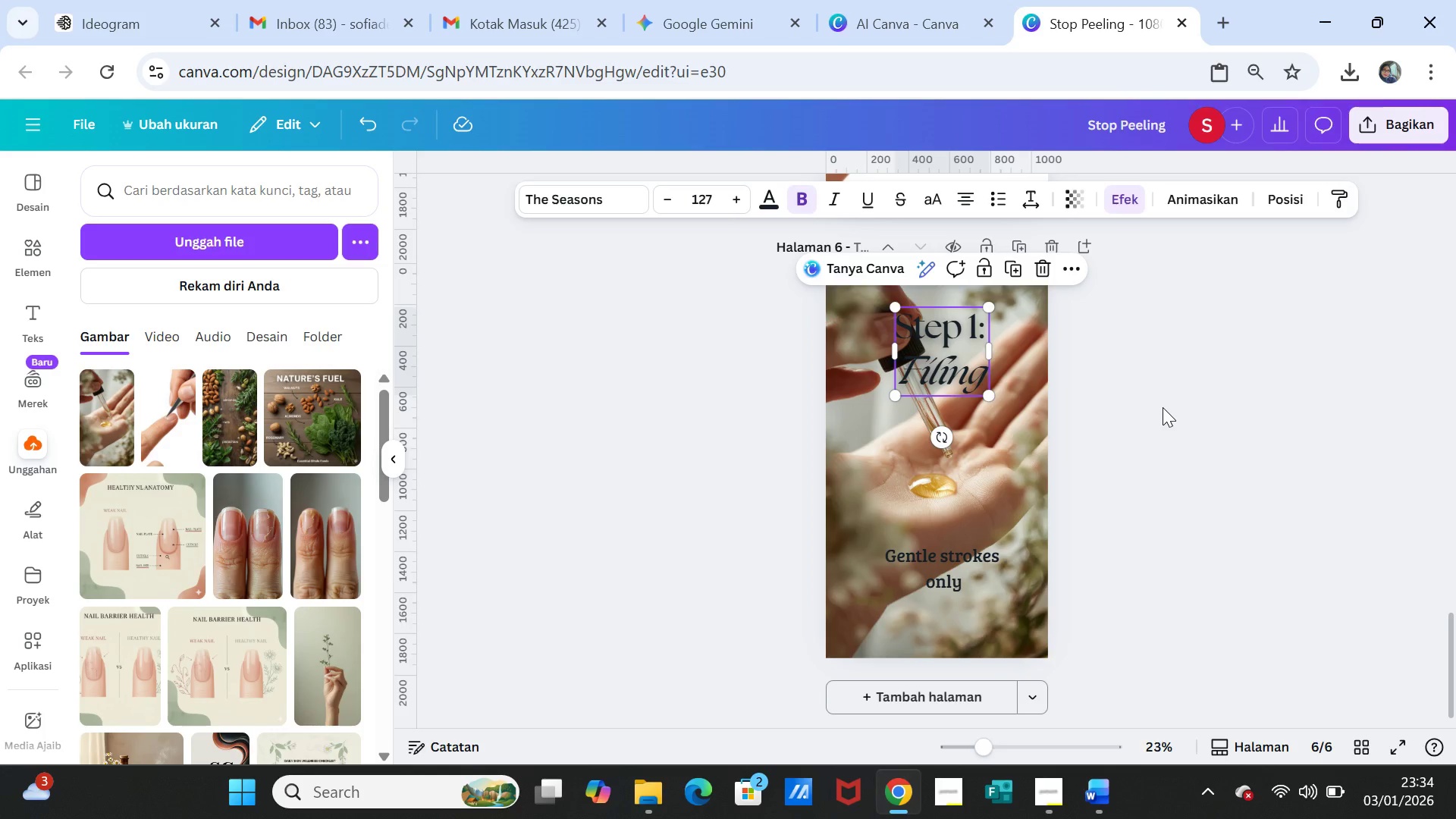 
left_click([1163, 407])
 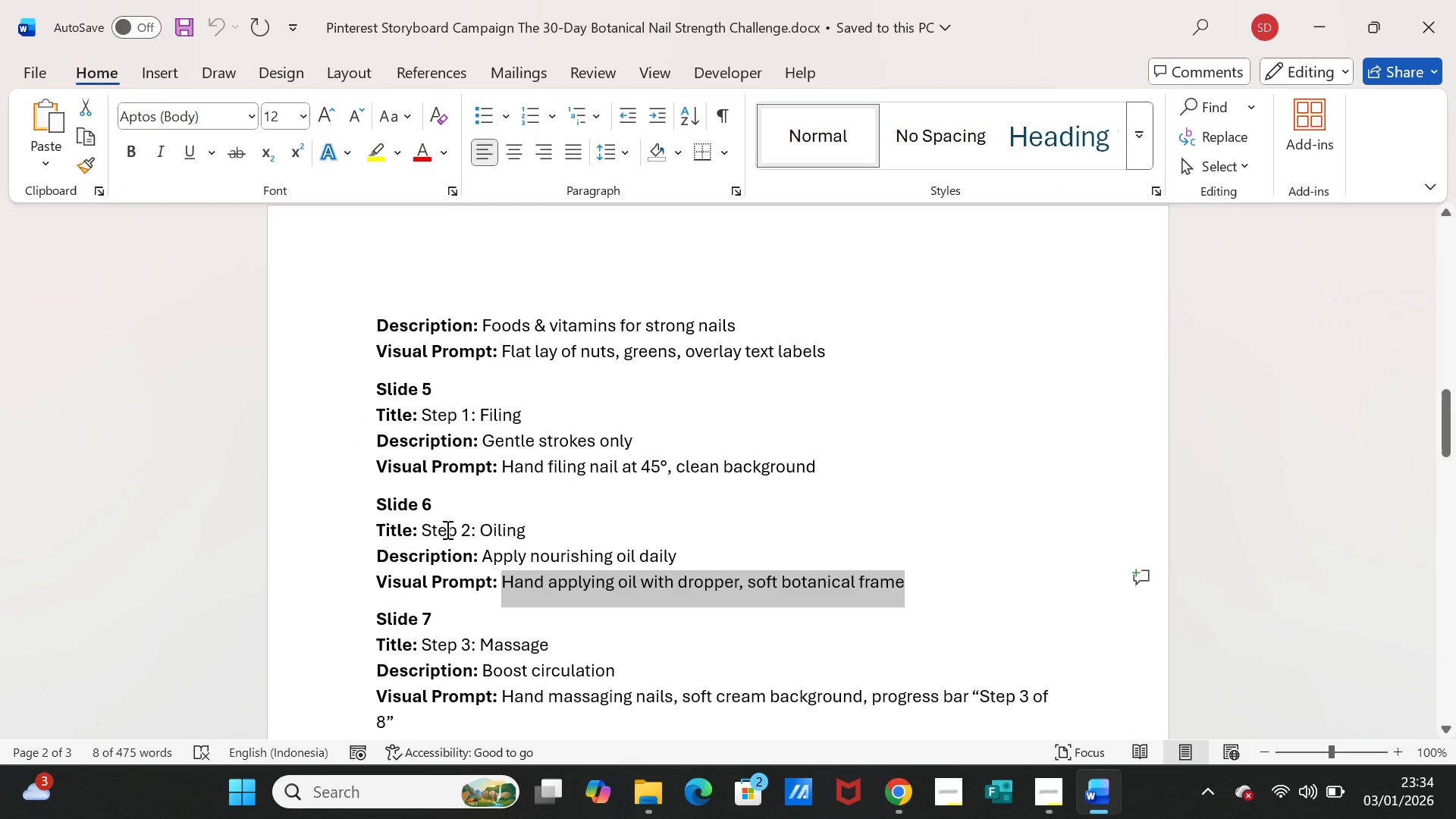 
left_click_drag(start_coordinate=[422, 529], to_coordinate=[525, 532])
 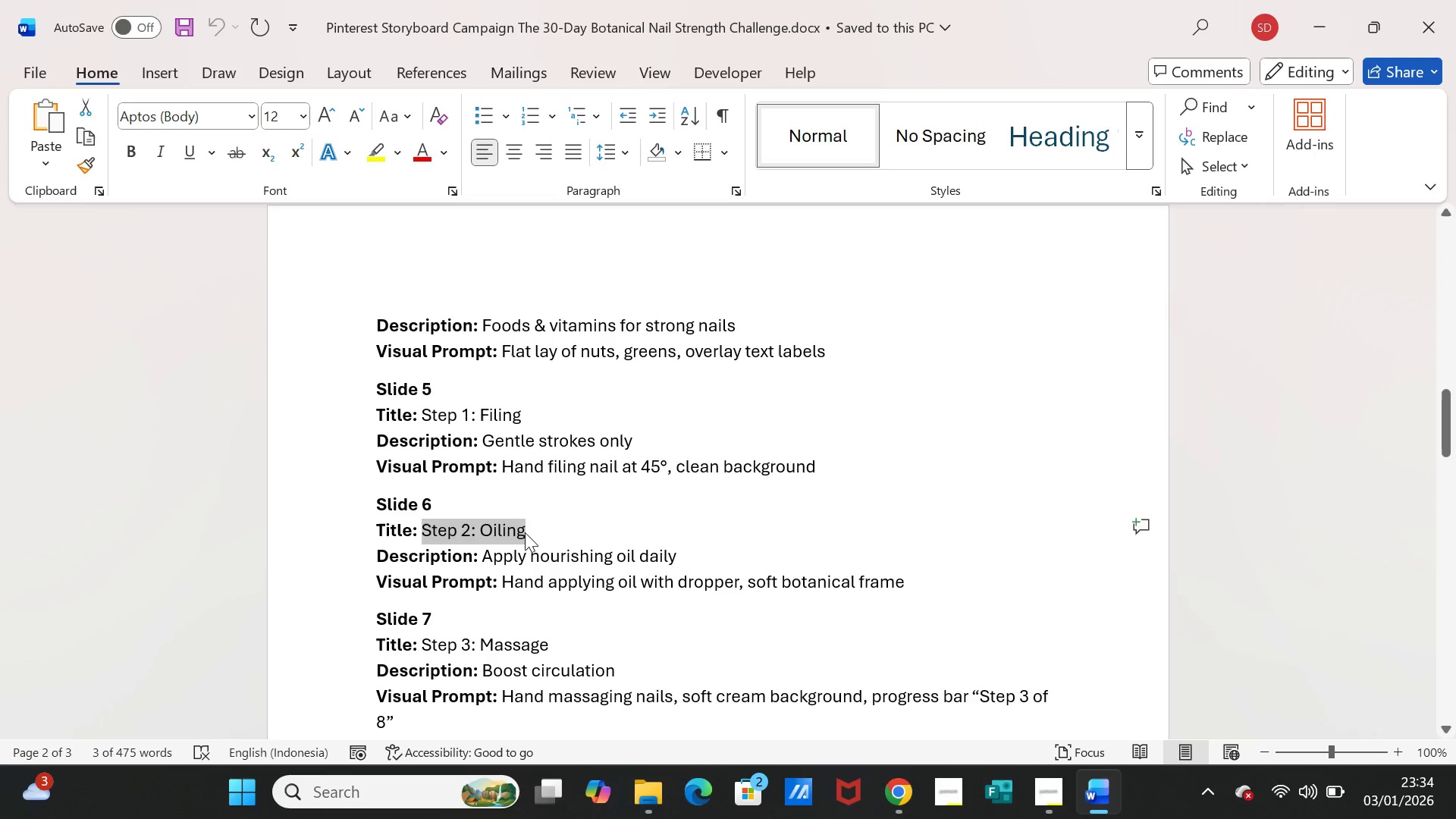 
key(Control+C)
 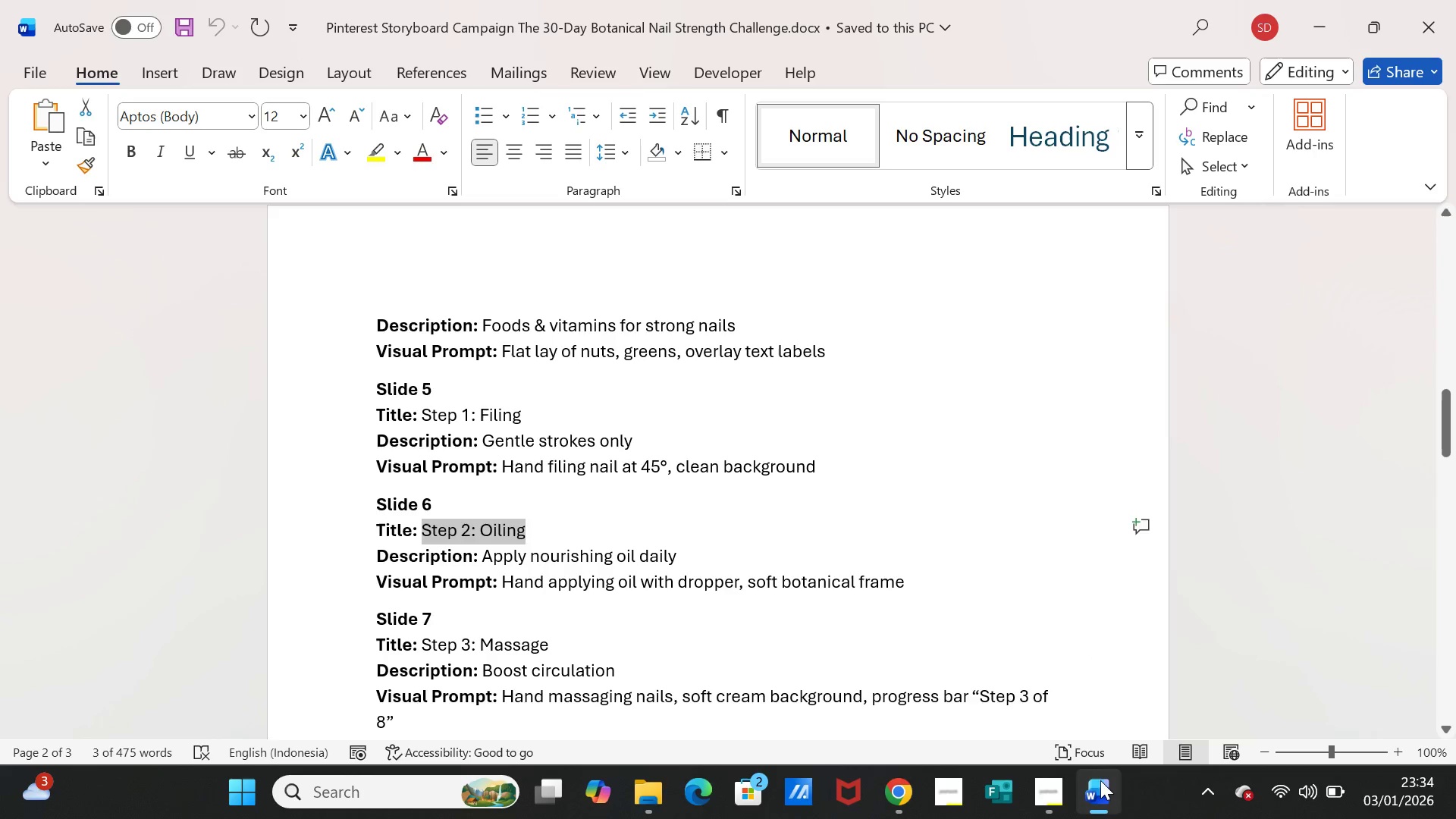 
left_click([1100, 786])
 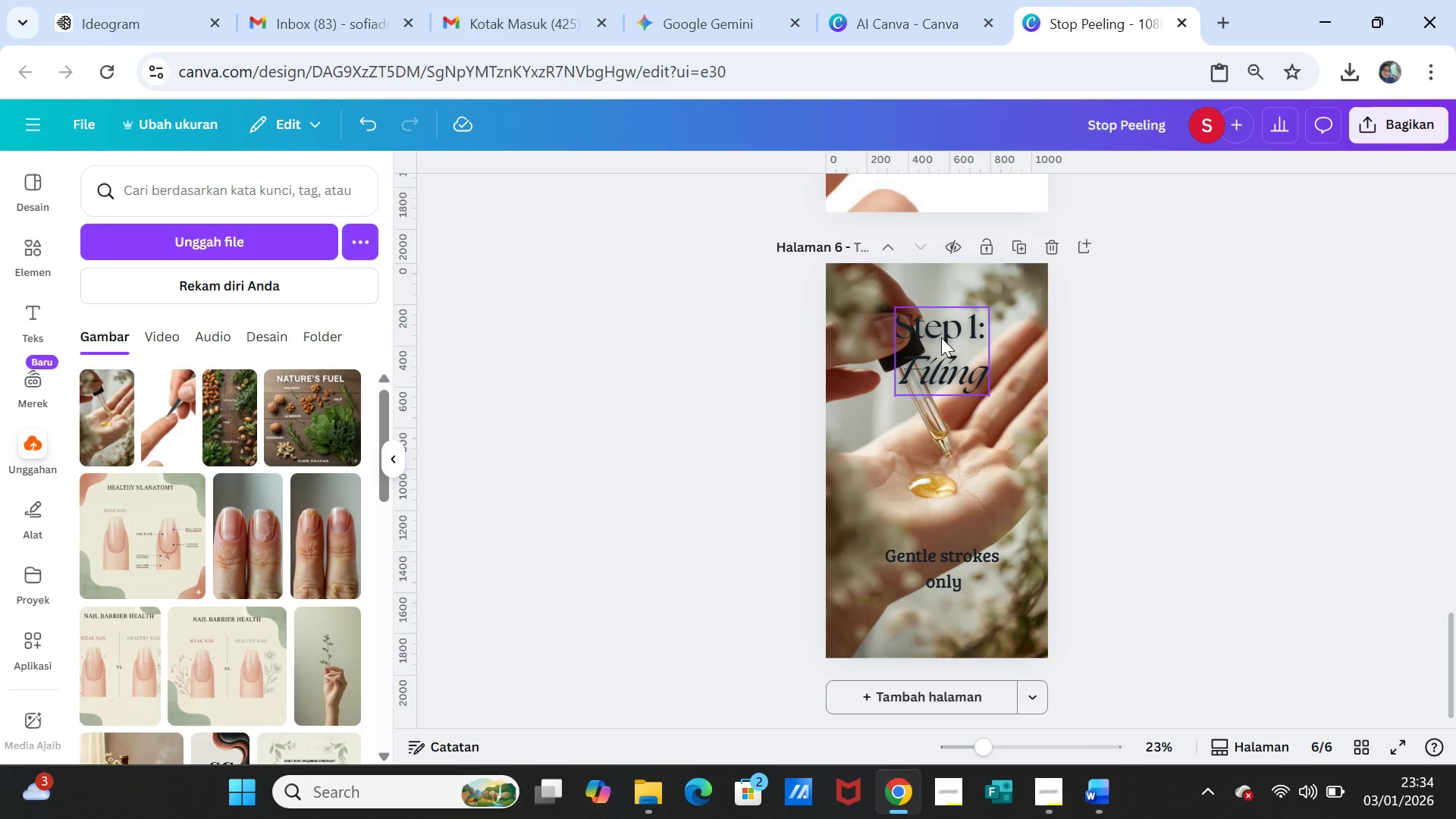 
double_click([941, 337])
 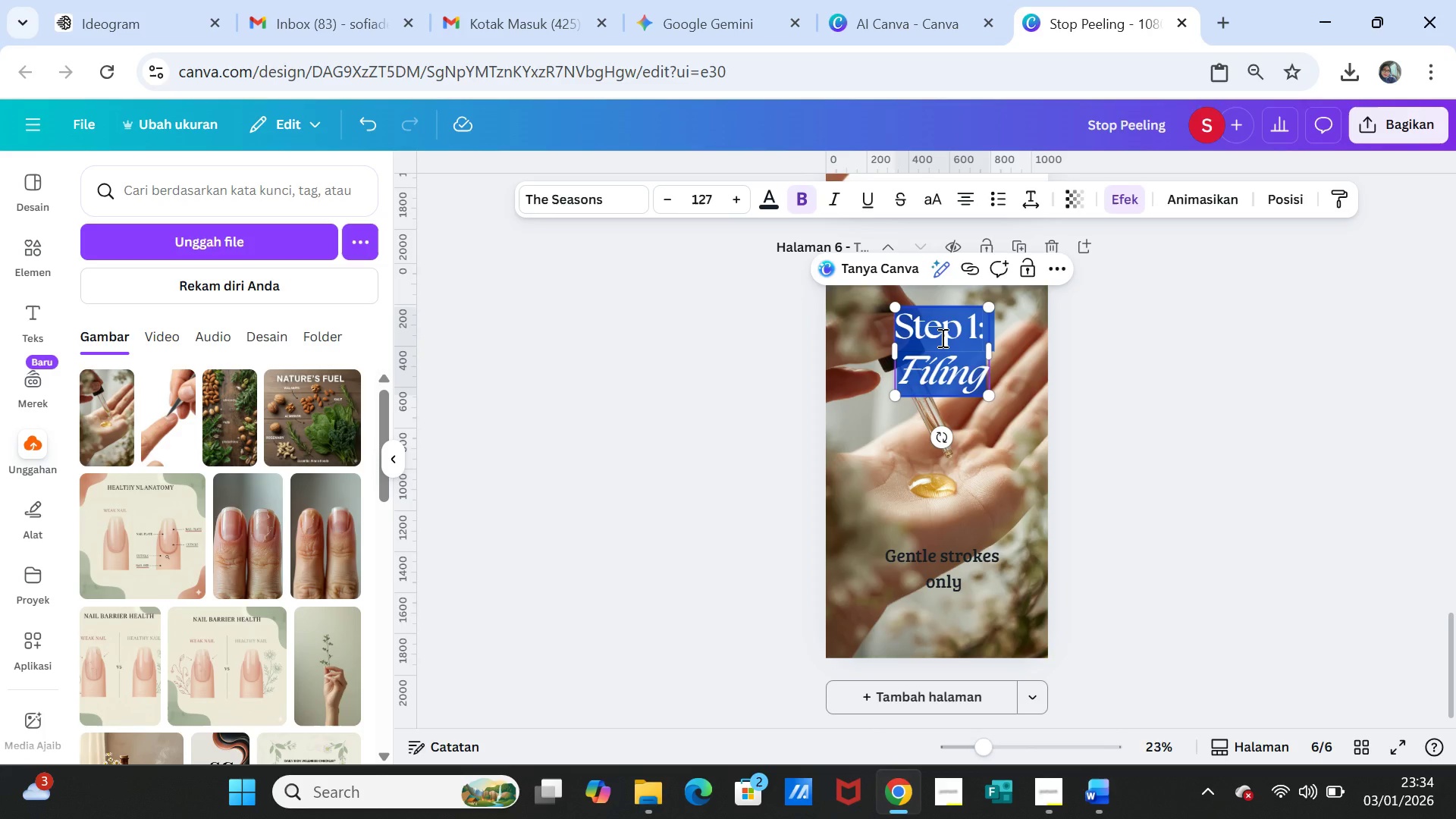 
key(Control+V)
 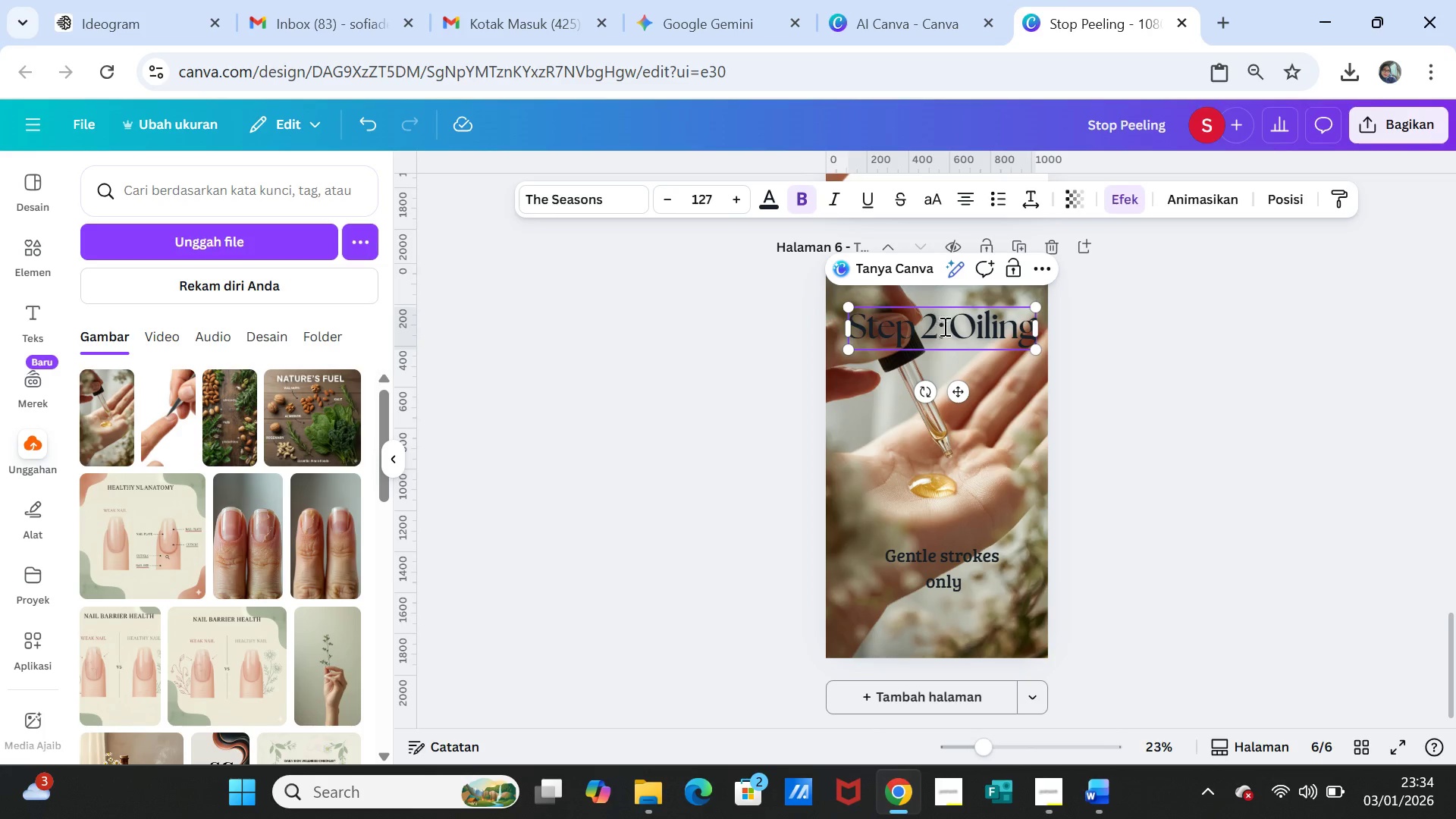 
left_click([946, 323])
 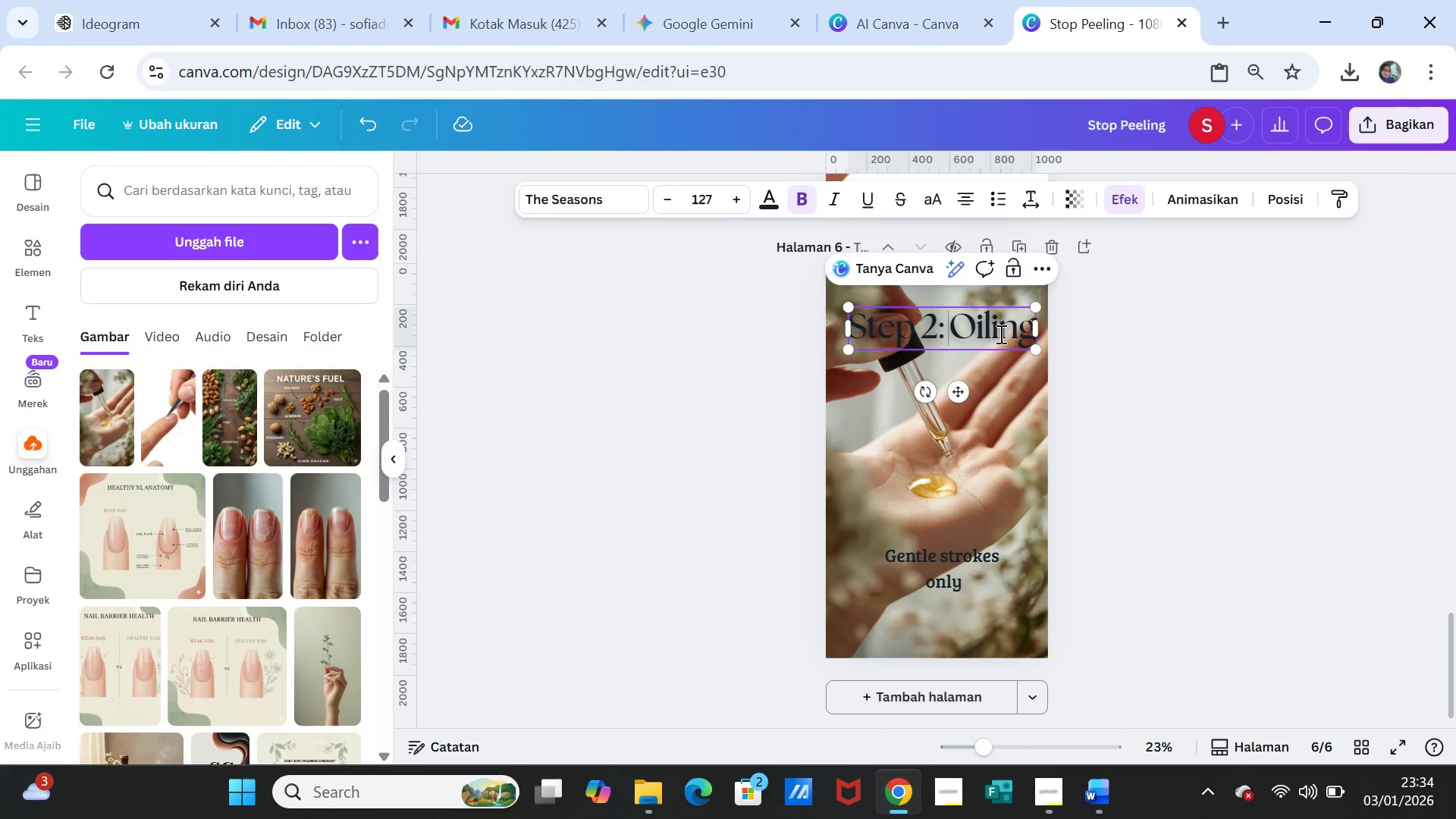 
key(Enter)
 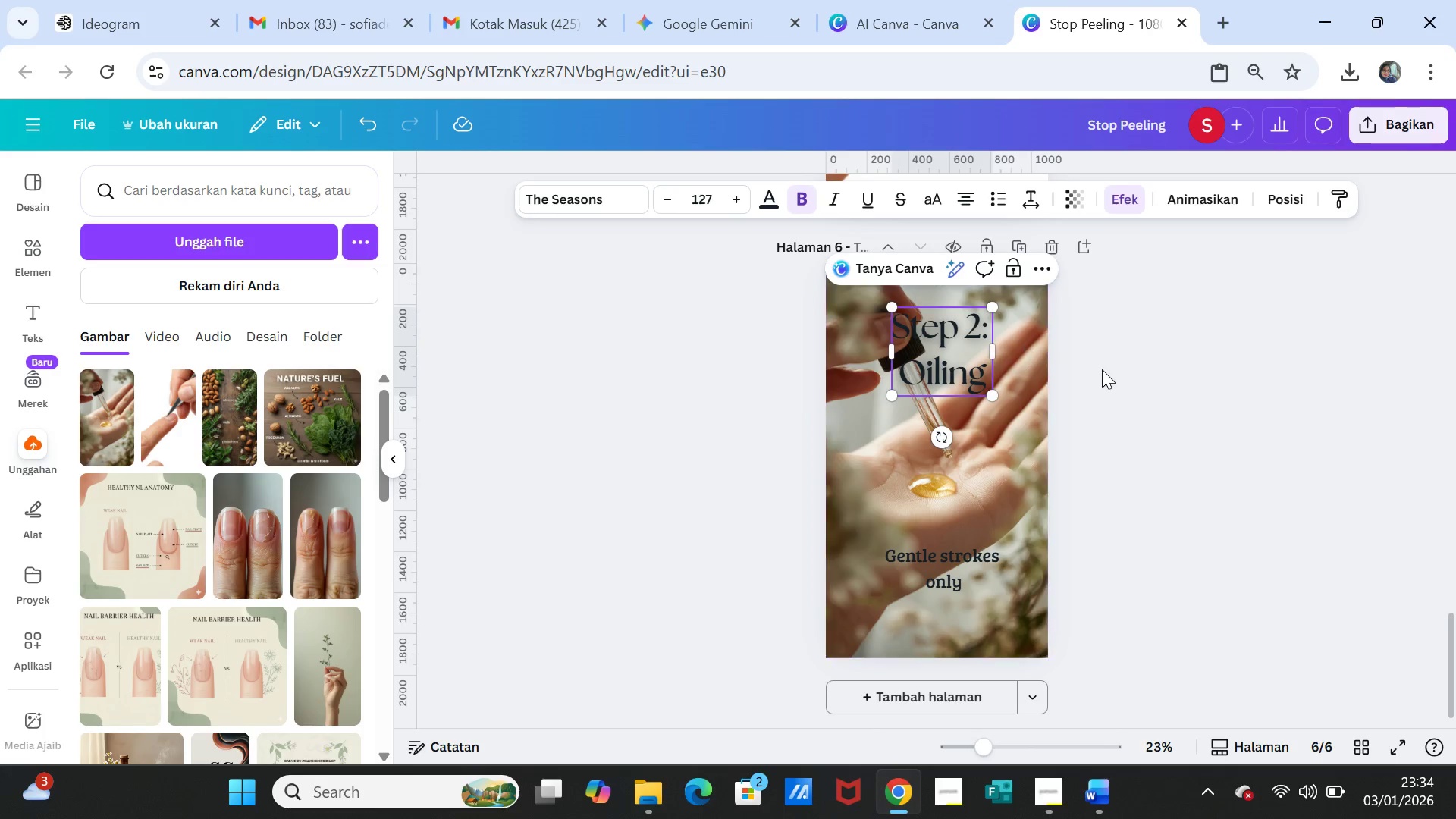 
left_click([1102, 369])
 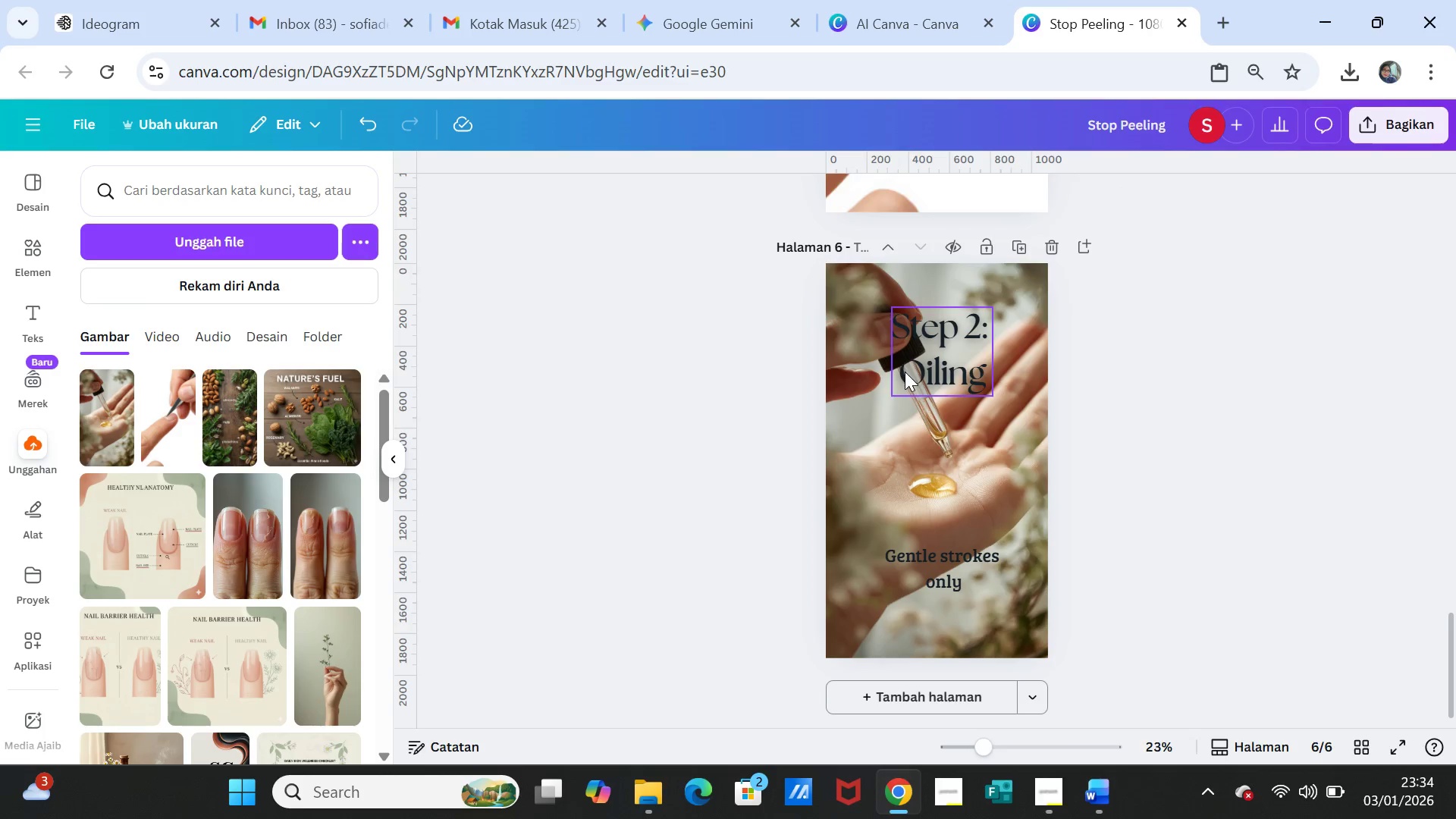 
double_click([905, 372])
 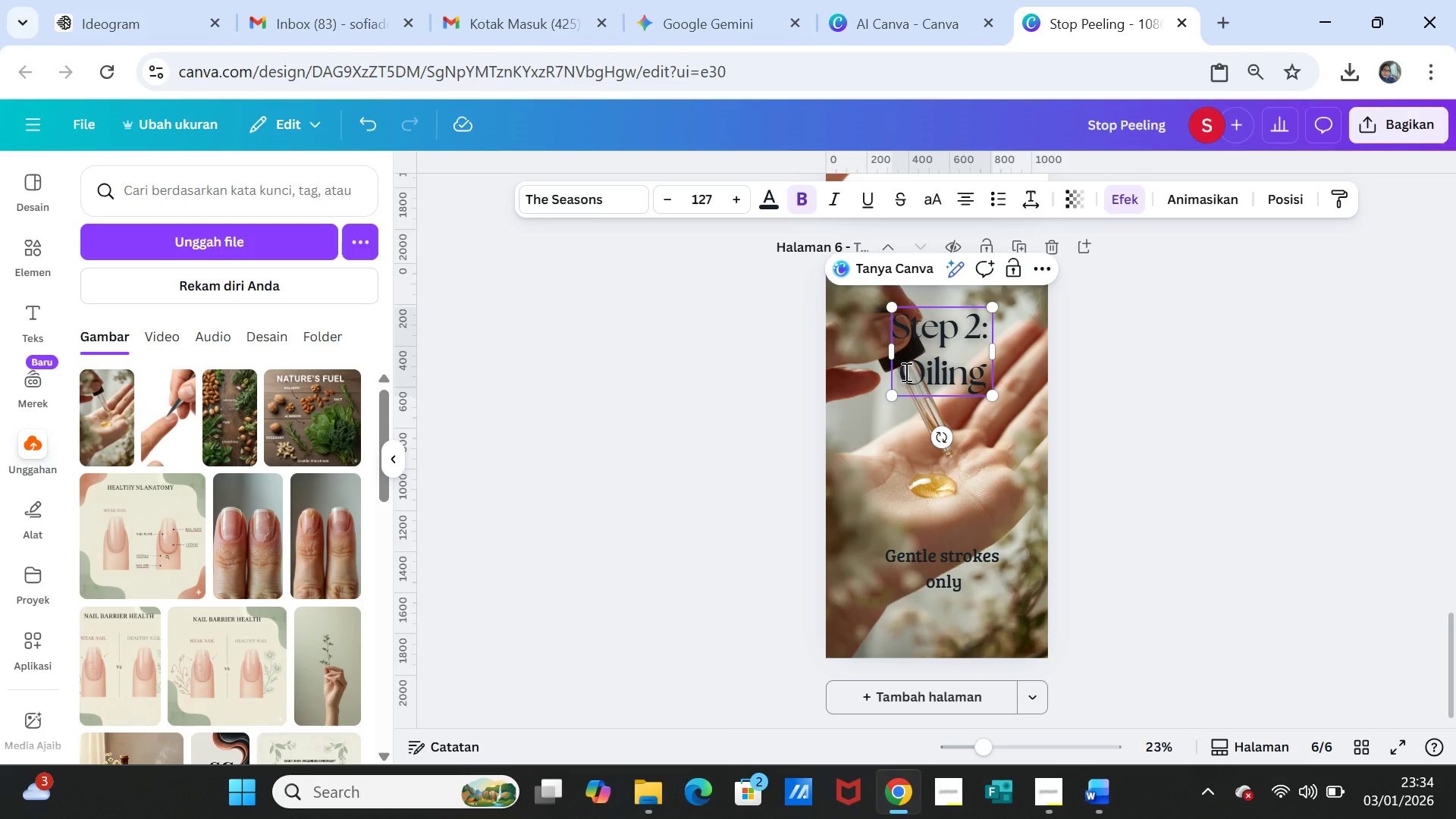 
left_click_drag(start_coordinate=[905, 372], to_coordinate=[978, 372])
 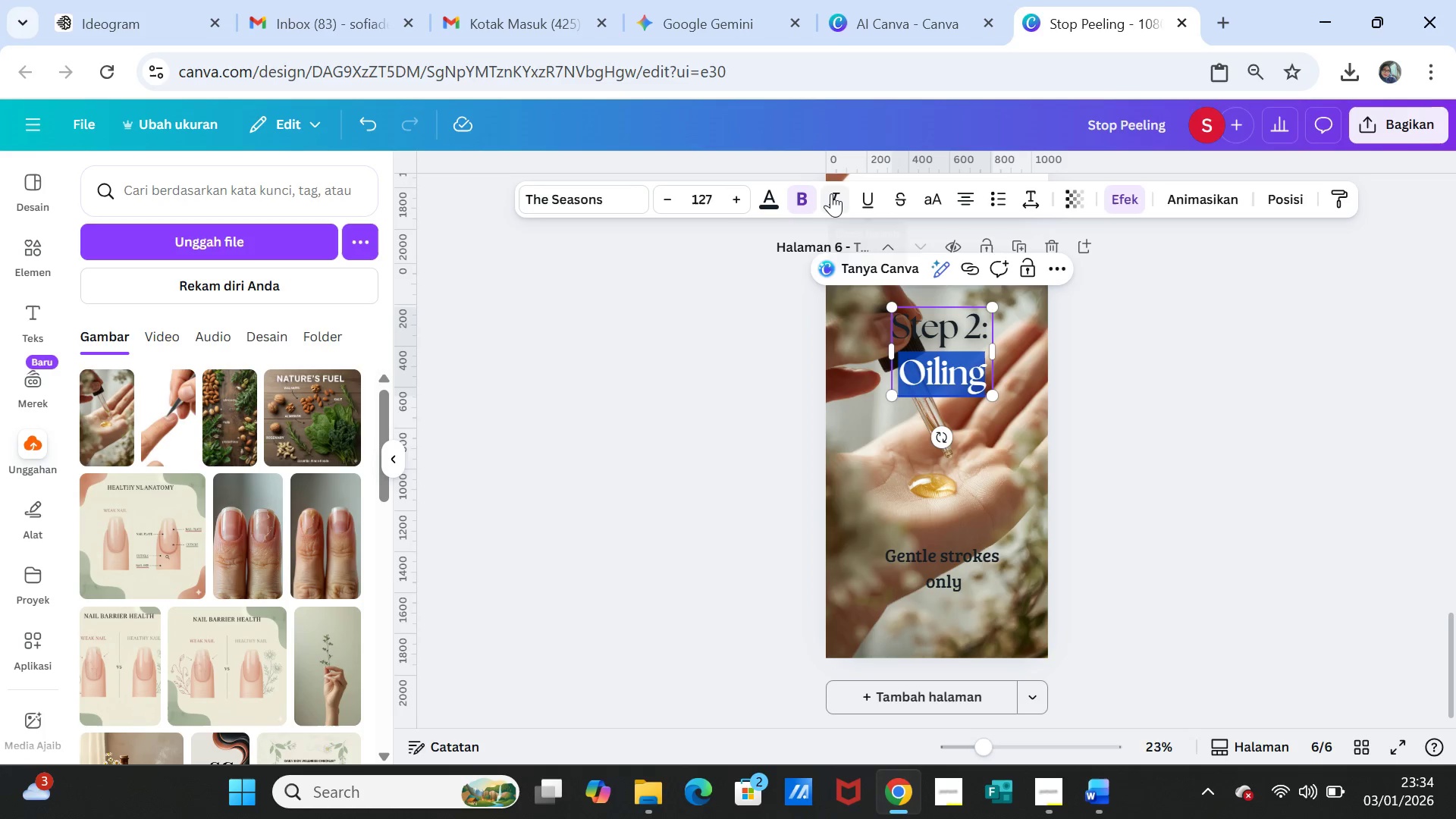 
left_click([830, 193])
 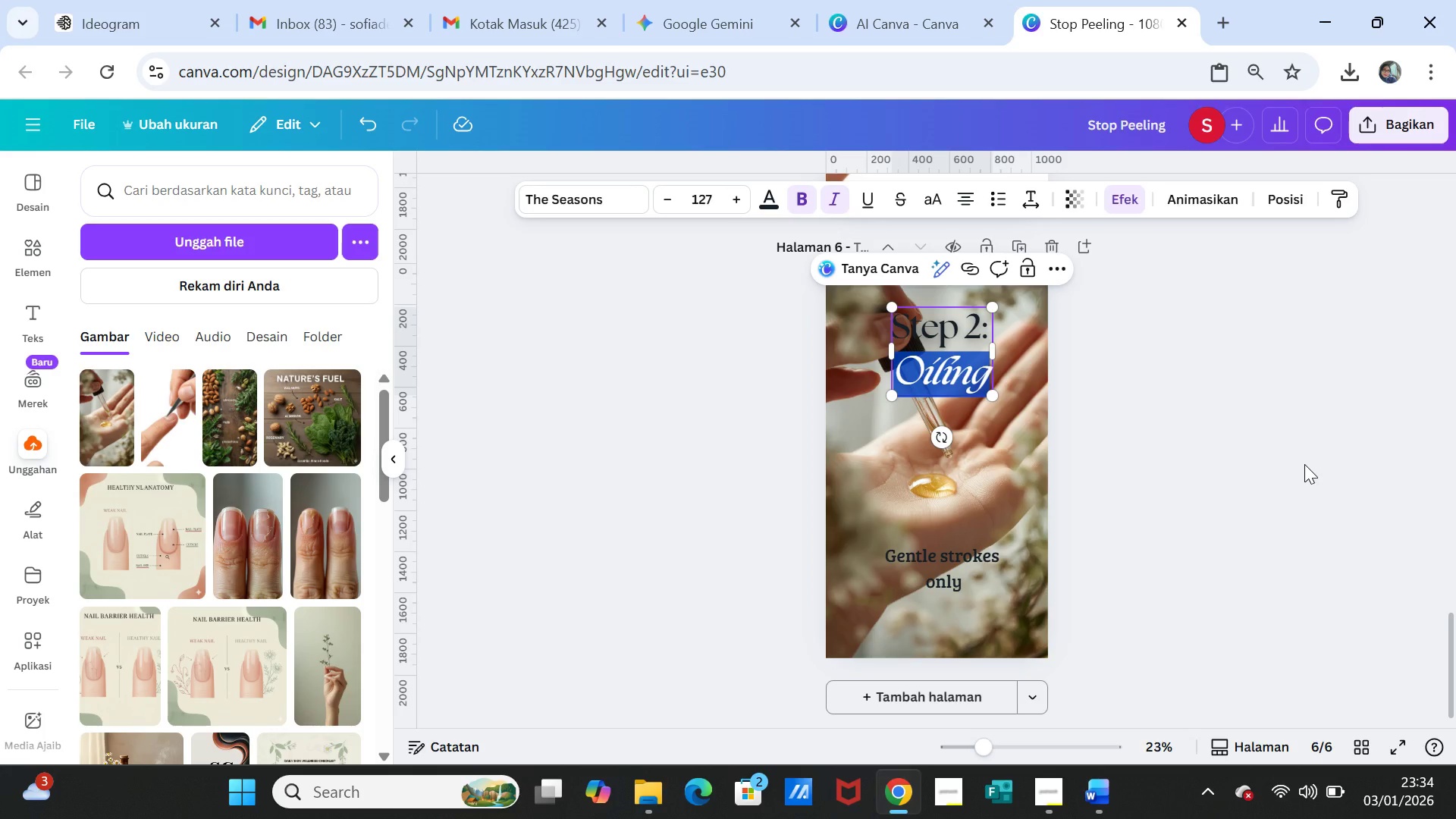 
wait(5.38)
 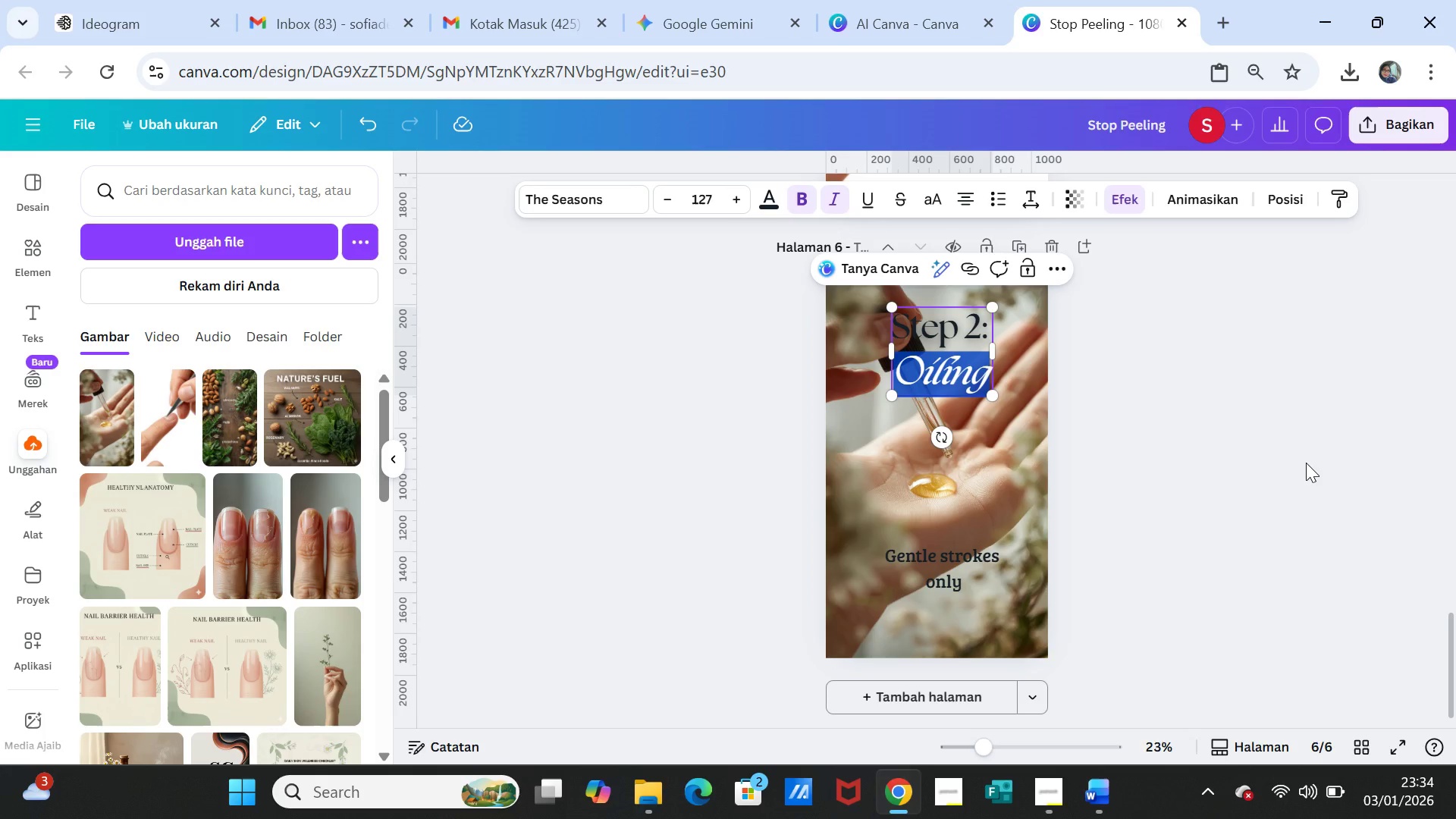 
left_click([1244, 473])
 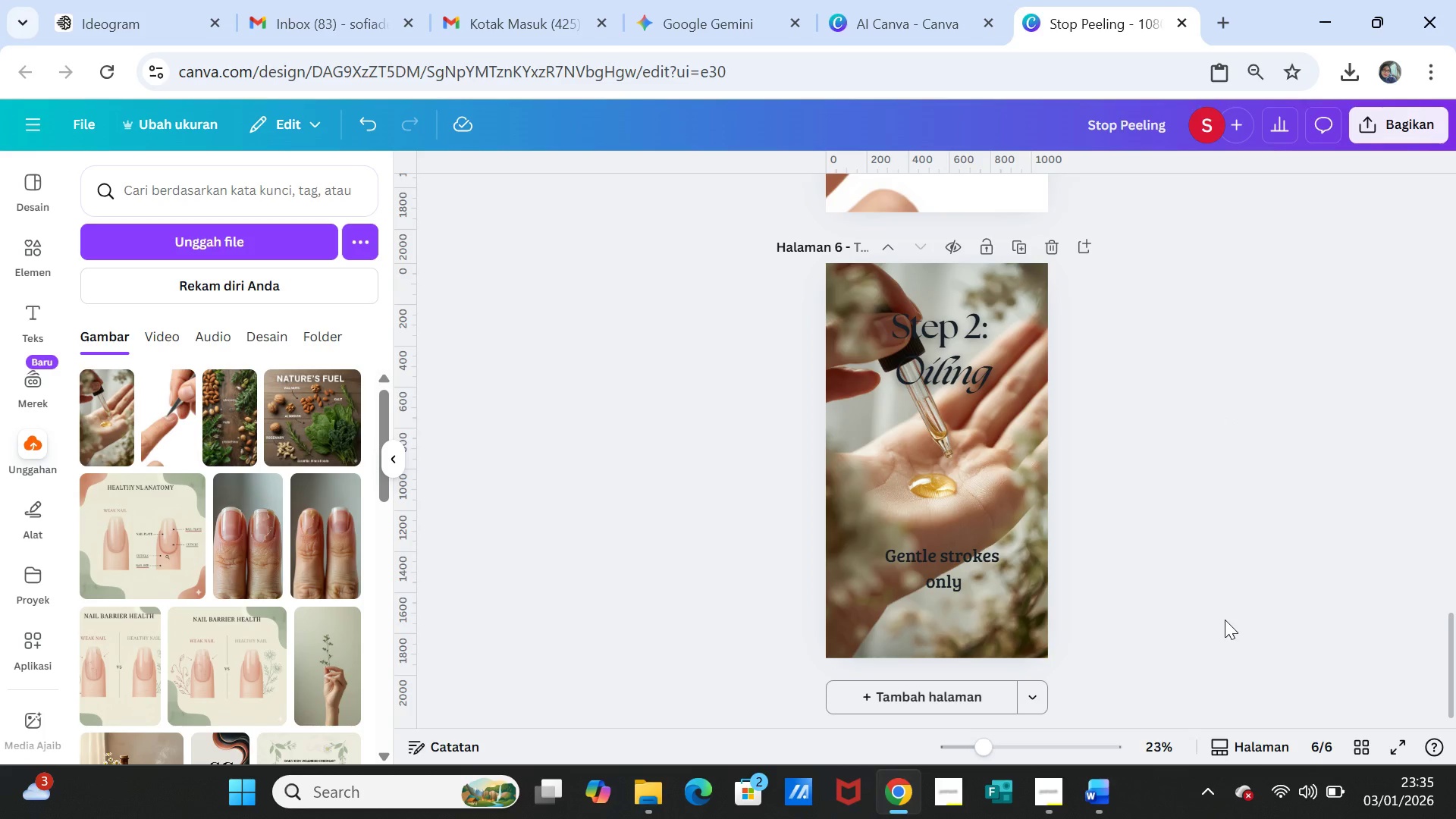 
scroll: coordinate [1220, 616], scroll_direction: up, amount: 3.0
 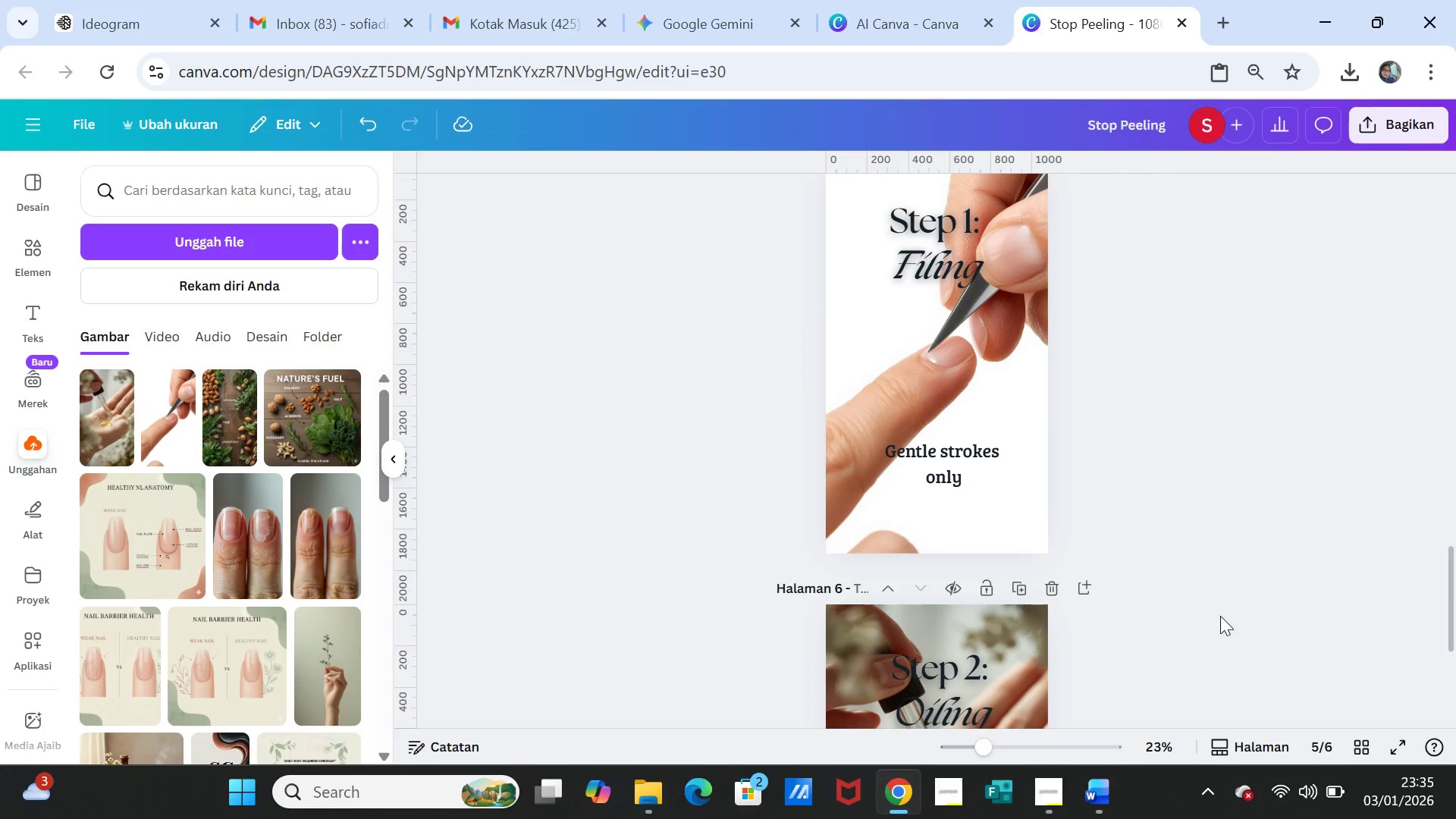 
scroll: coordinate [1220, 616], scroll_direction: down, amount: 3.0
 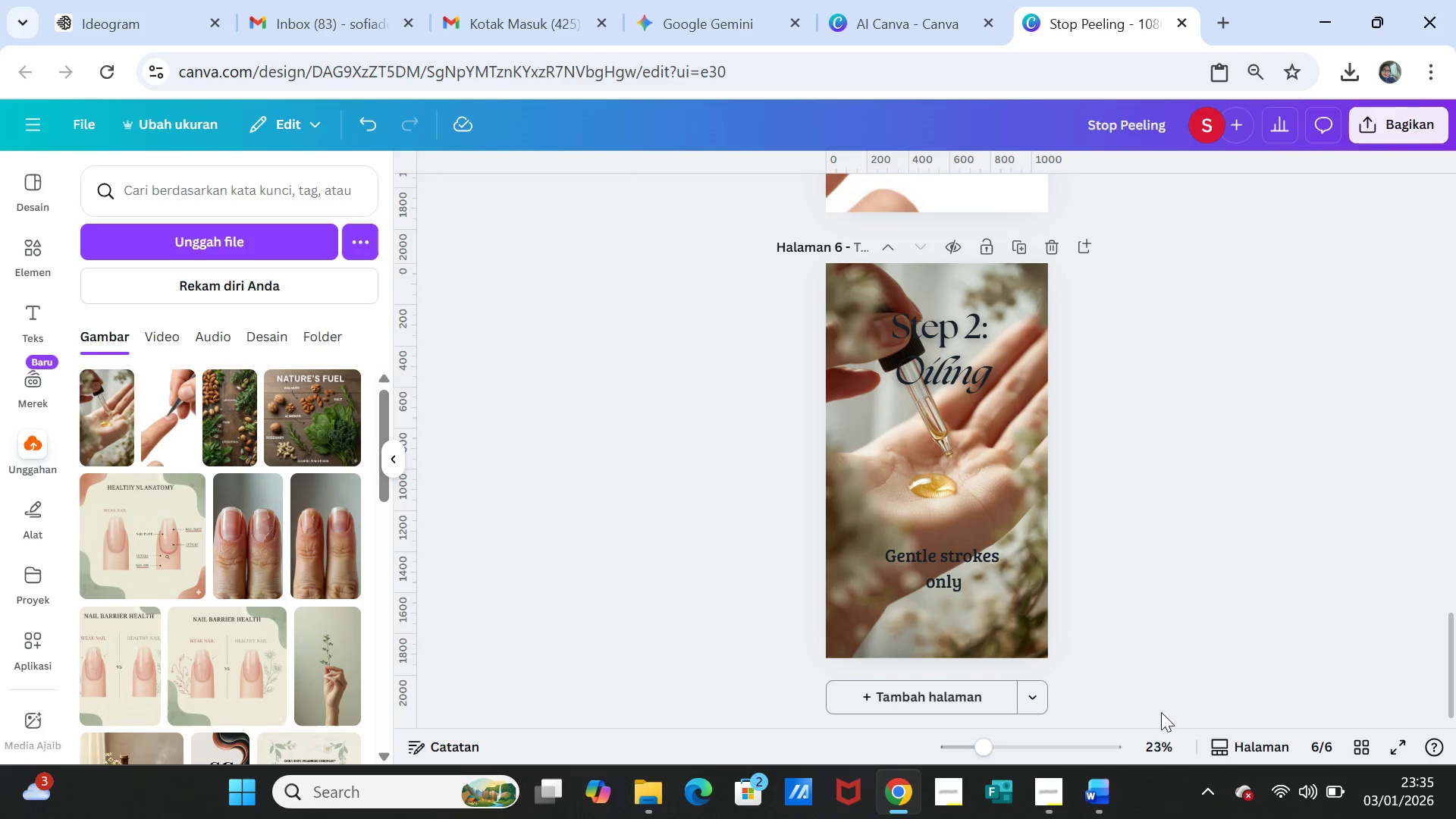 
wait(5.03)
 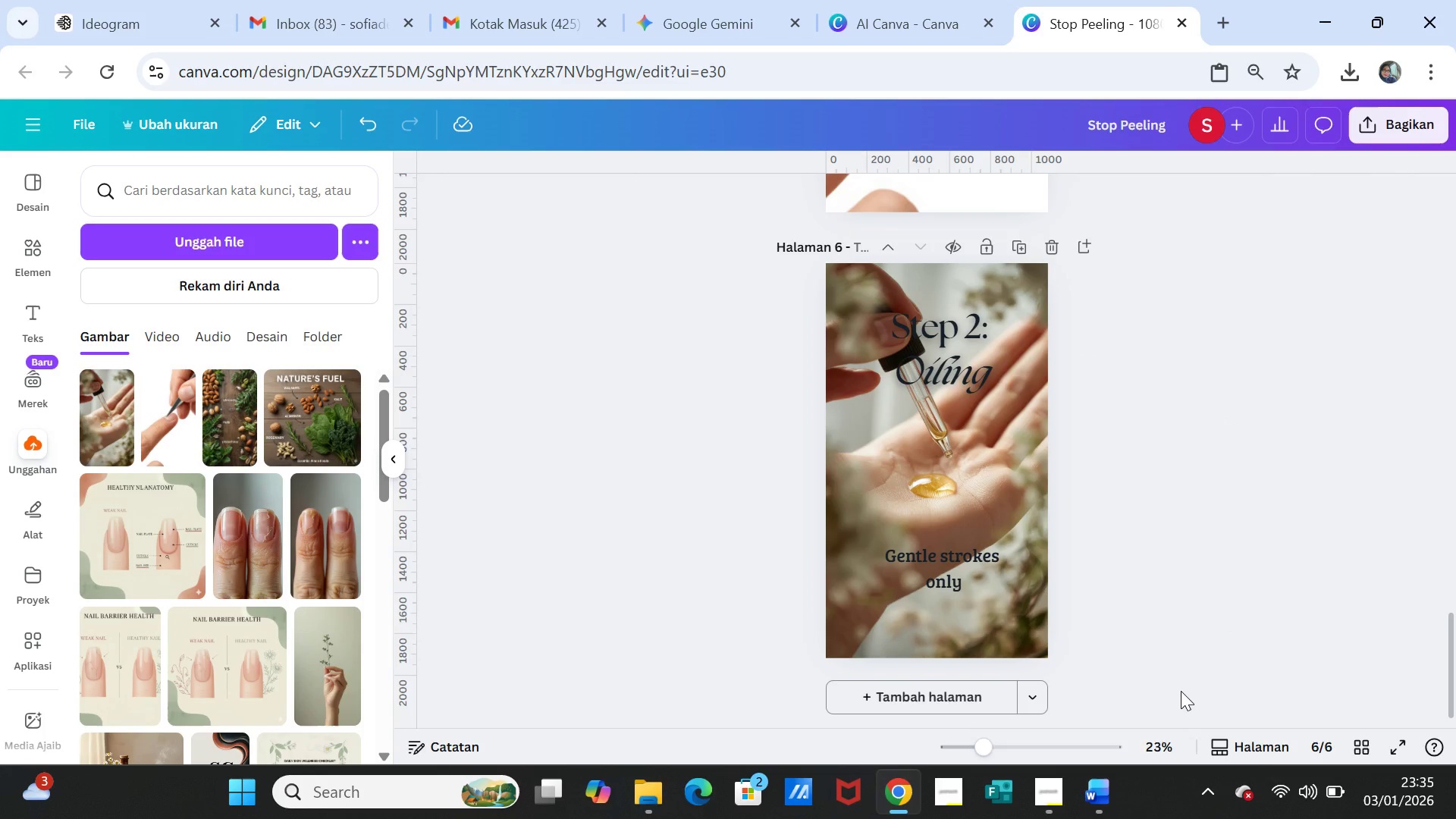 
scroll: coordinate [1103, 595], scroll_direction: up, amount: 3.0
 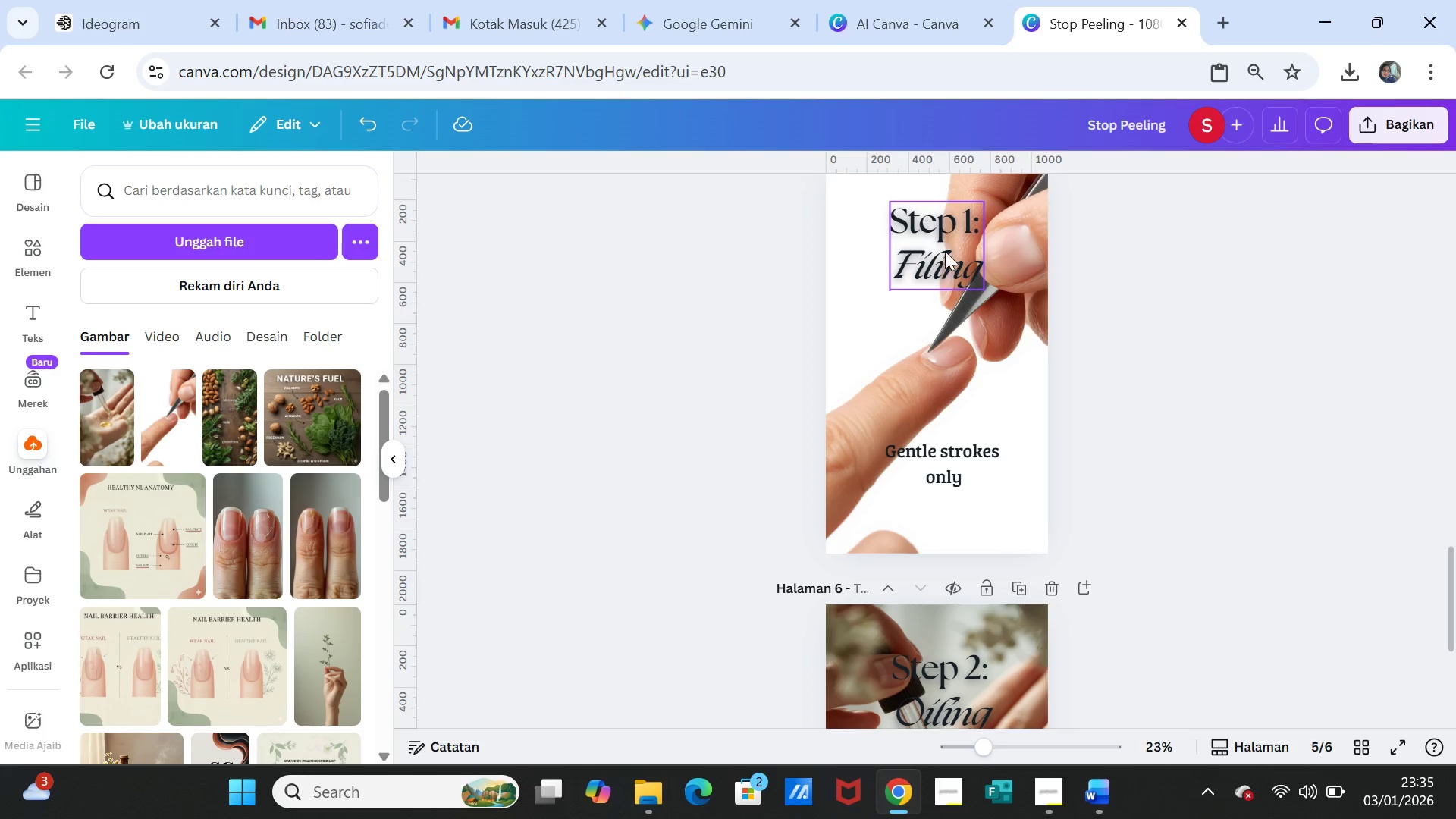 
double_click([943, 246])
 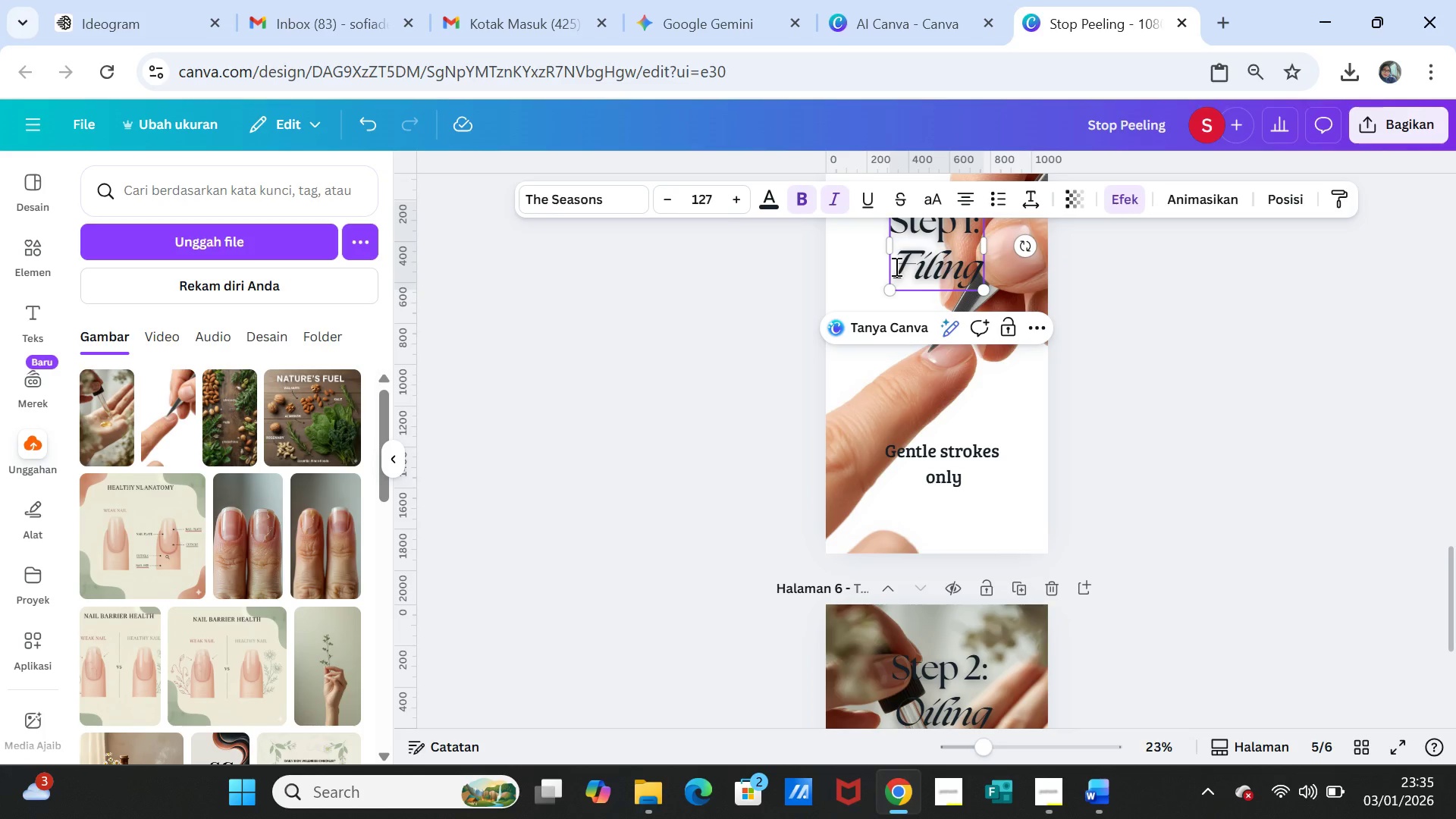 
left_click_drag(start_coordinate=[895, 266], to_coordinate=[977, 266])
 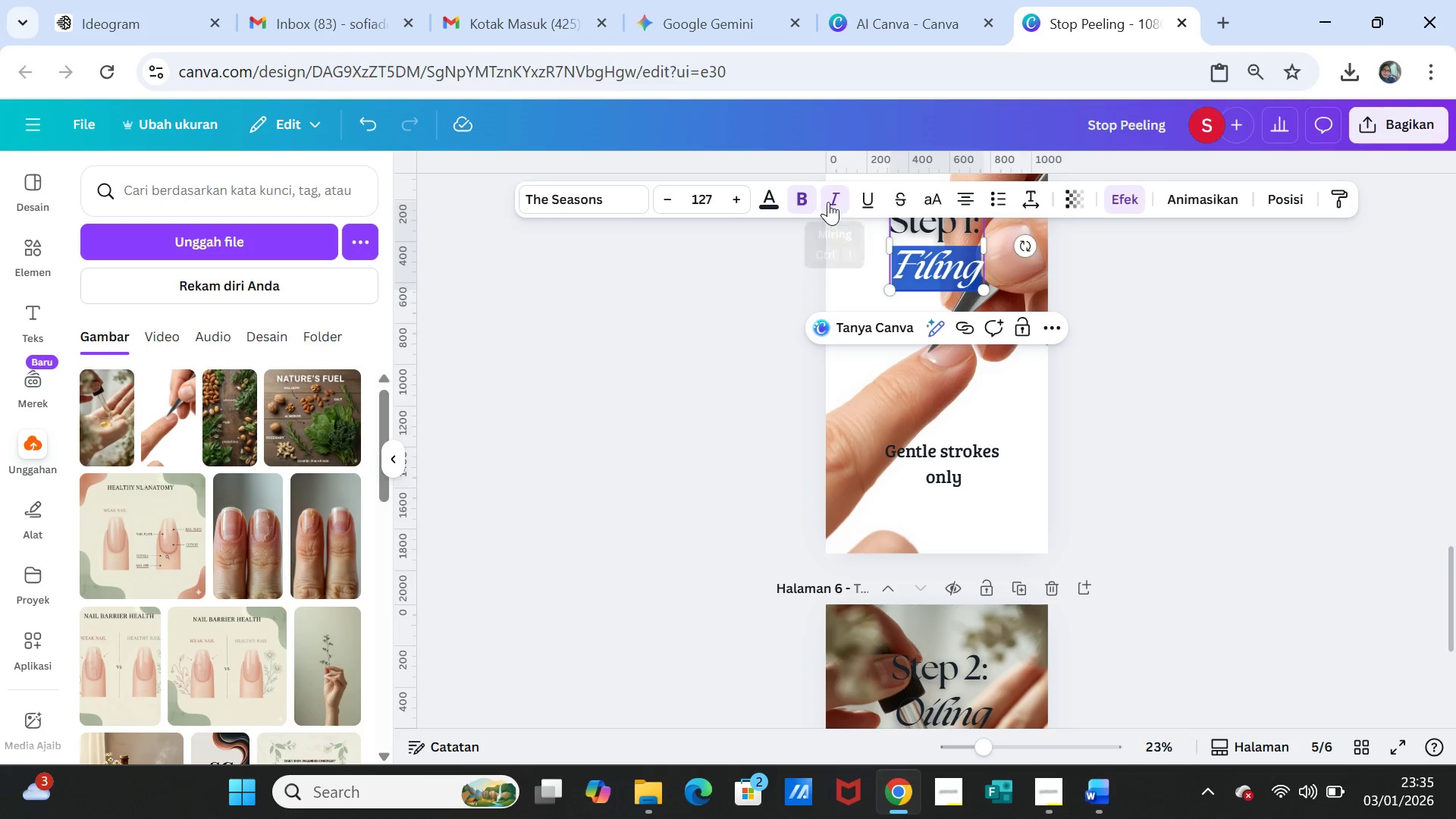 
left_click([835, 198])
 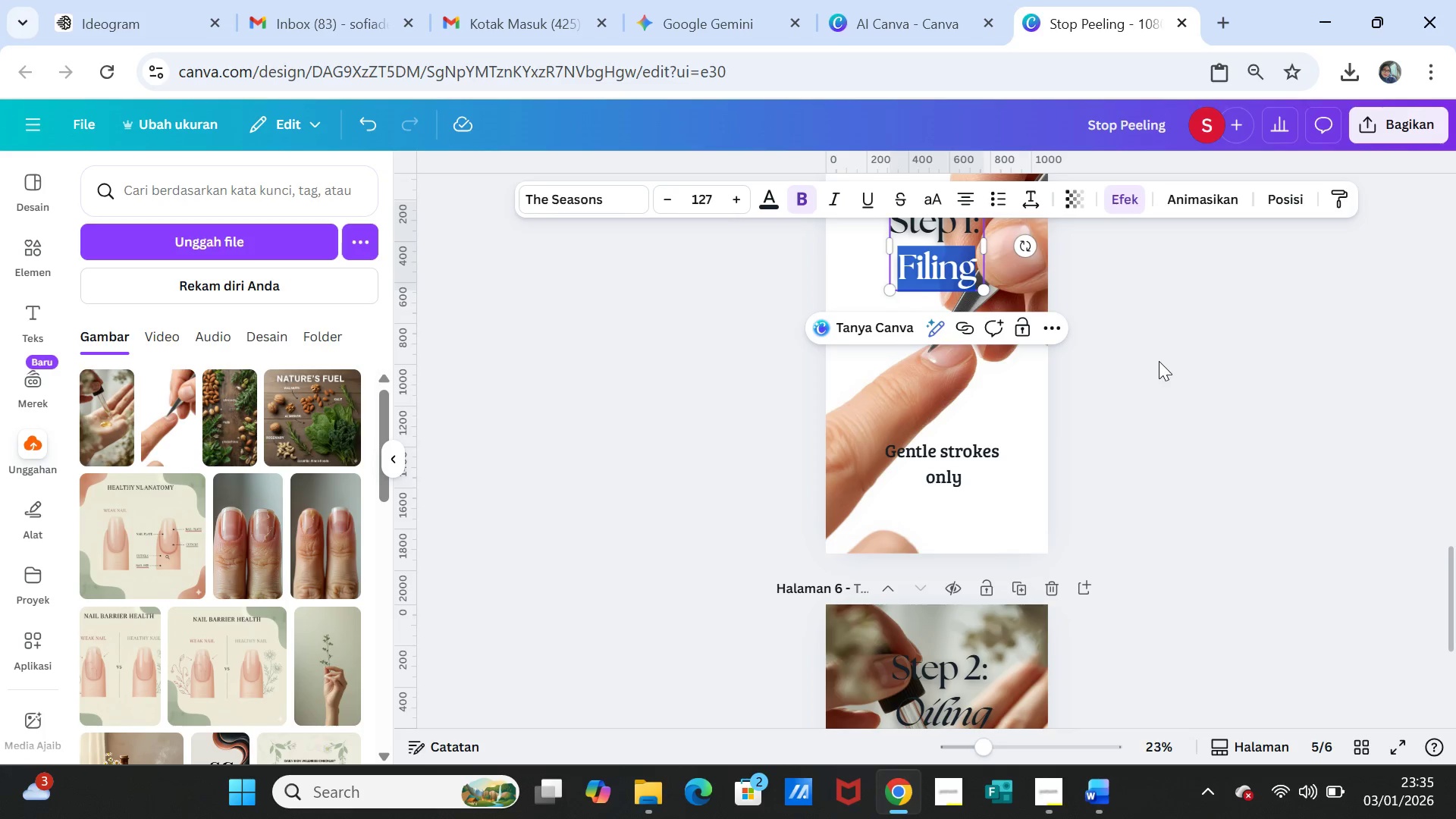 
left_click([1159, 361])
 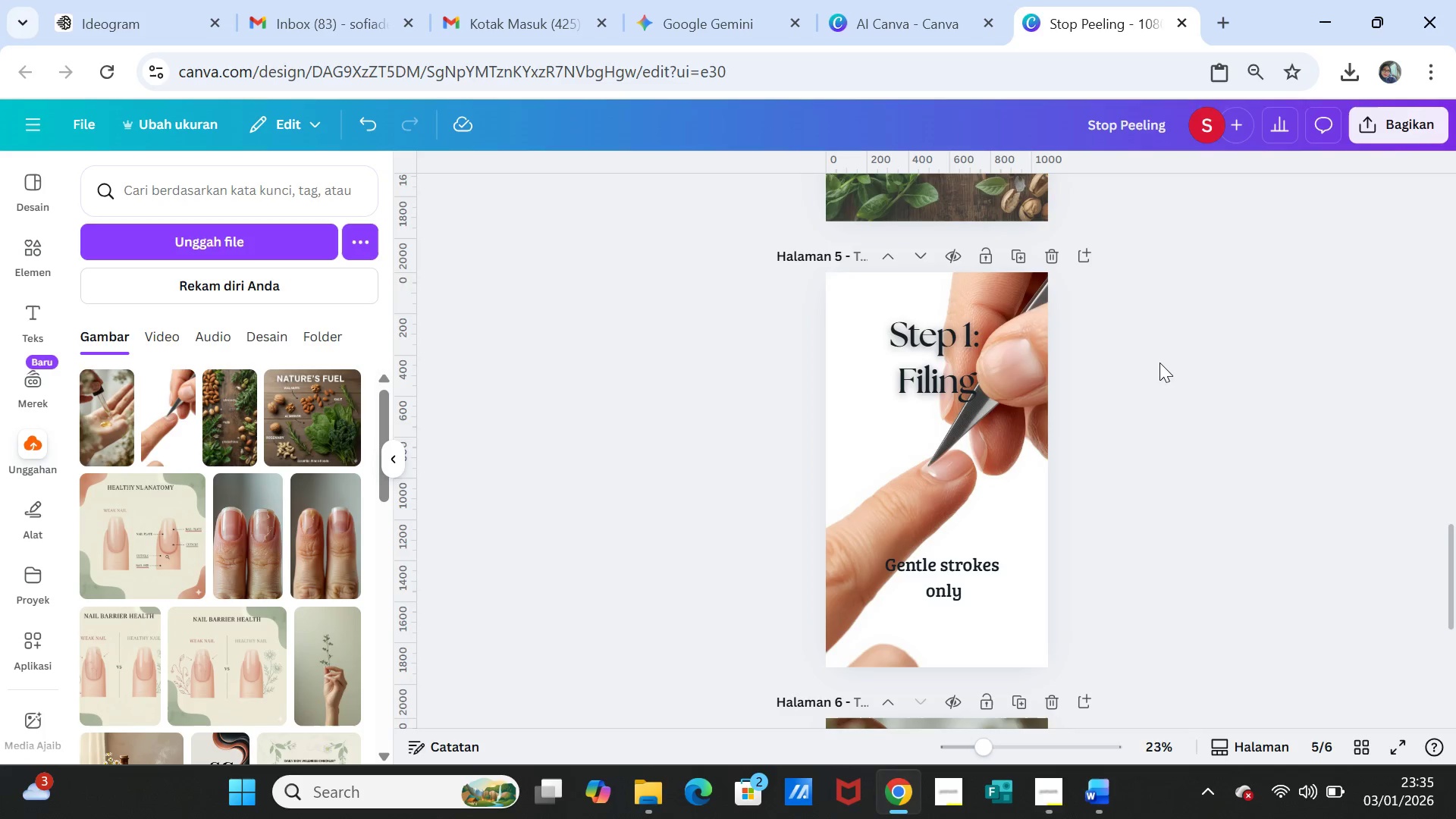 
scroll: coordinate [1159, 362], scroll_direction: up, amount: 1.0
 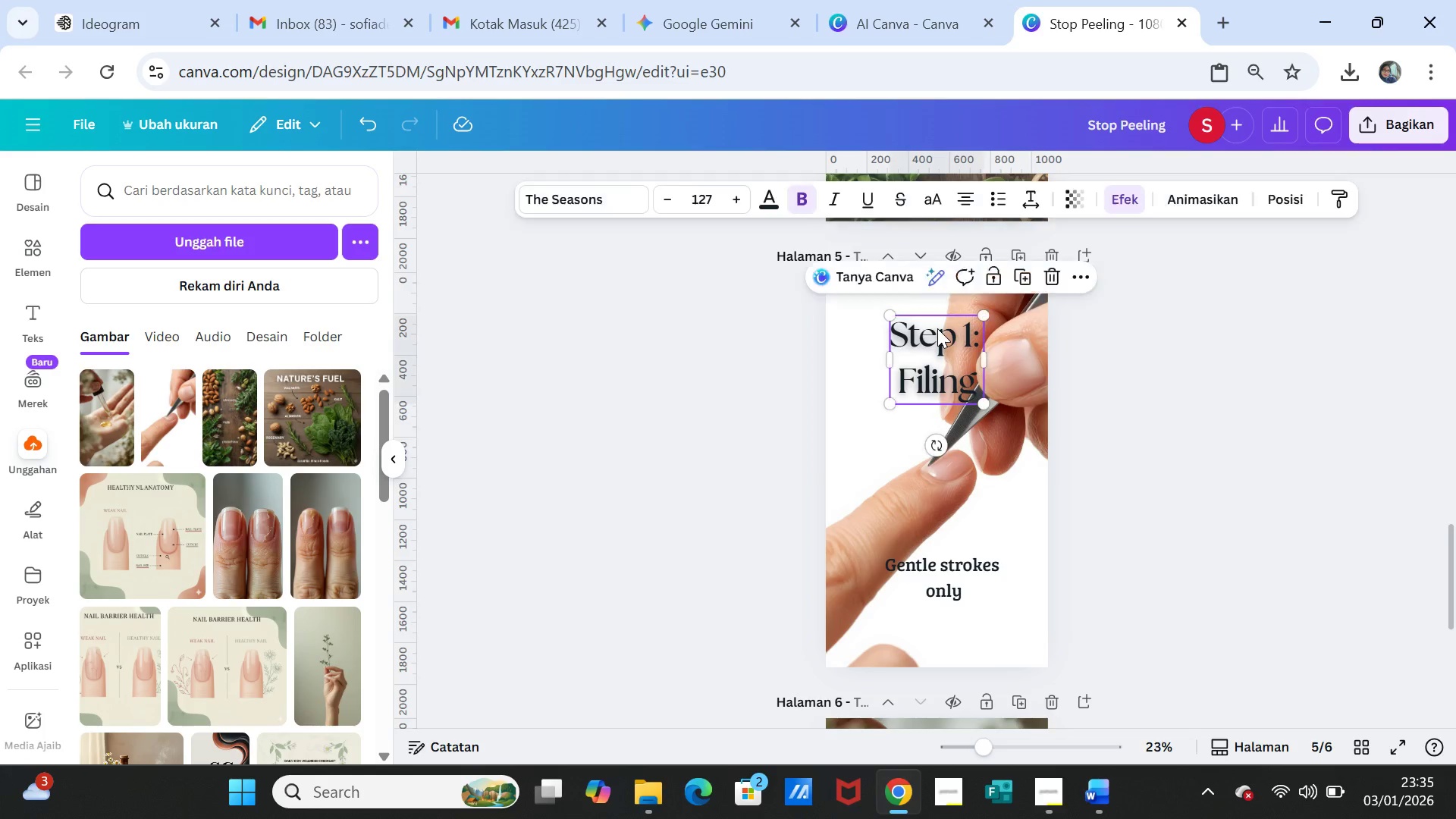 
double_click([937, 328])
 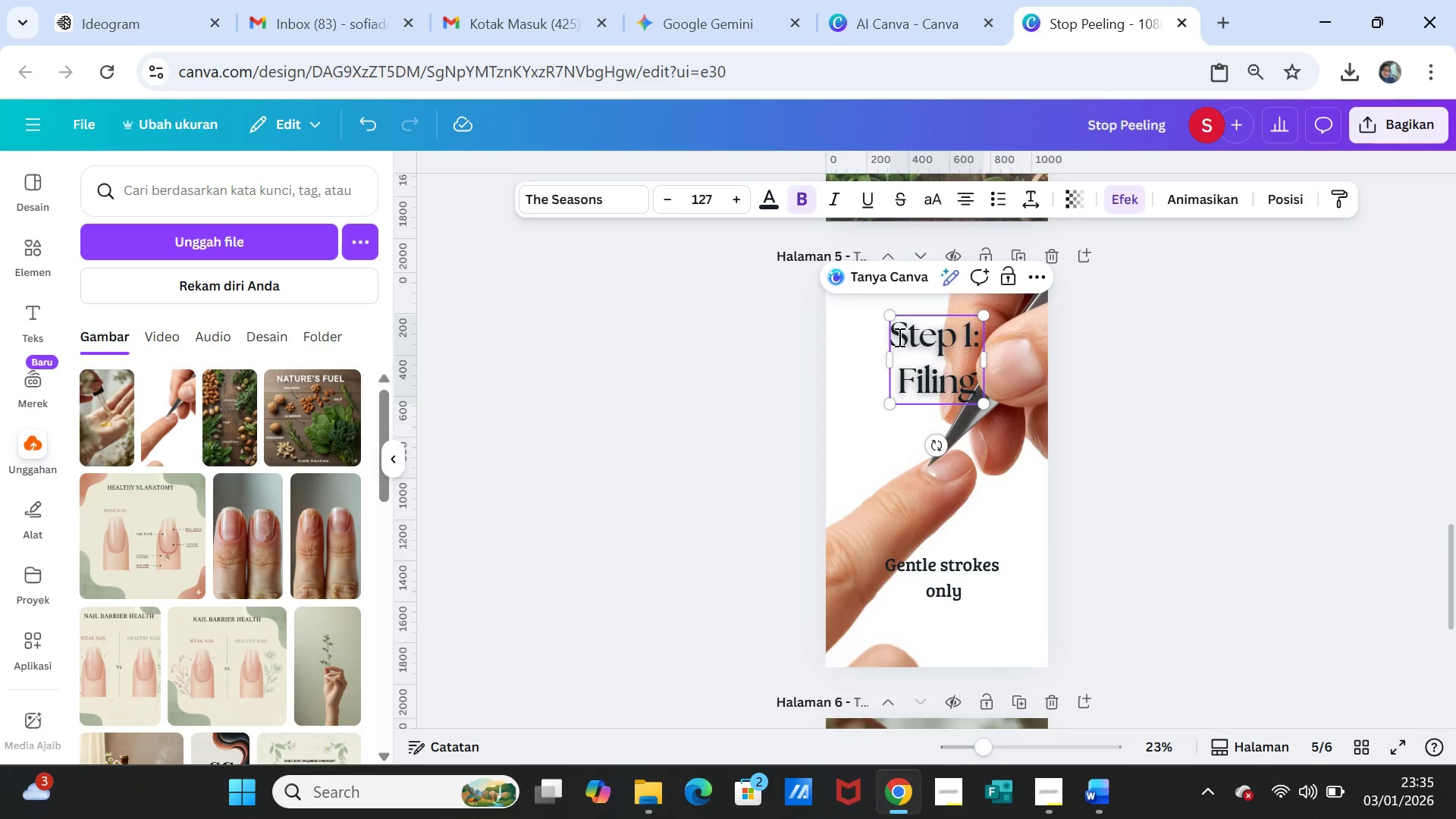 
left_click_drag(start_coordinate=[898, 337], to_coordinate=[969, 336])
 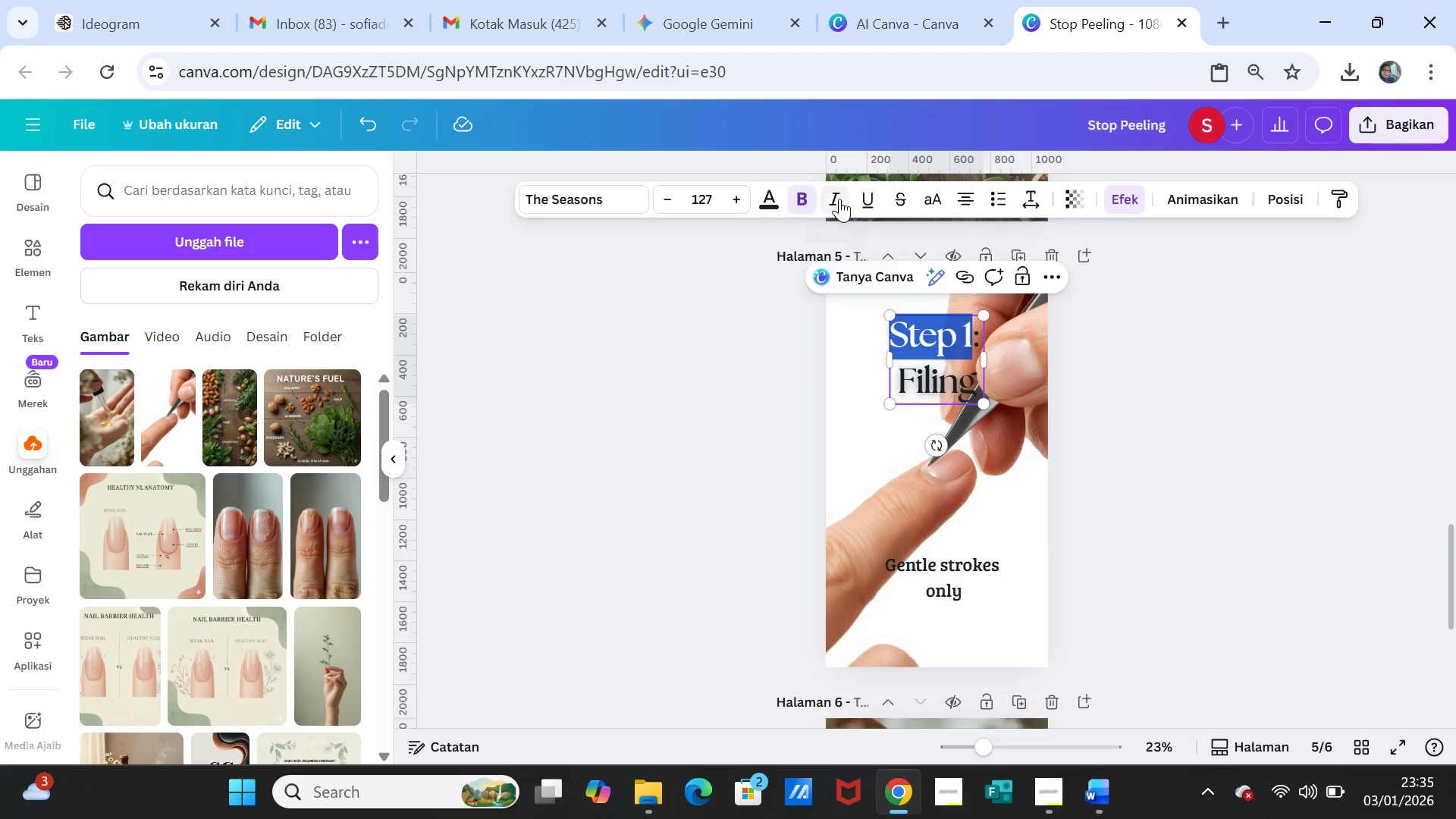 
left_click([839, 199])
 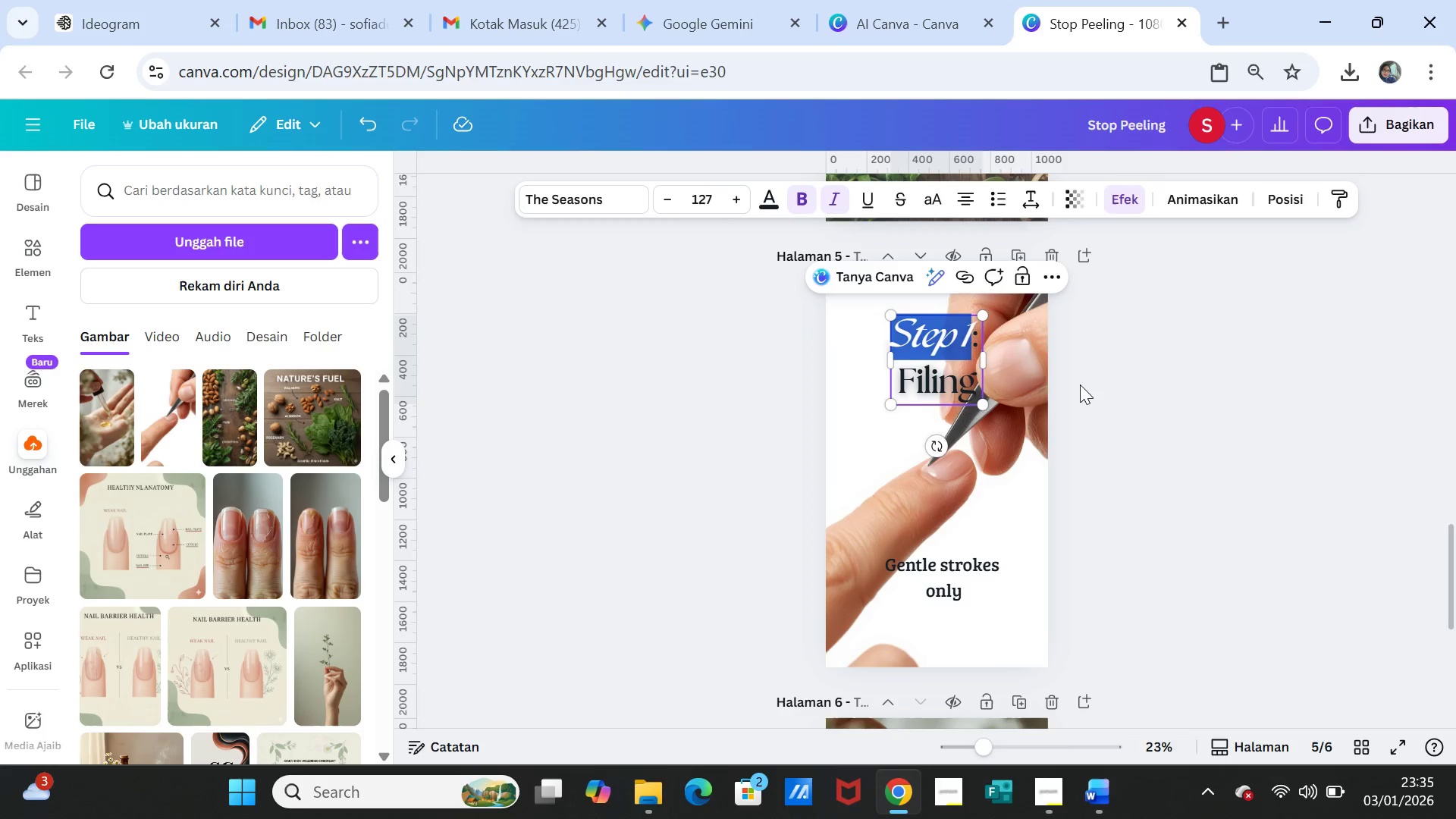 
left_click([1081, 384])
 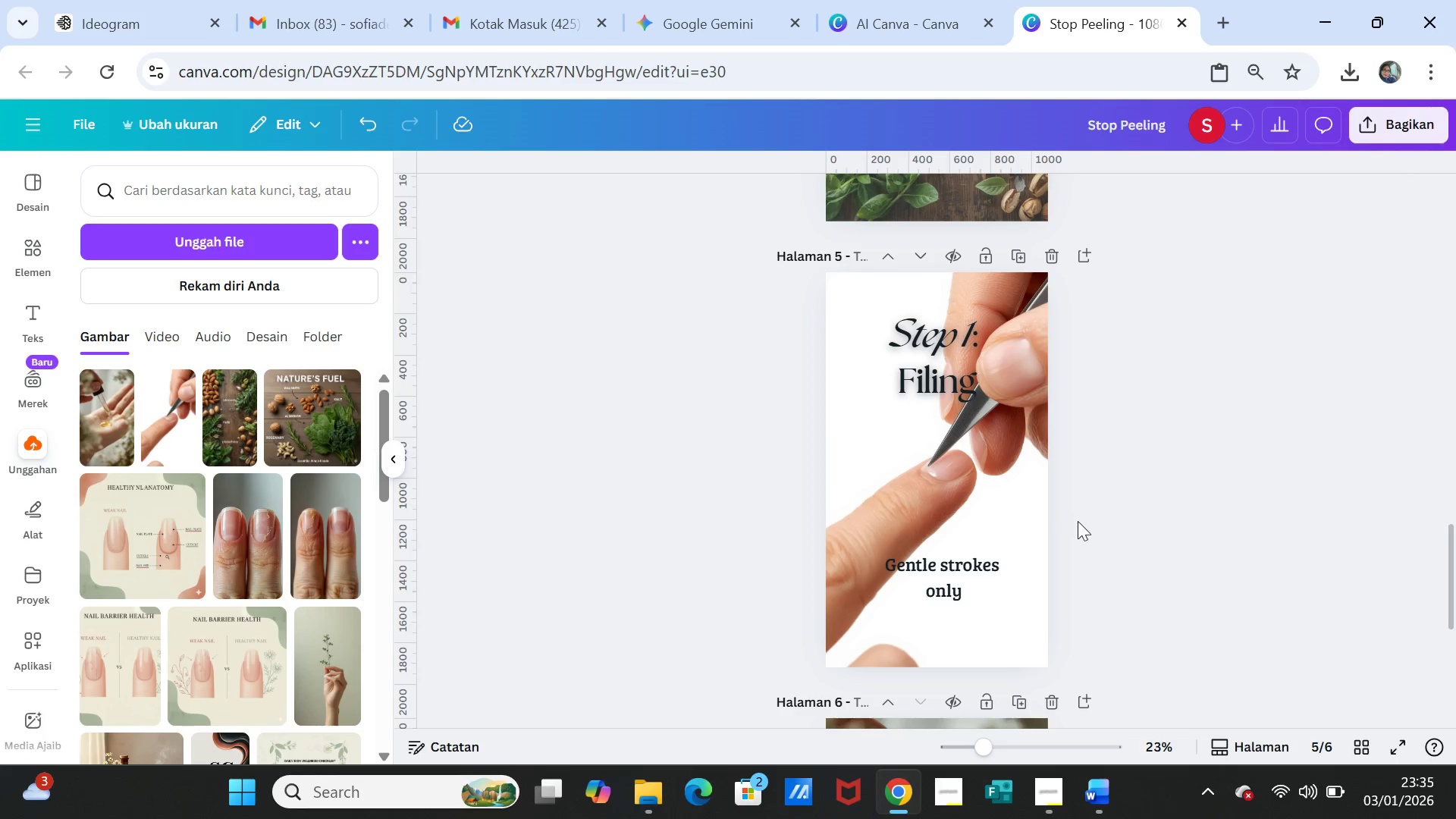 
scroll: coordinate [1077, 538], scroll_direction: down, amount: 3.0
 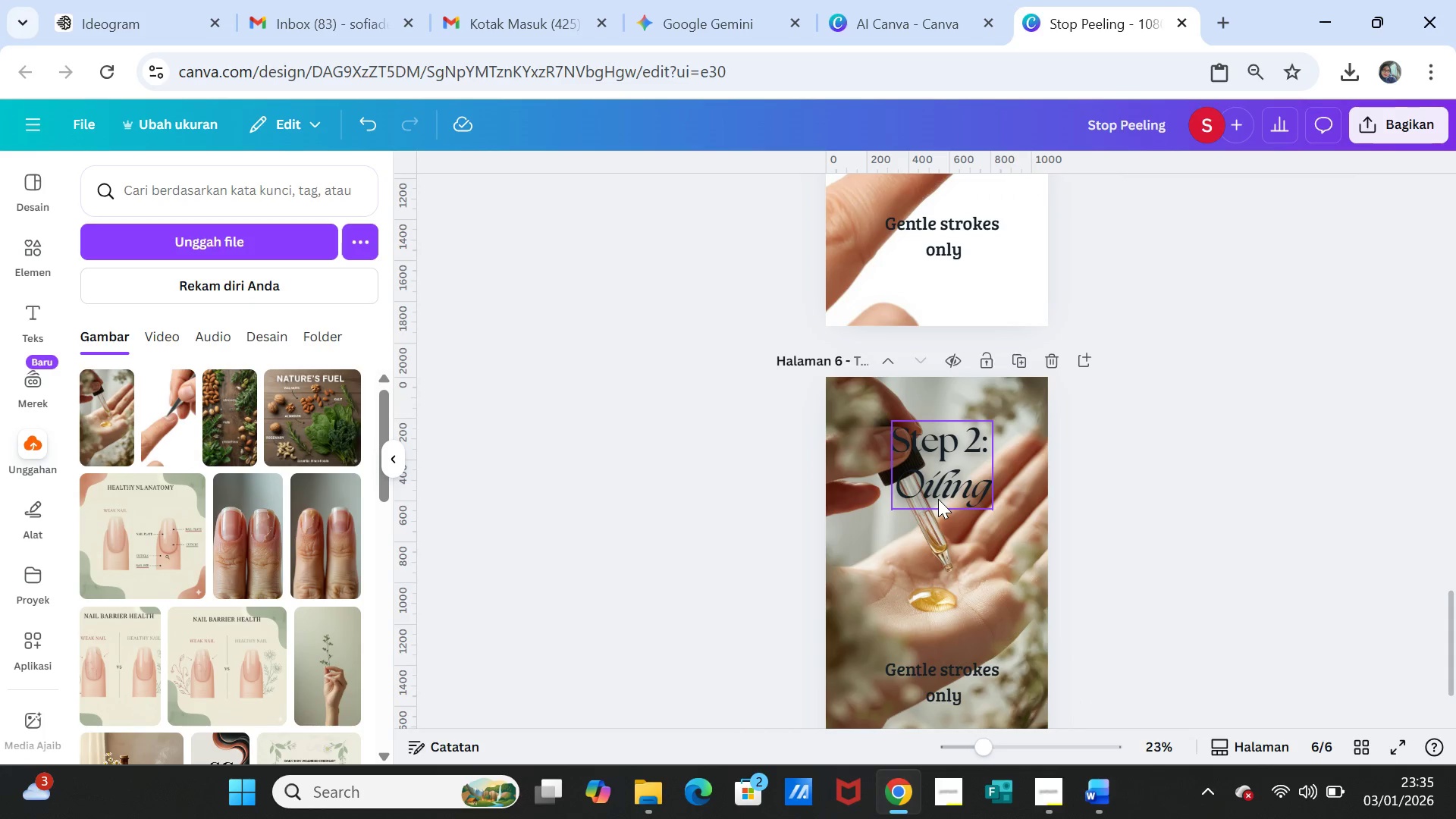 
left_click([938, 499])
 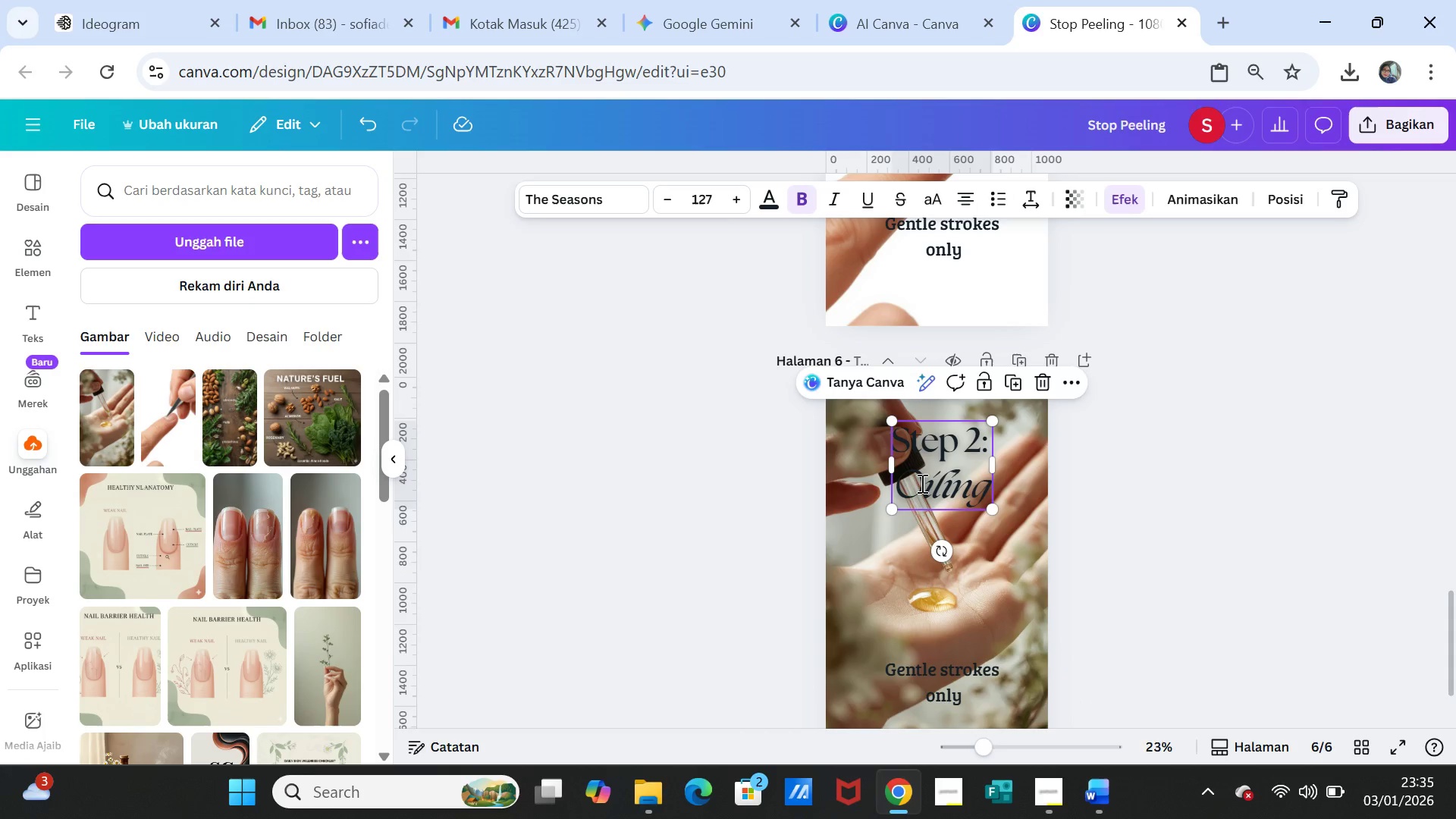 
double_click([921, 483])
 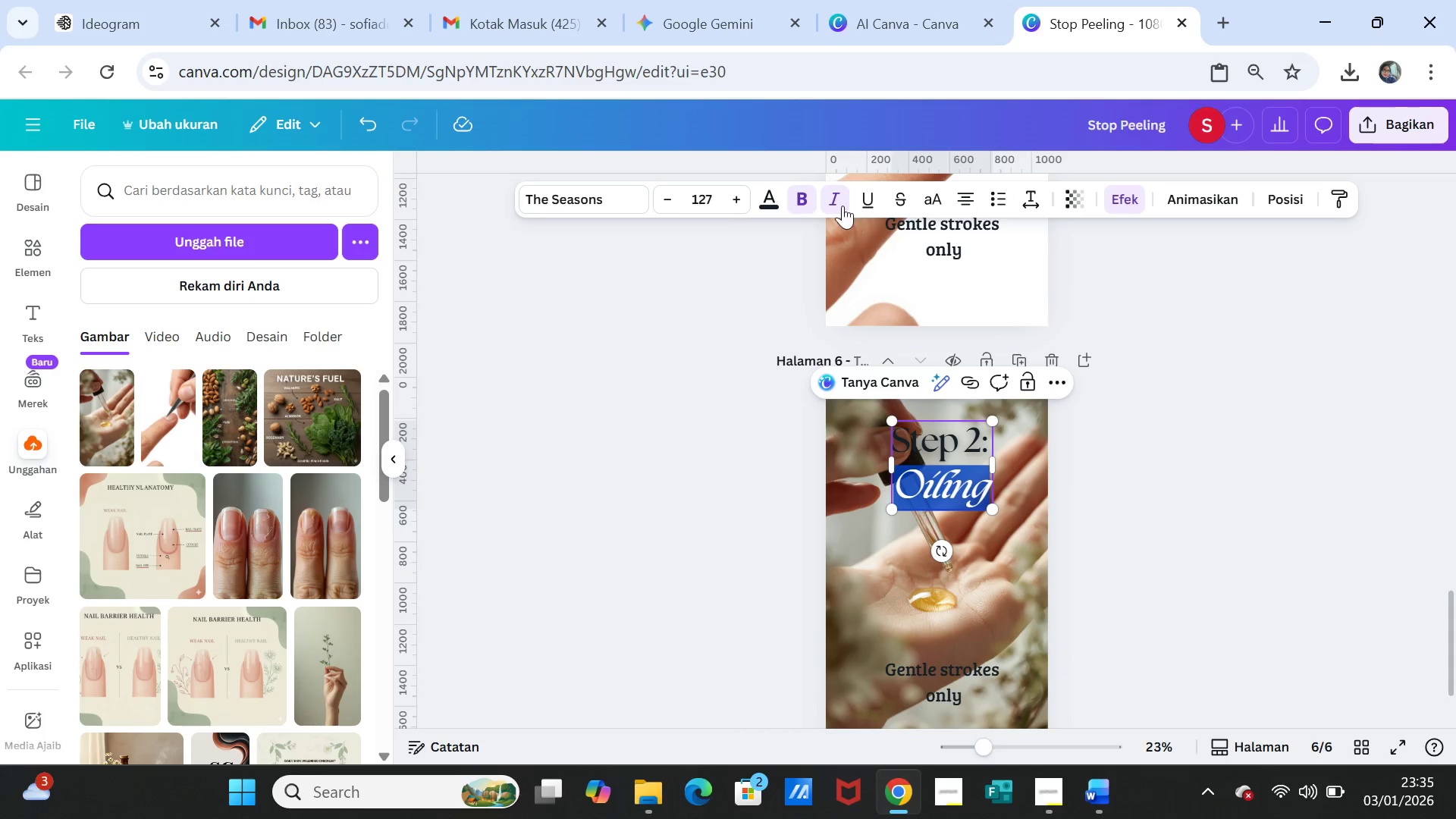 
left_click([827, 199])
 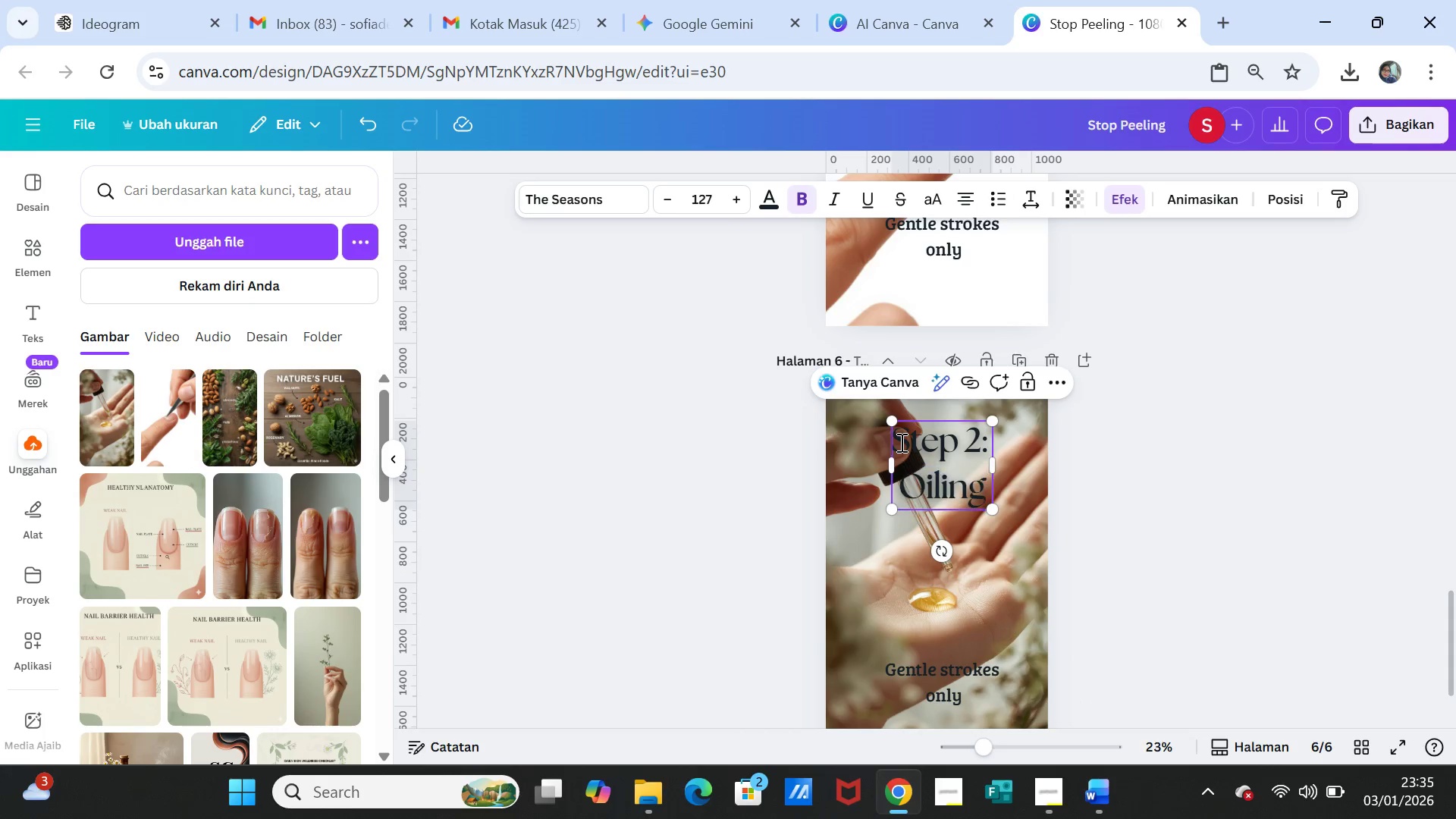 
double_click([900, 442])
 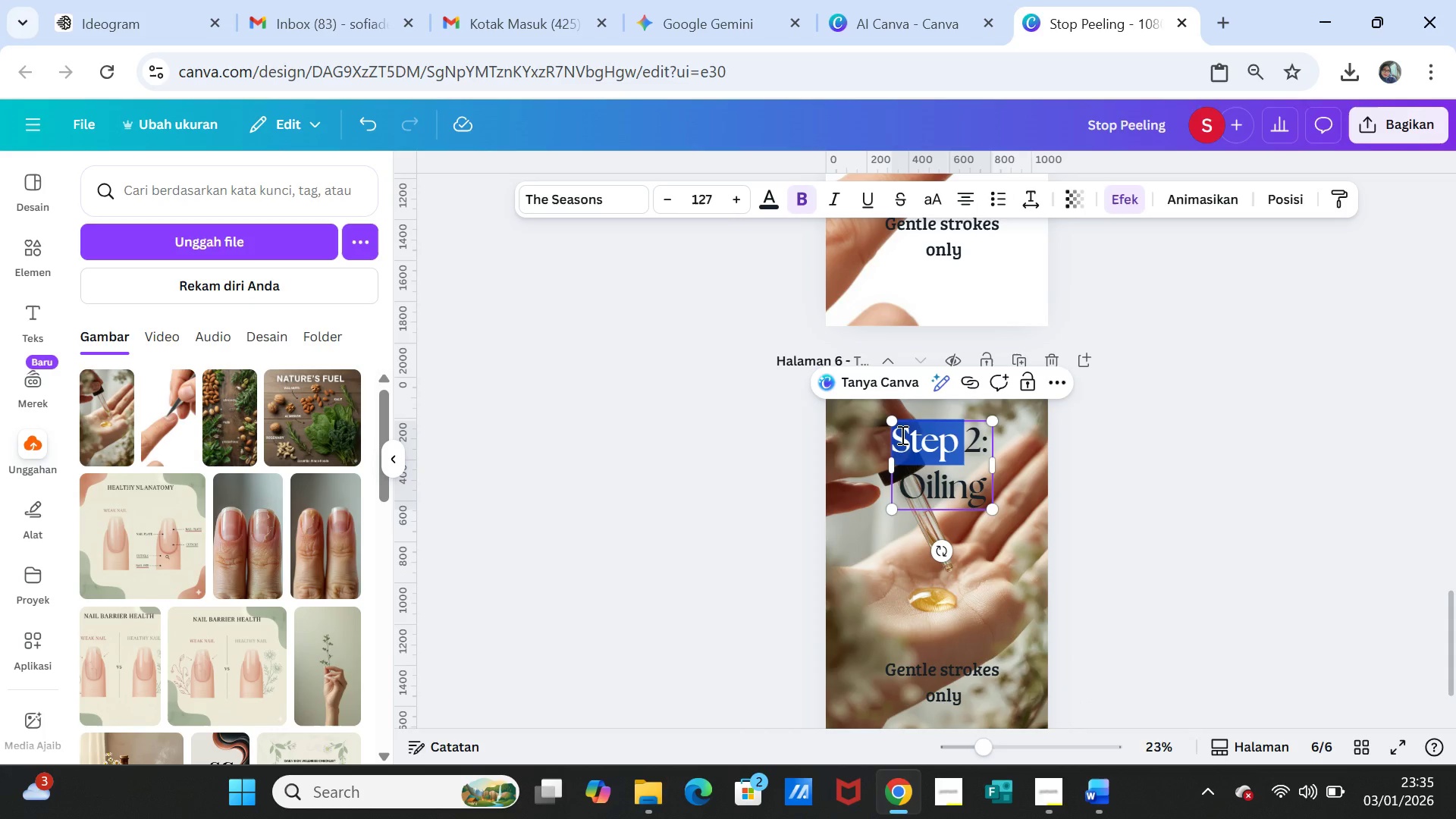 
double_click([901, 435])
 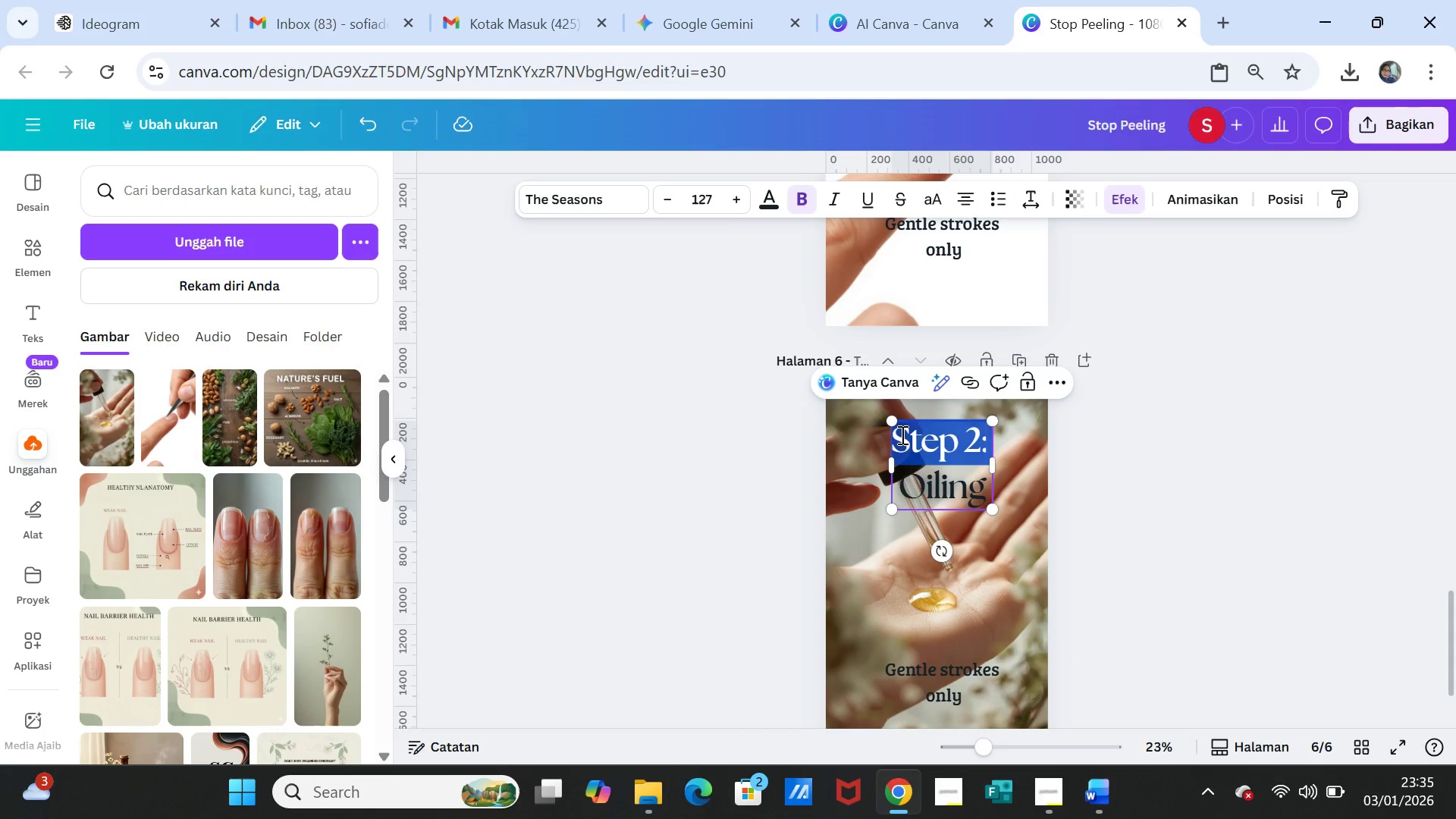 
triple_click([901, 435])
 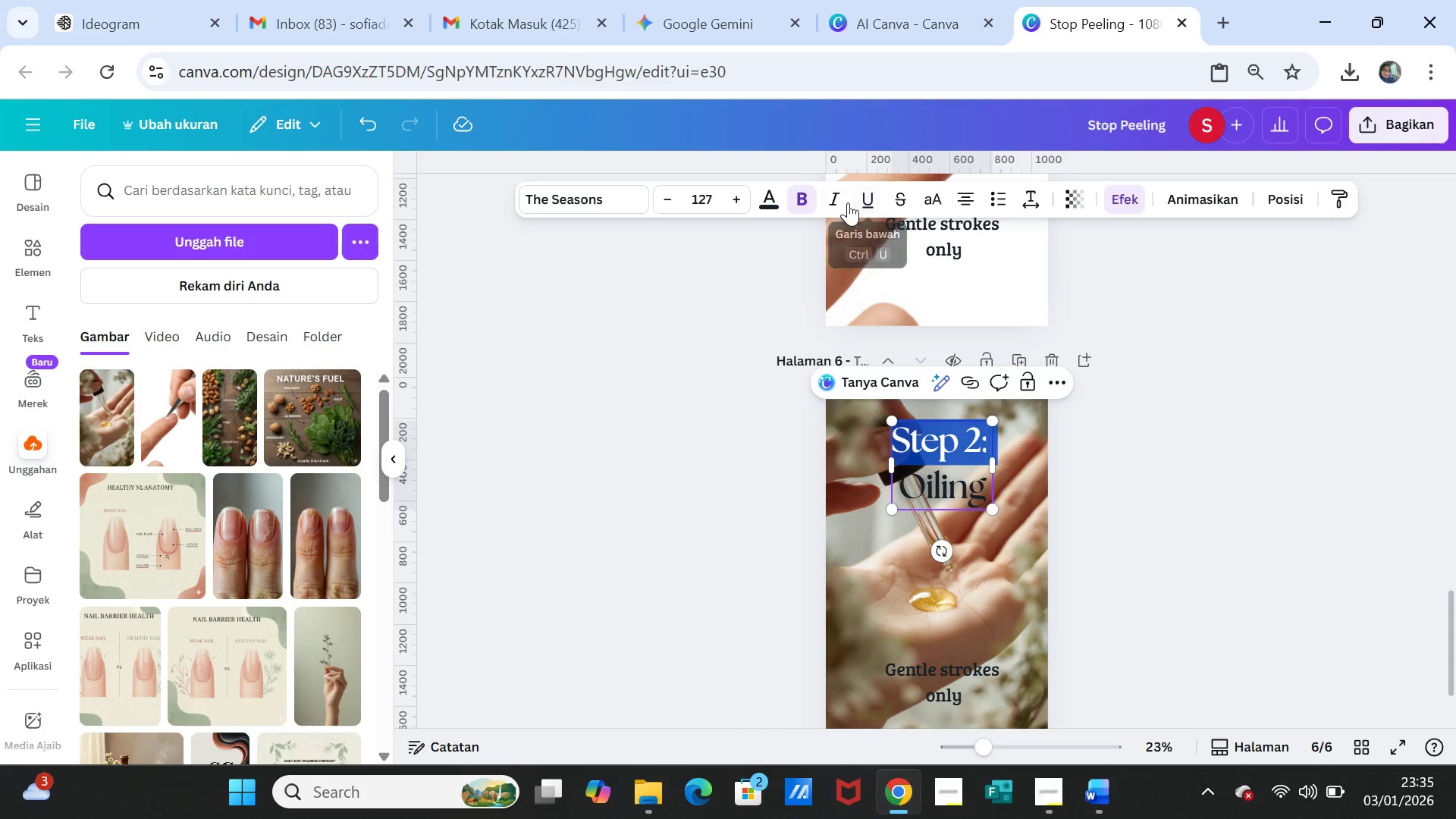 
left_click([830, 197])
 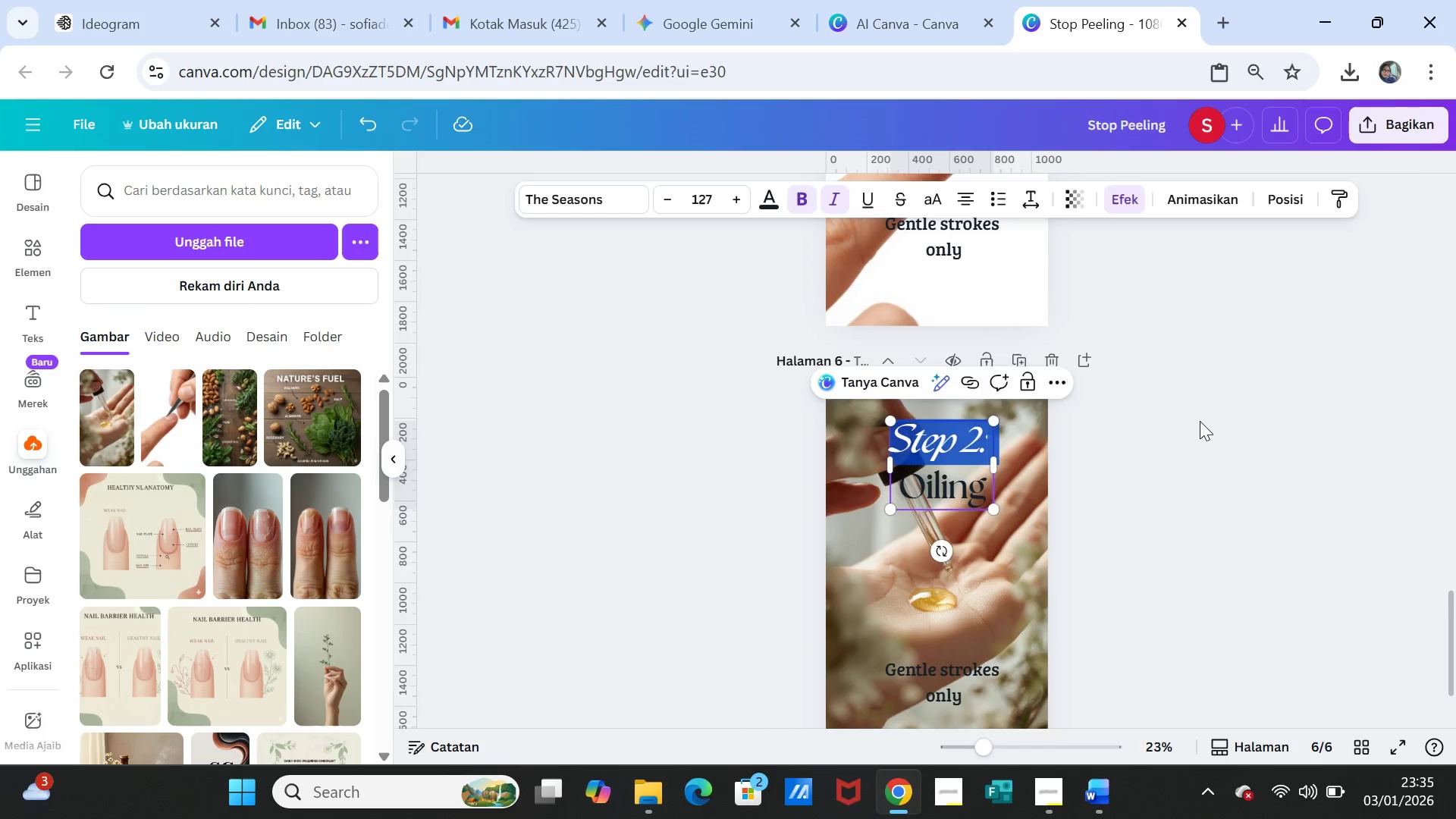 
left_click([1200, 421])
 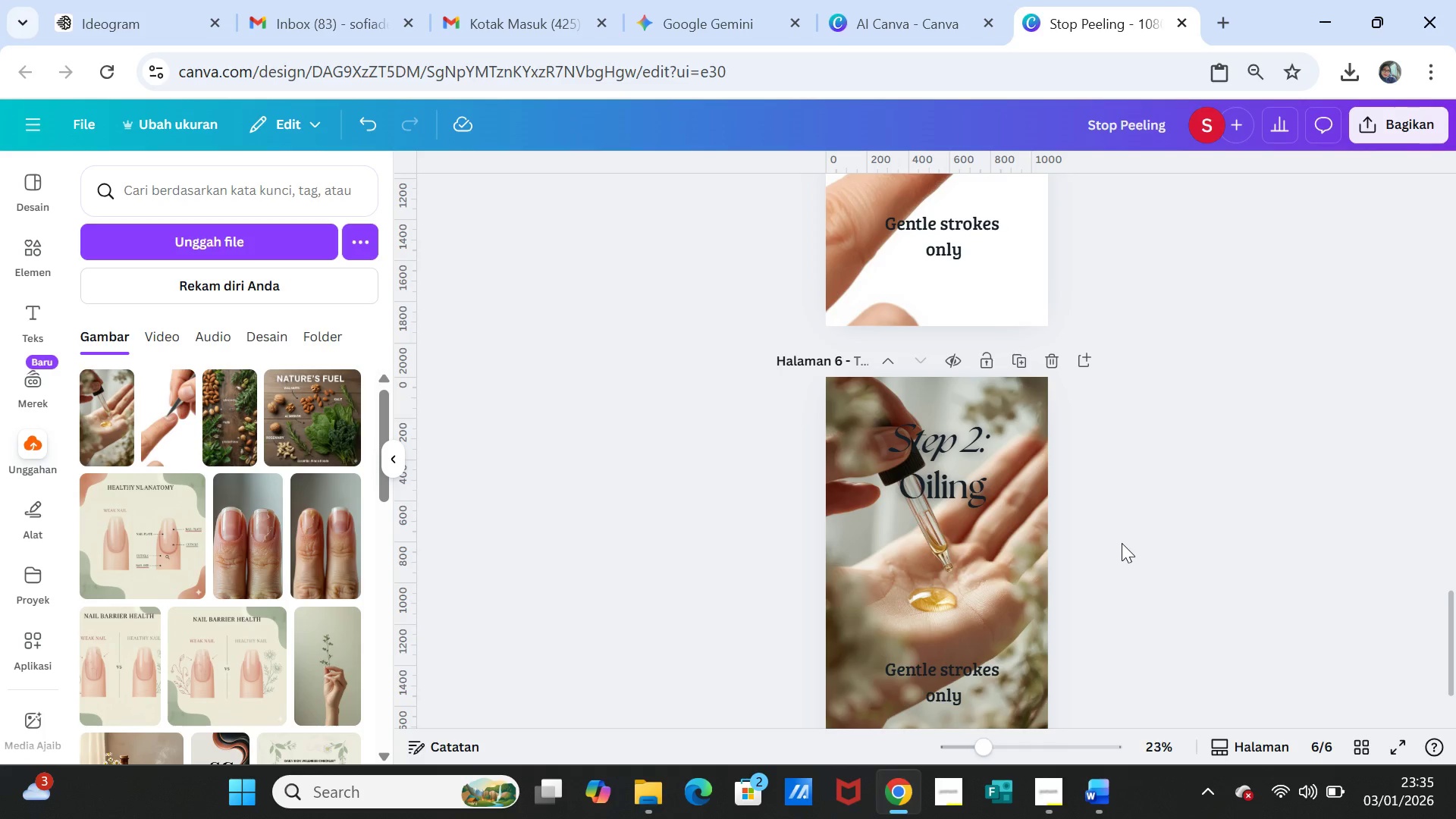 
scroll: coordinate [1128, 570], scroll_direction: down, amount: 1.0
 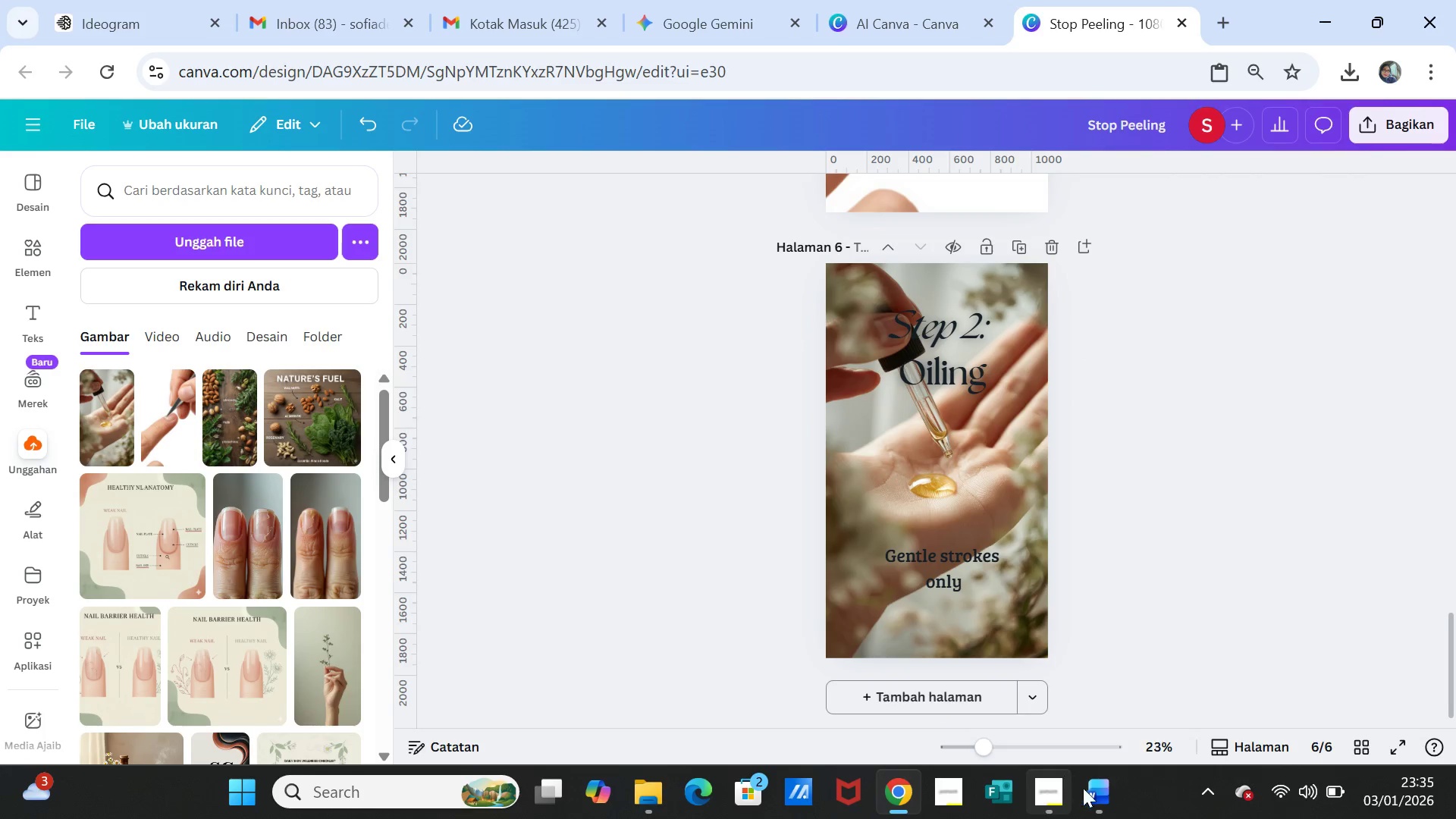 
left_click([1100, 795])
 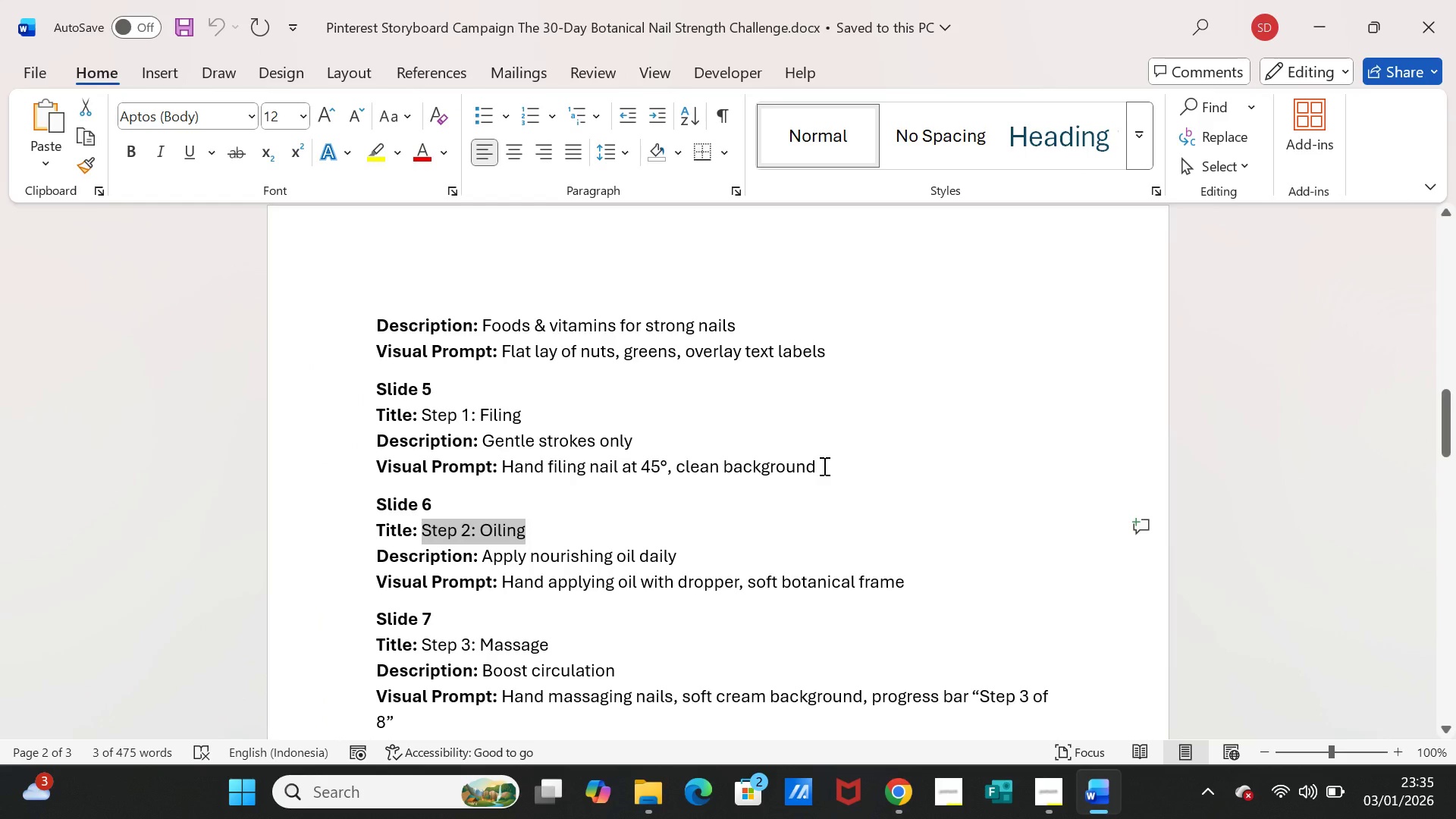 
wait(17.56)
 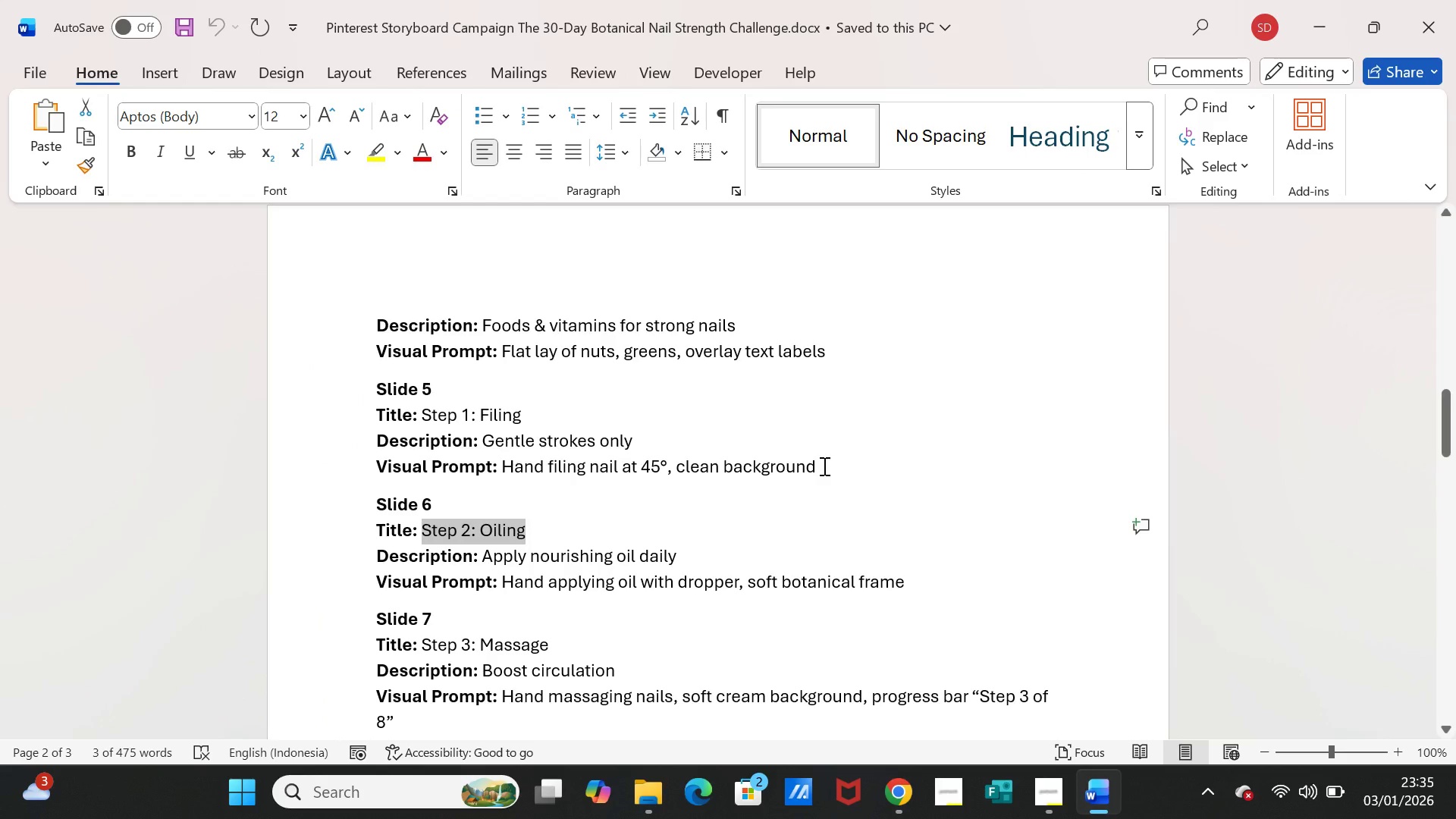 
left_click_drag(start_coordinate=[480, 554], to_coordinate=[661, 557])
 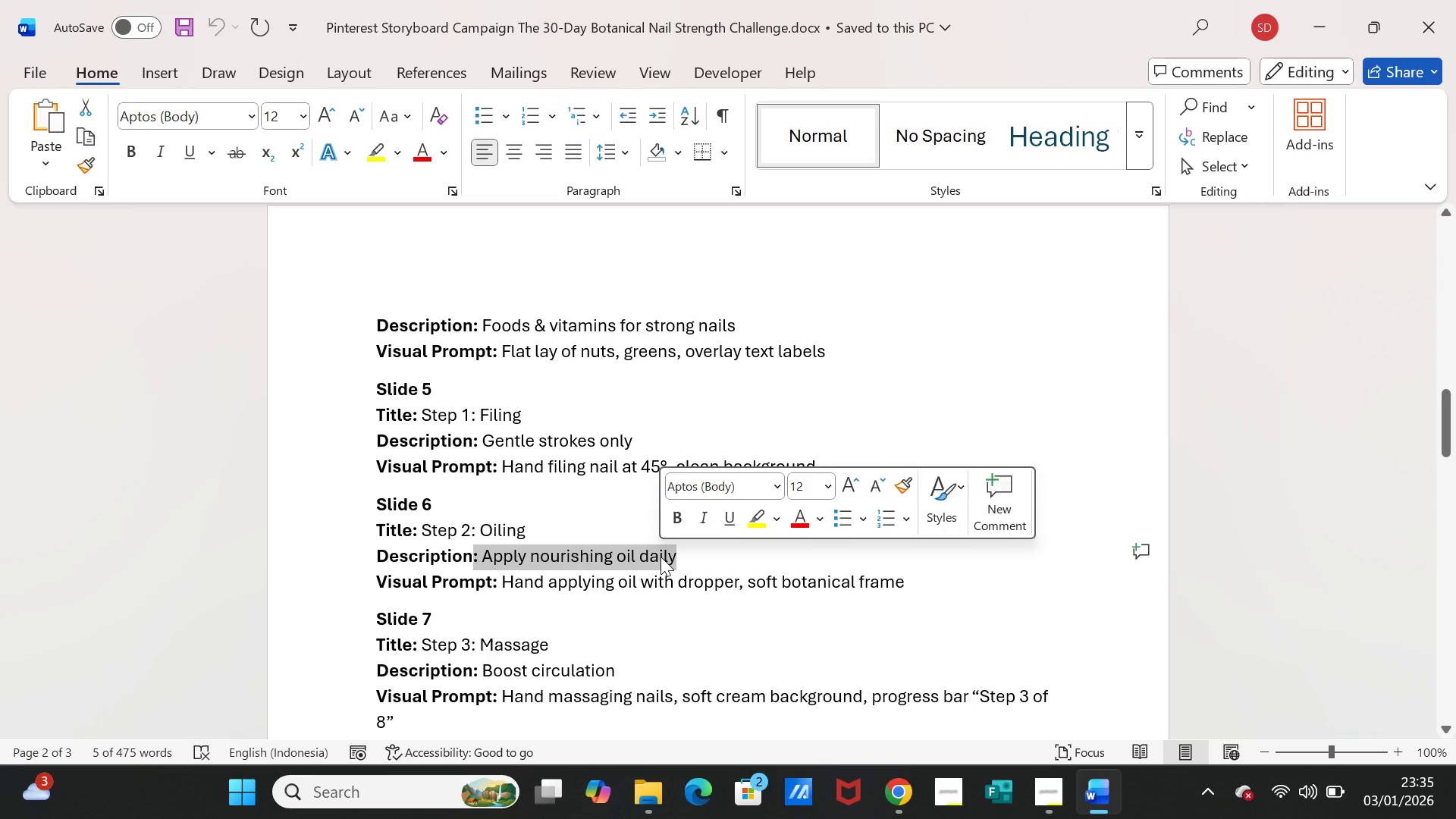 
key(Control+C)
 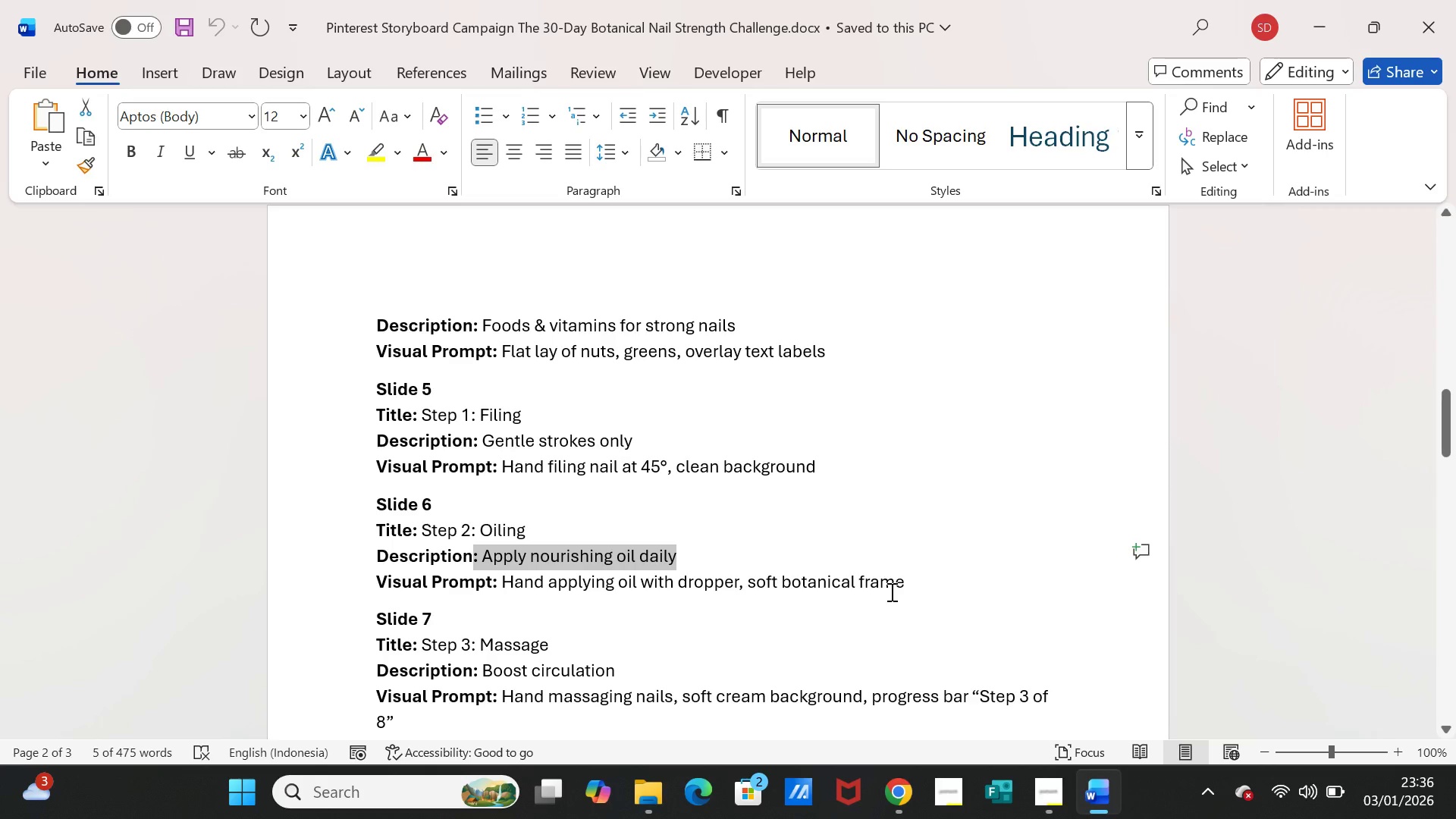 
wait(23.08)
 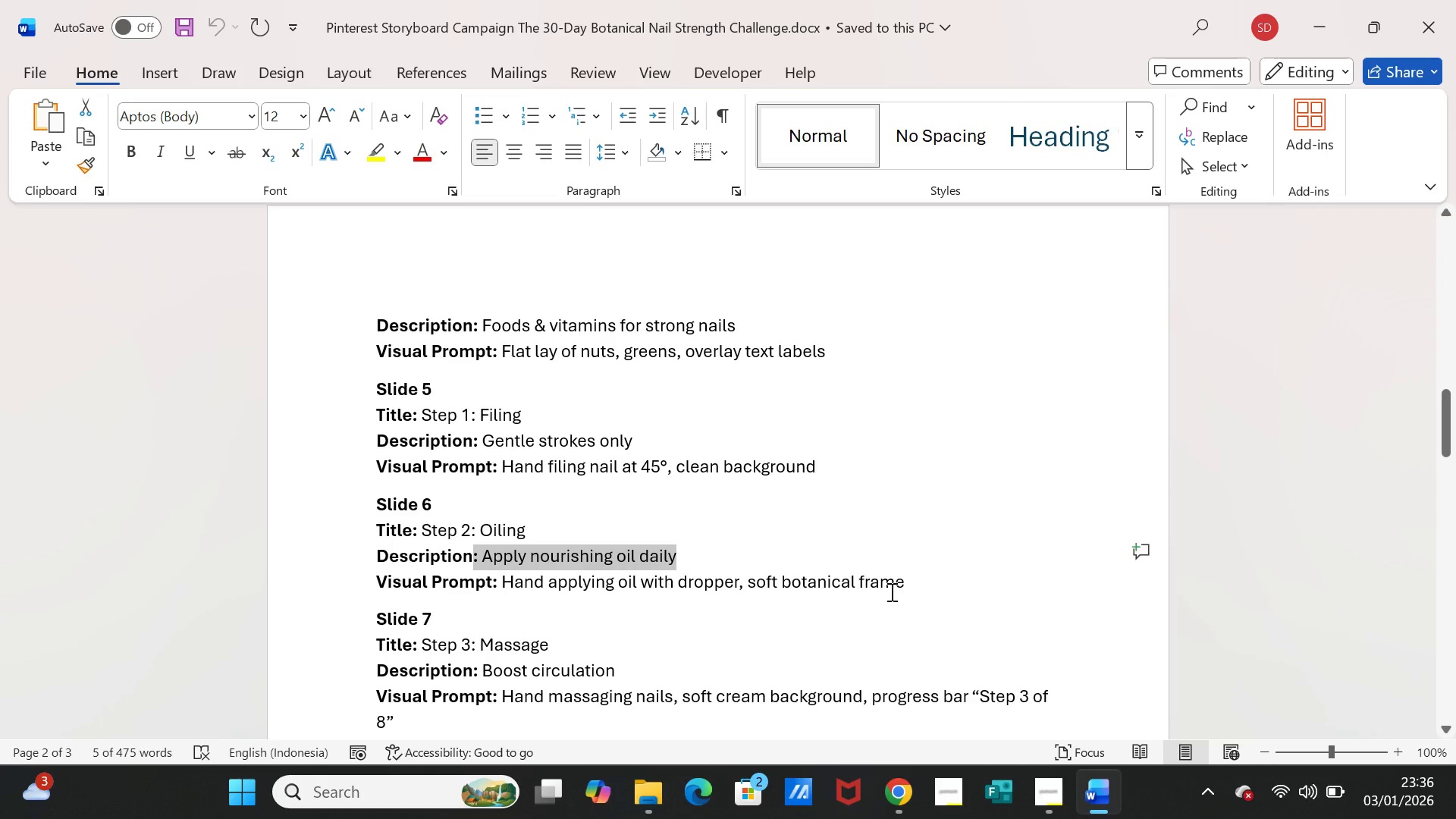 
left_click([1096, 804])
 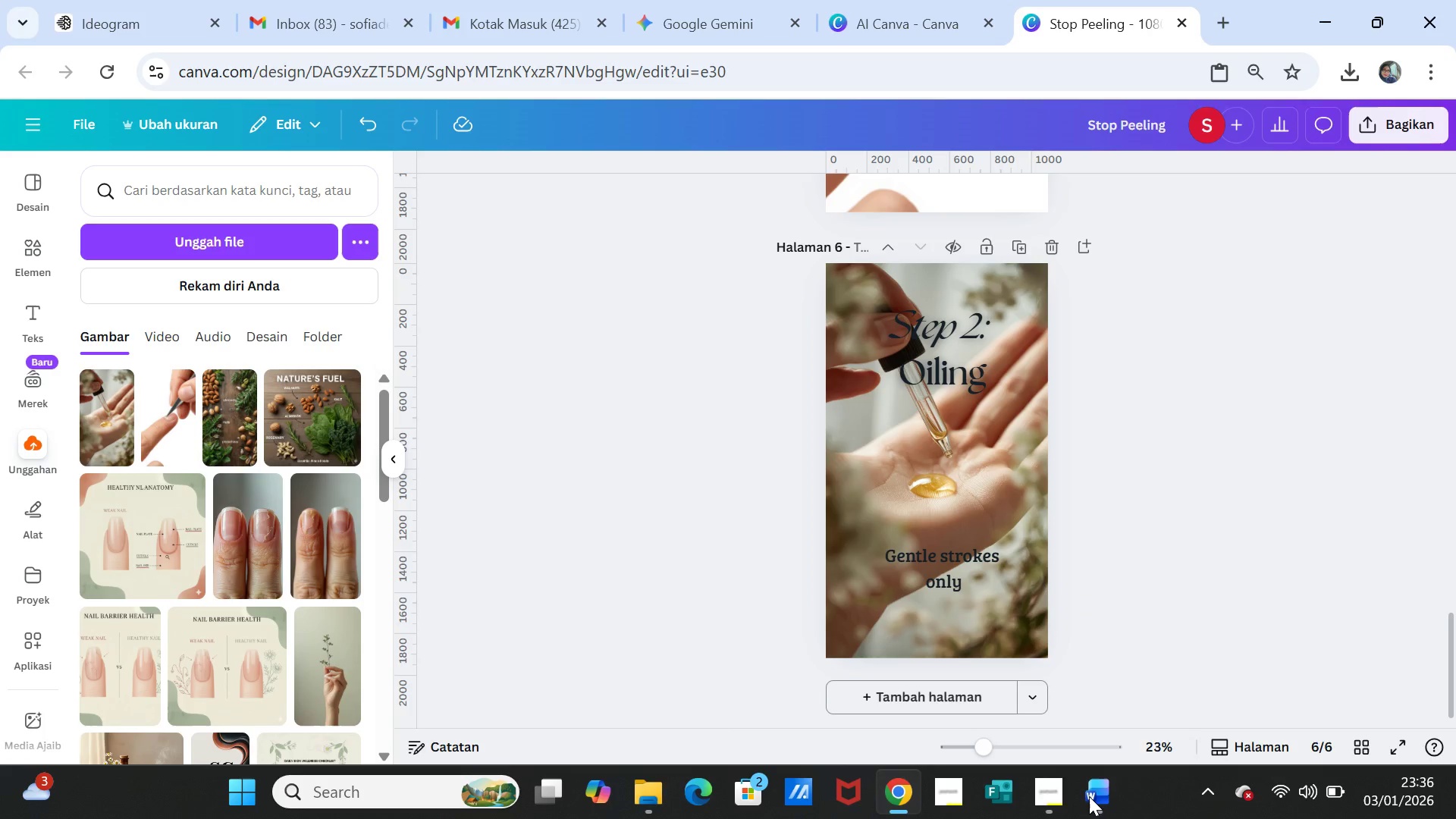 
mouse_move([1068, 777])
 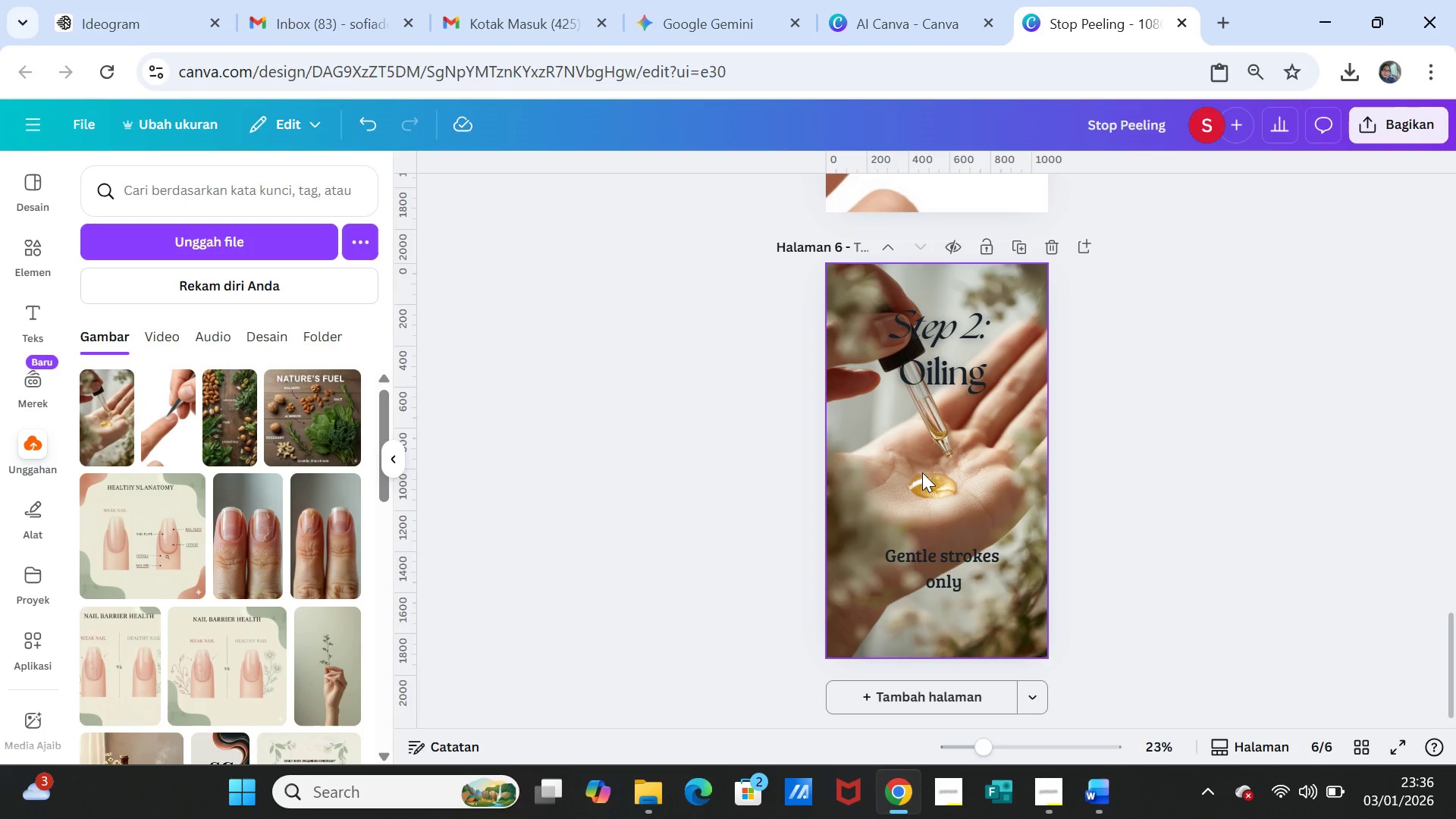 
double_click([924, 558])
 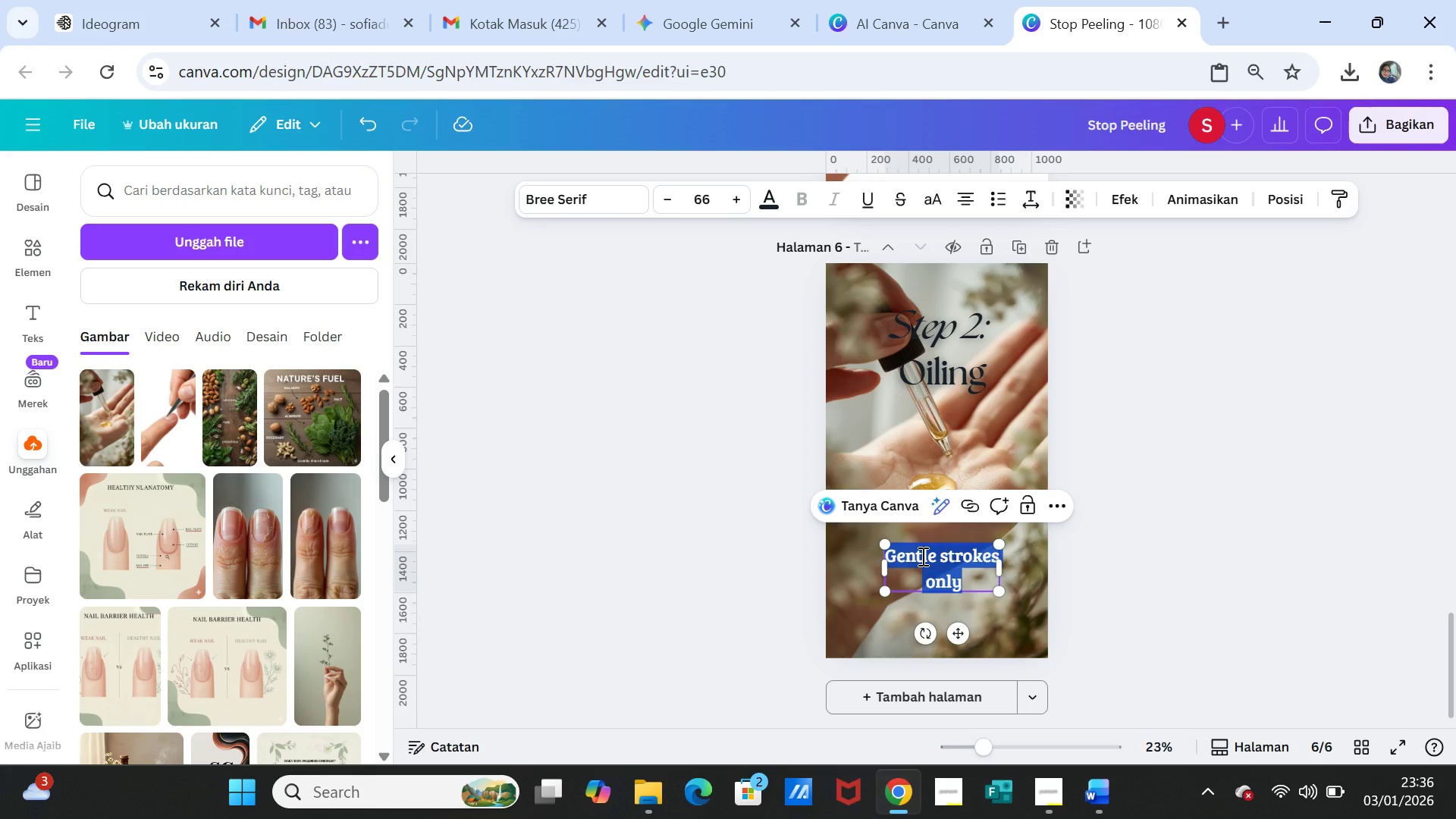 
key(Control+V)
 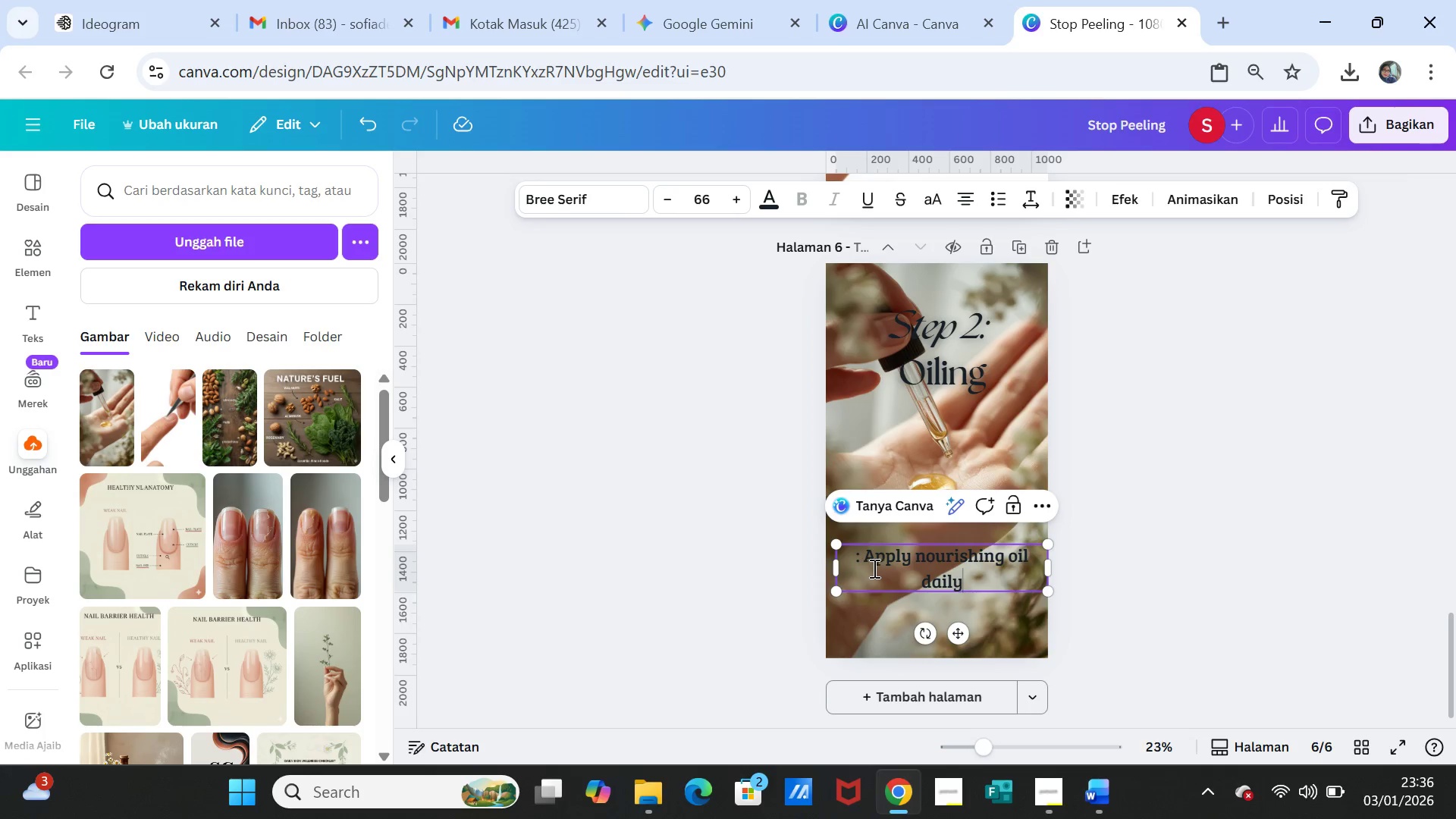 
left_click([871, 566])
 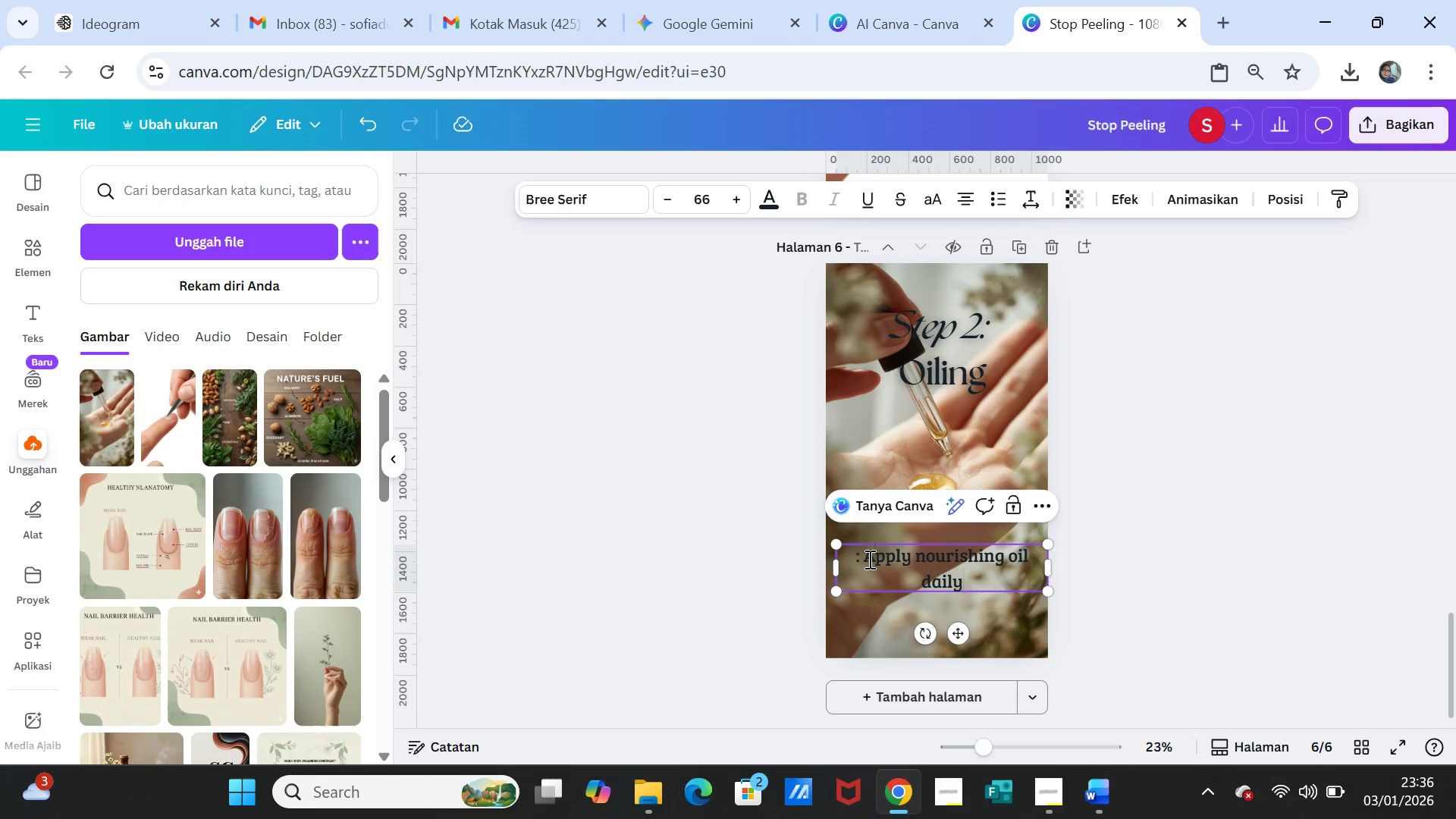 
left_click([868, 559])
 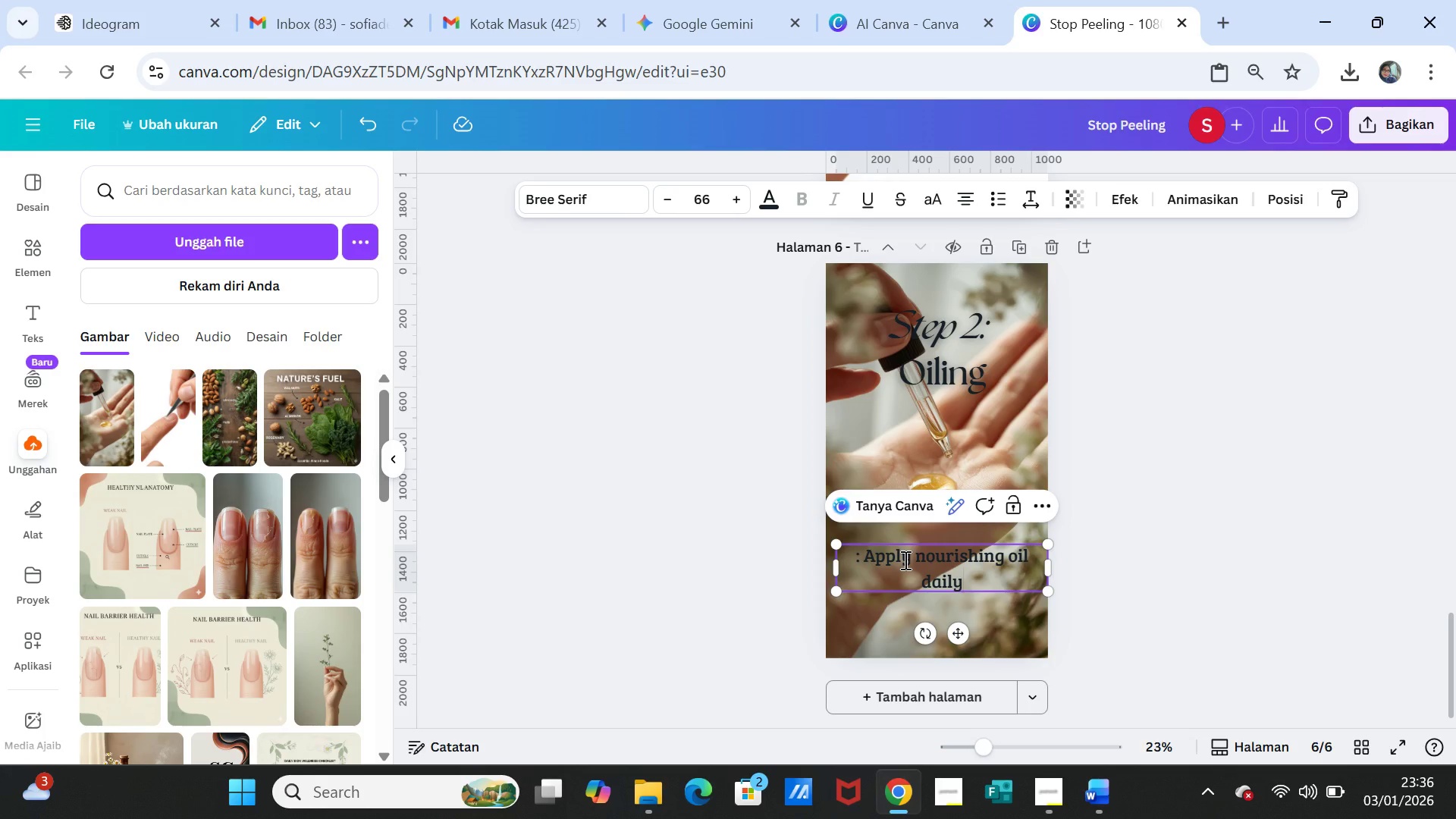 
key(Backspace)
 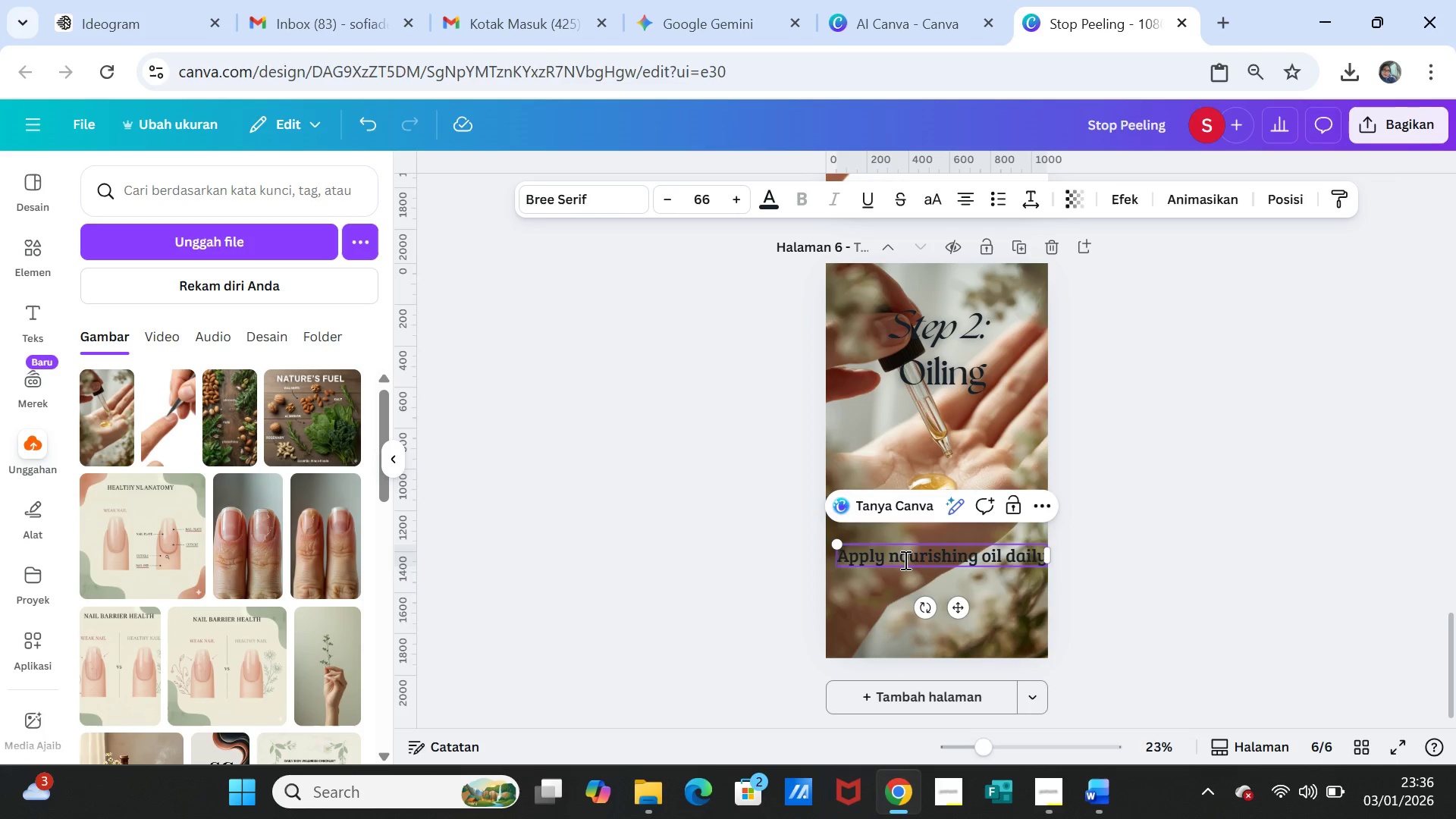 
key(Backspace)
 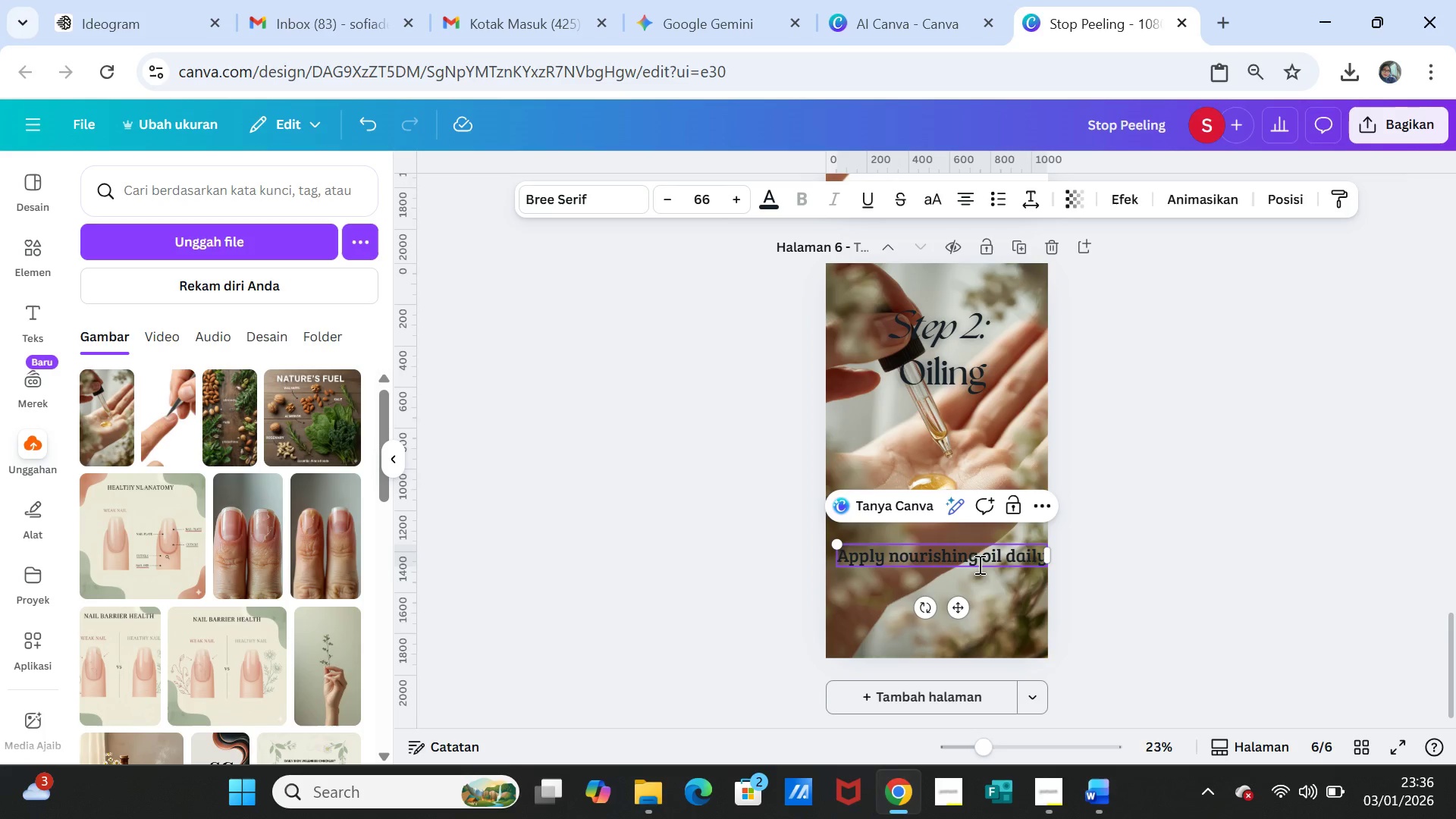 
left_click([978, 560])
 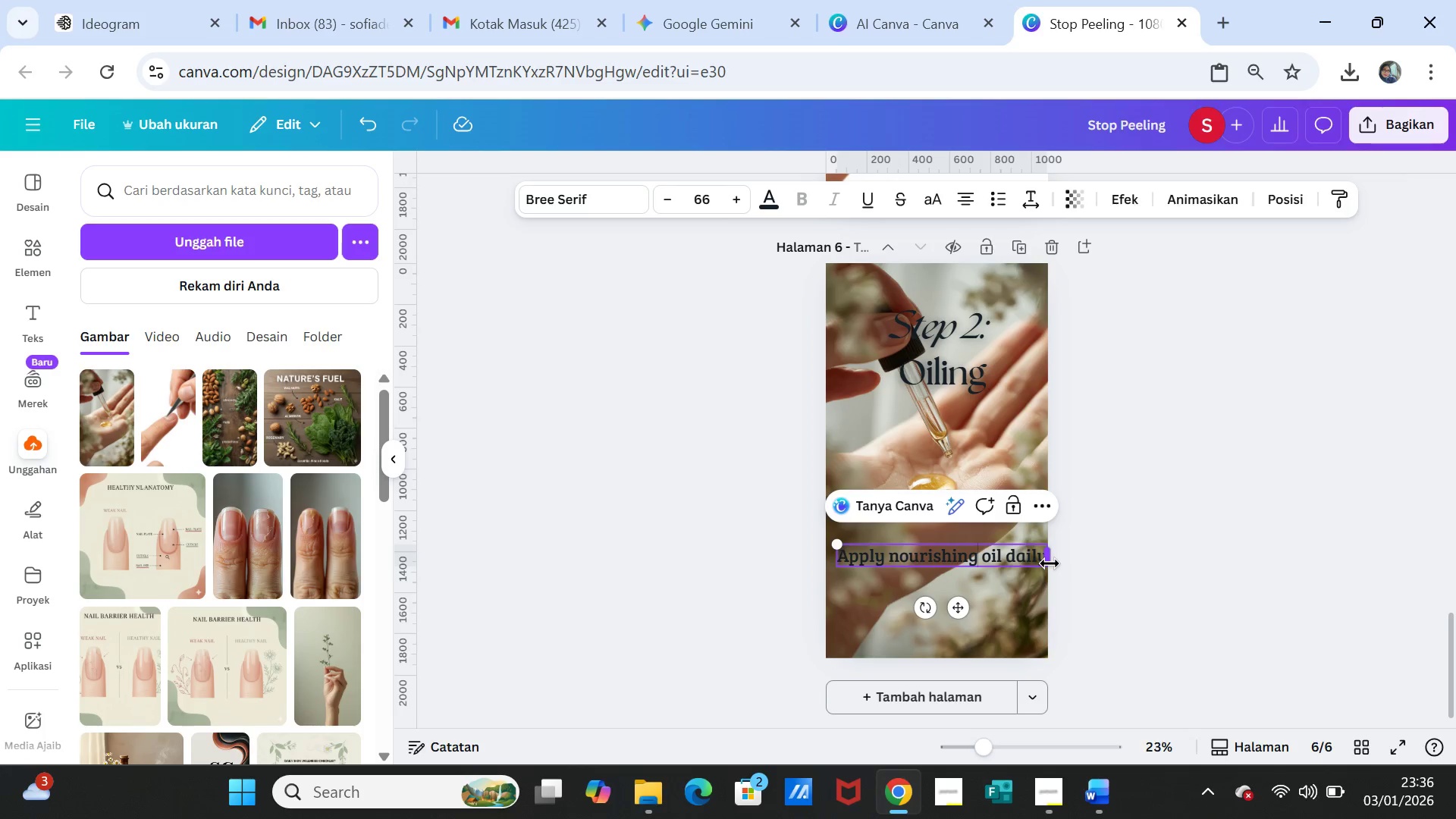 
key(Enter)
 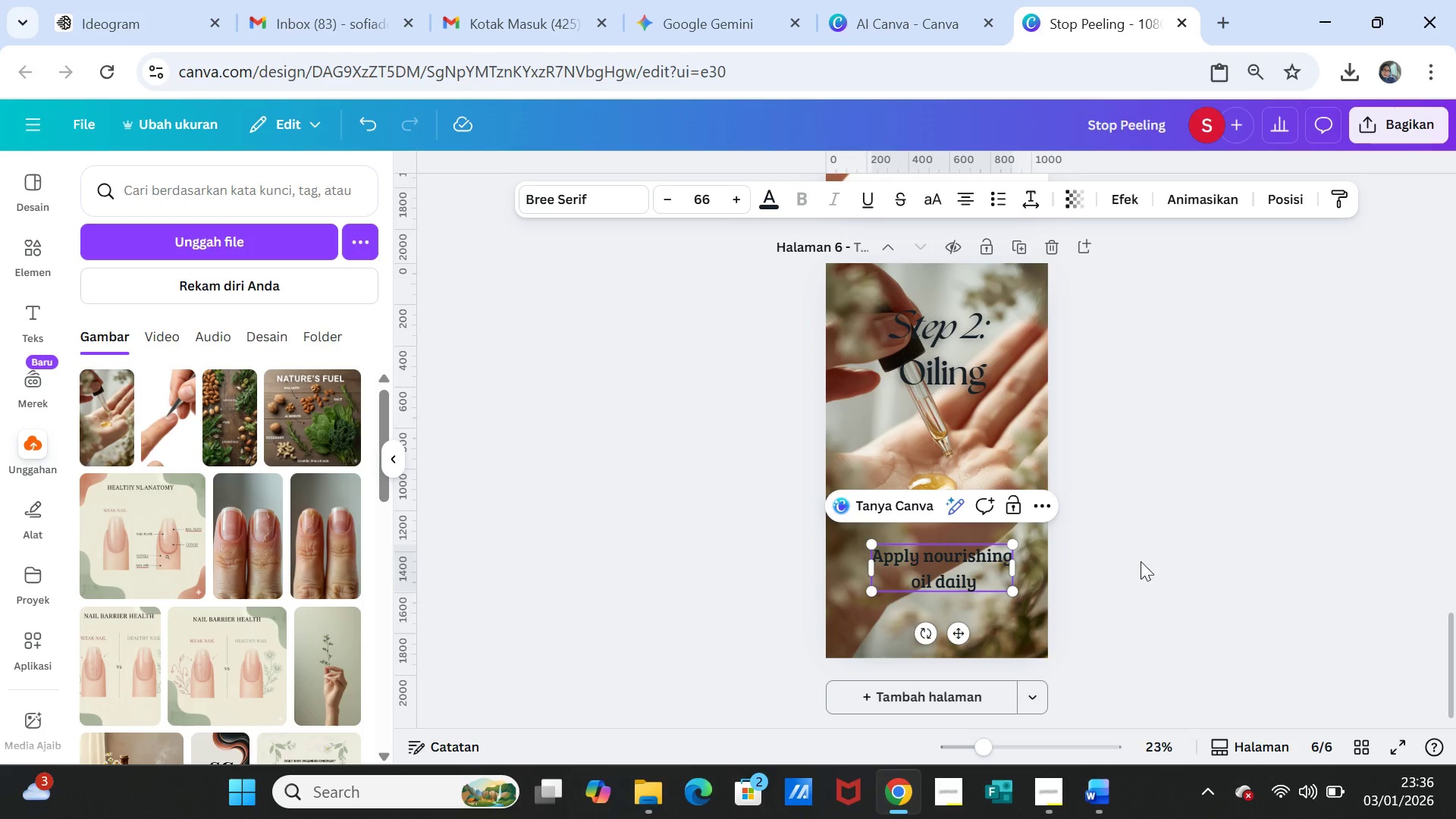 
left_click([1141, 561])
 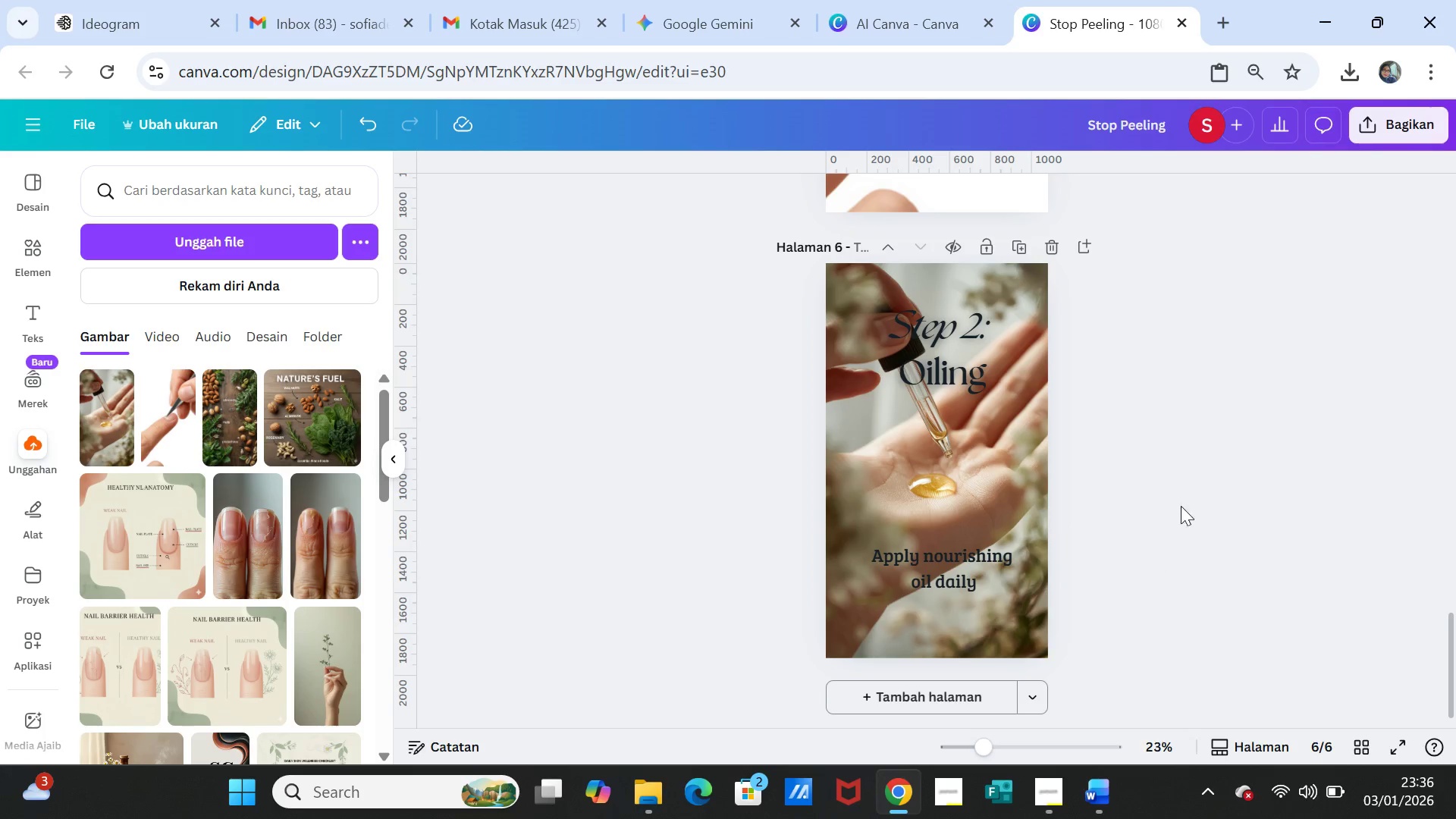 
scroll: coordinate [1214, 521], scroll_direction: up, amount: 4.0
 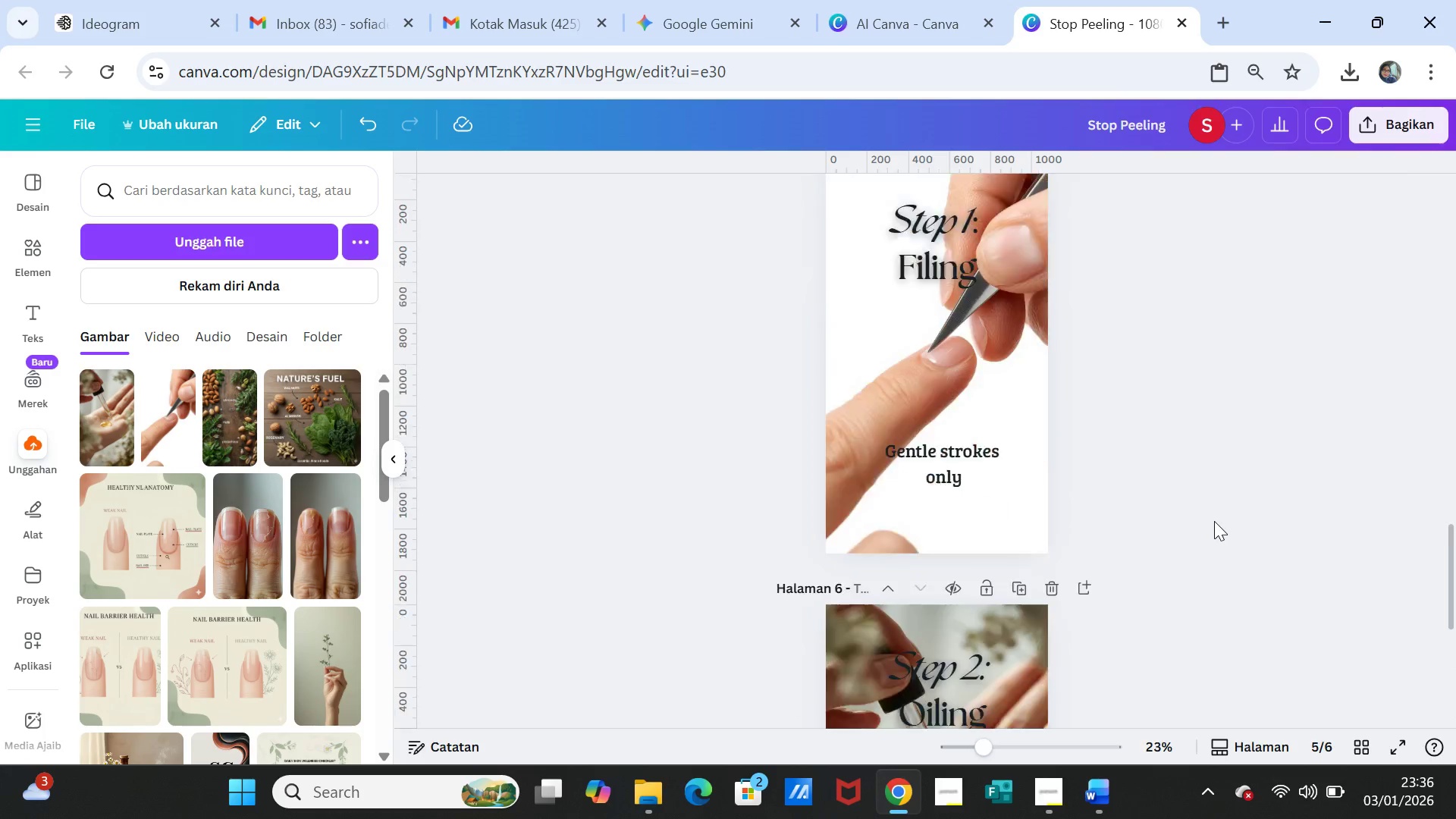 
scroll: coordinate [1214, 521], scroll_direction: down, amount: 4.0
 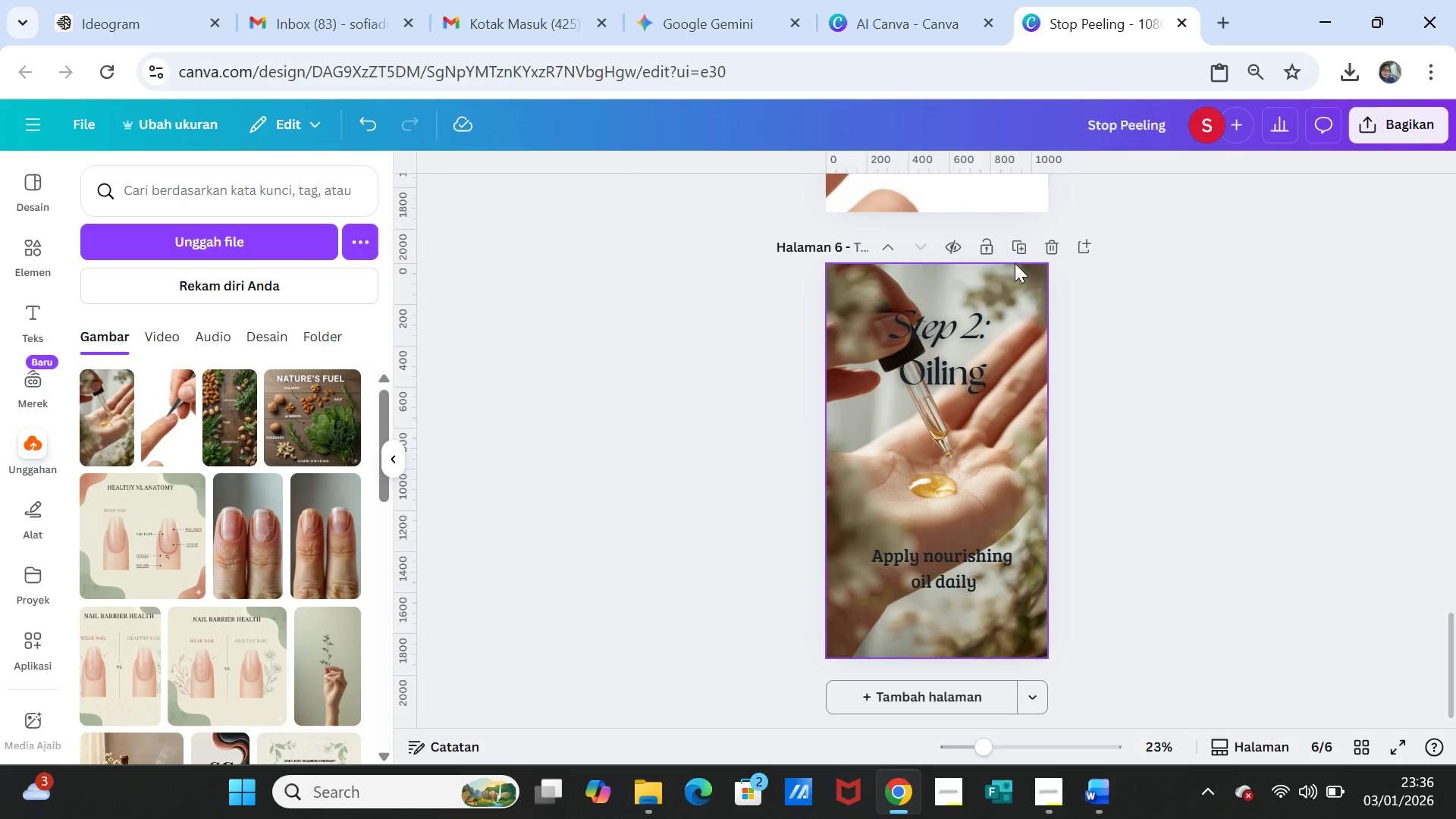 
left_click([1023, 246])
 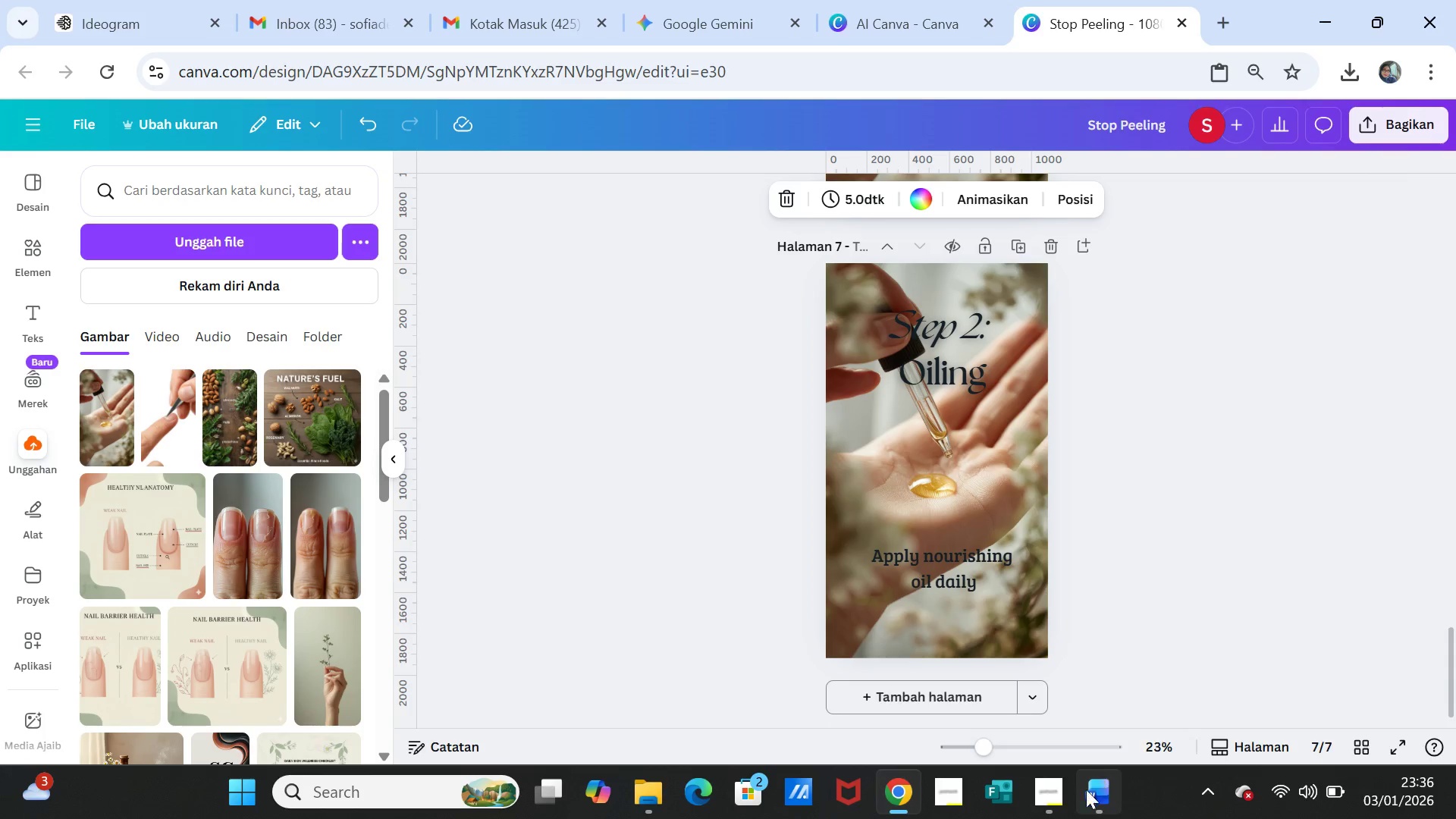 
left_click([1052, 793])